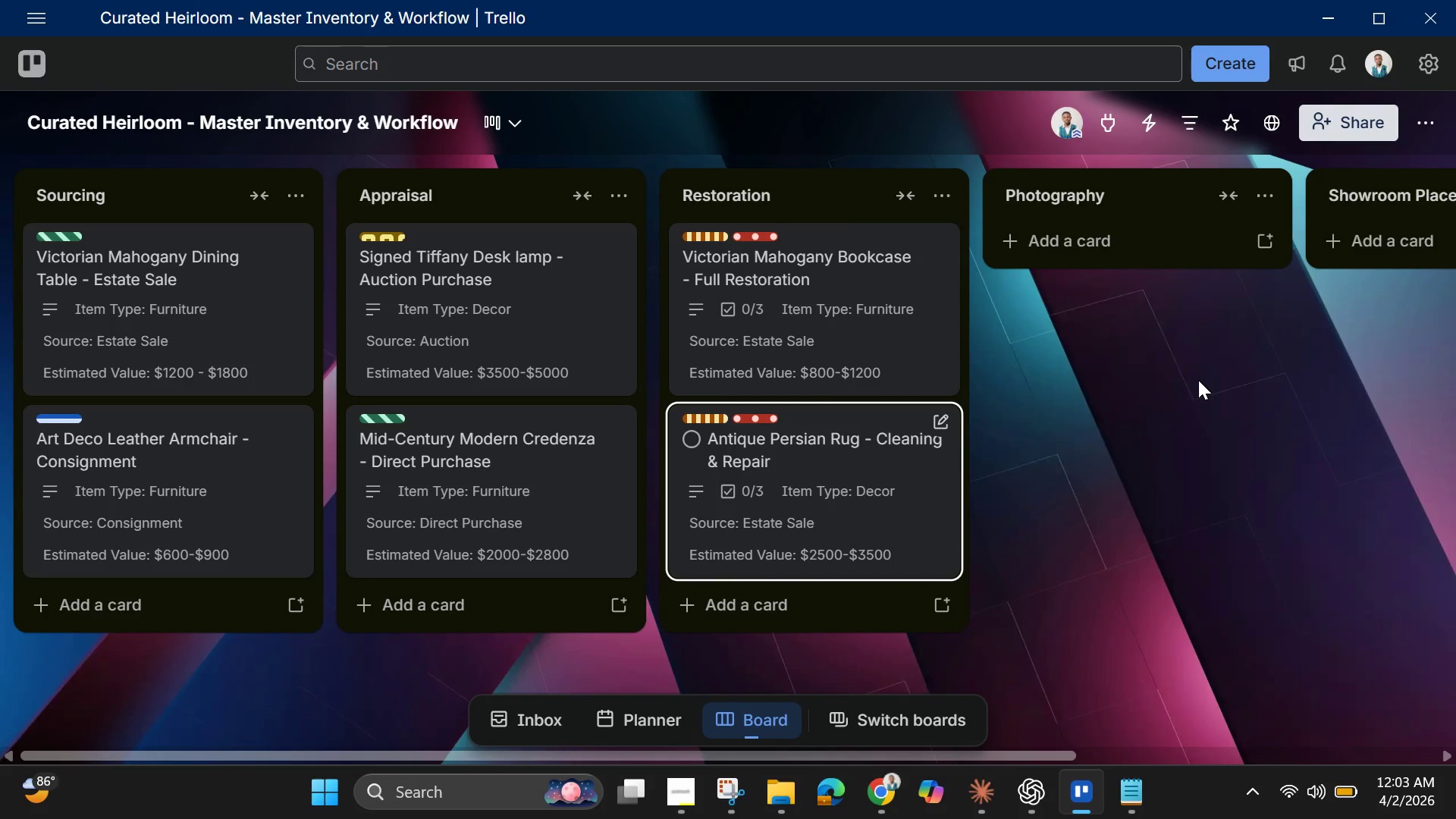 
left_click([1117, 240])
 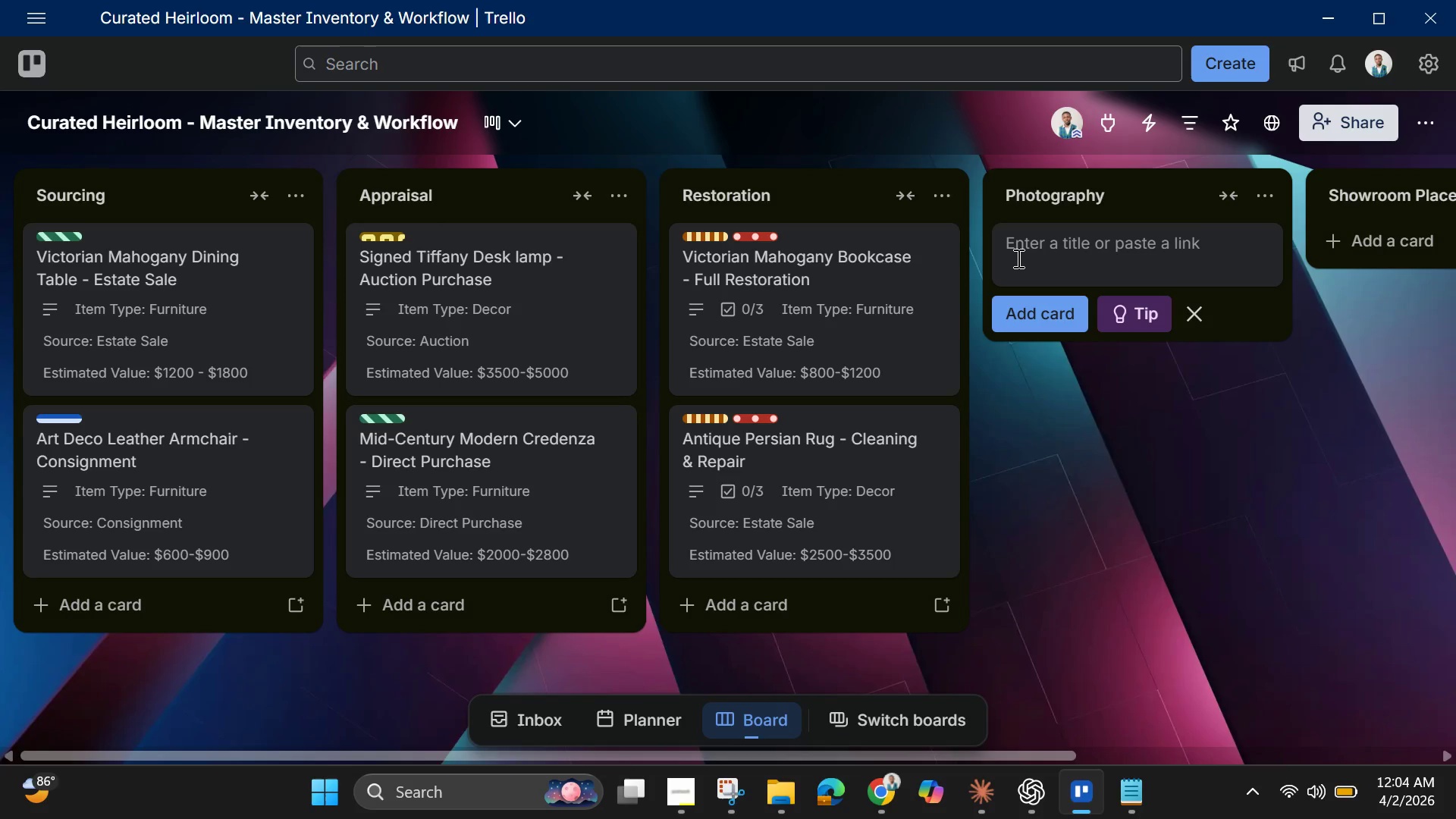 
wait(22.84)
 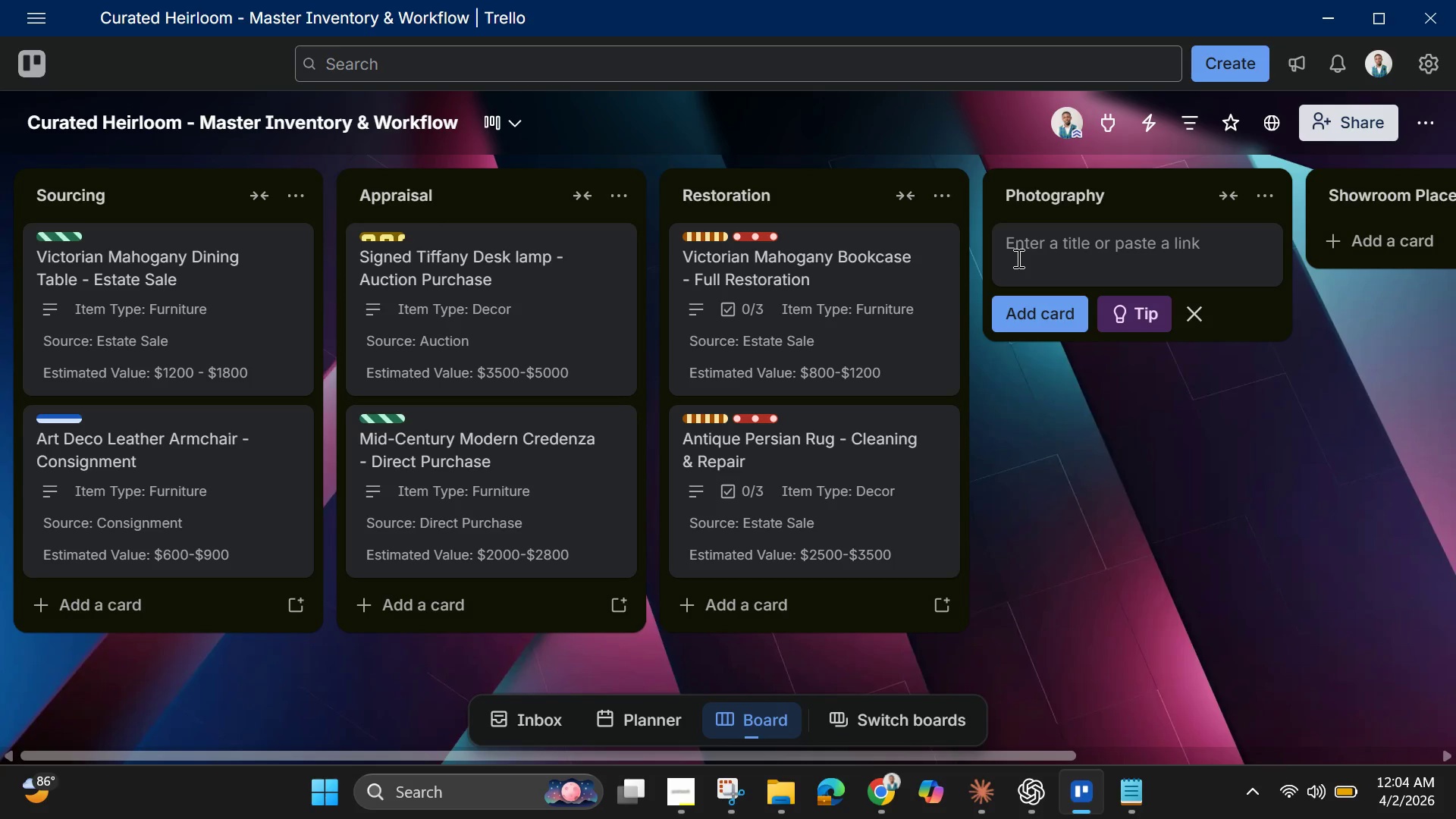 
type(Art Deco Console t)
key(Backspace)
type(Table - Staging )
 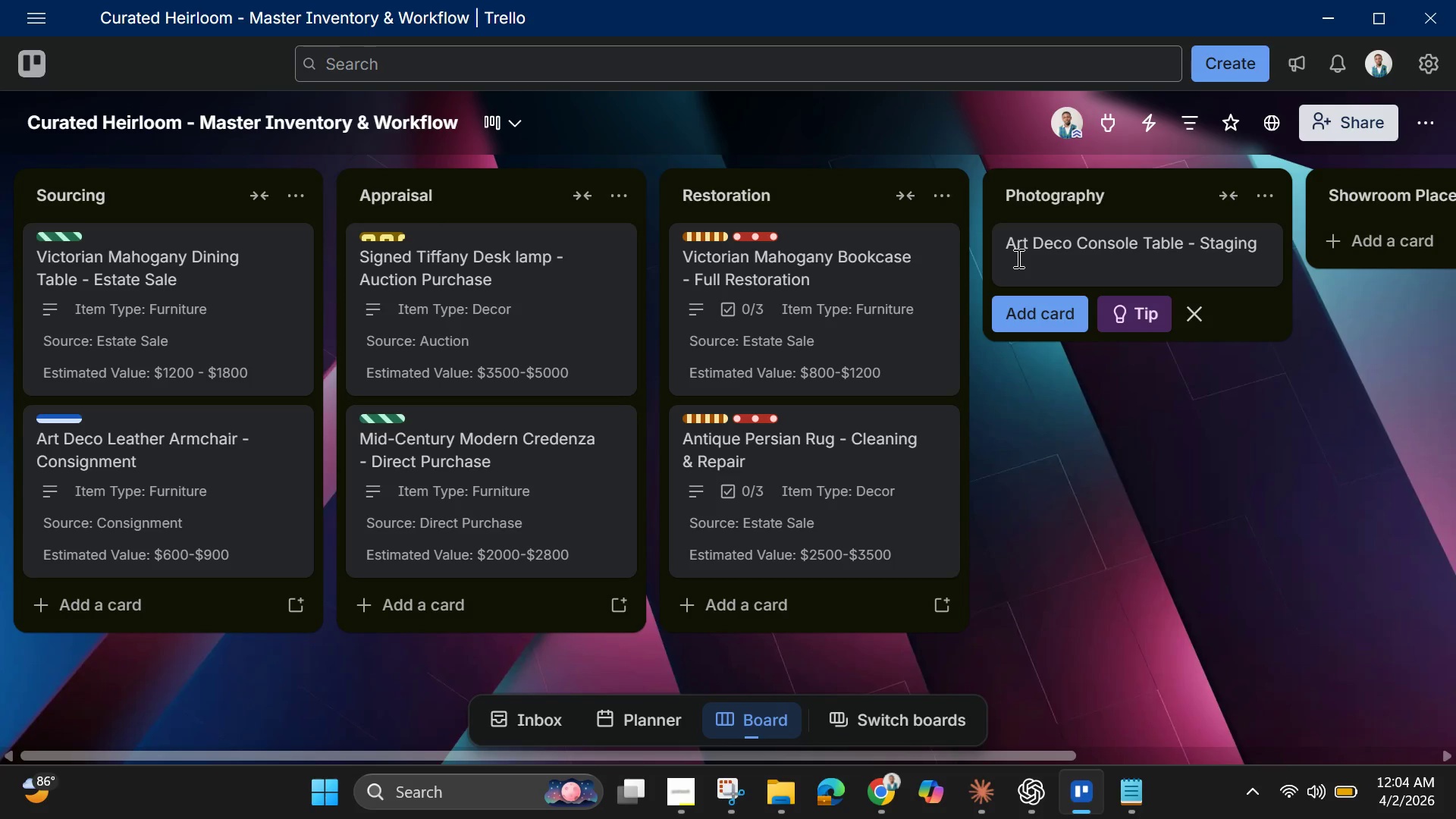 
key(Enter)
 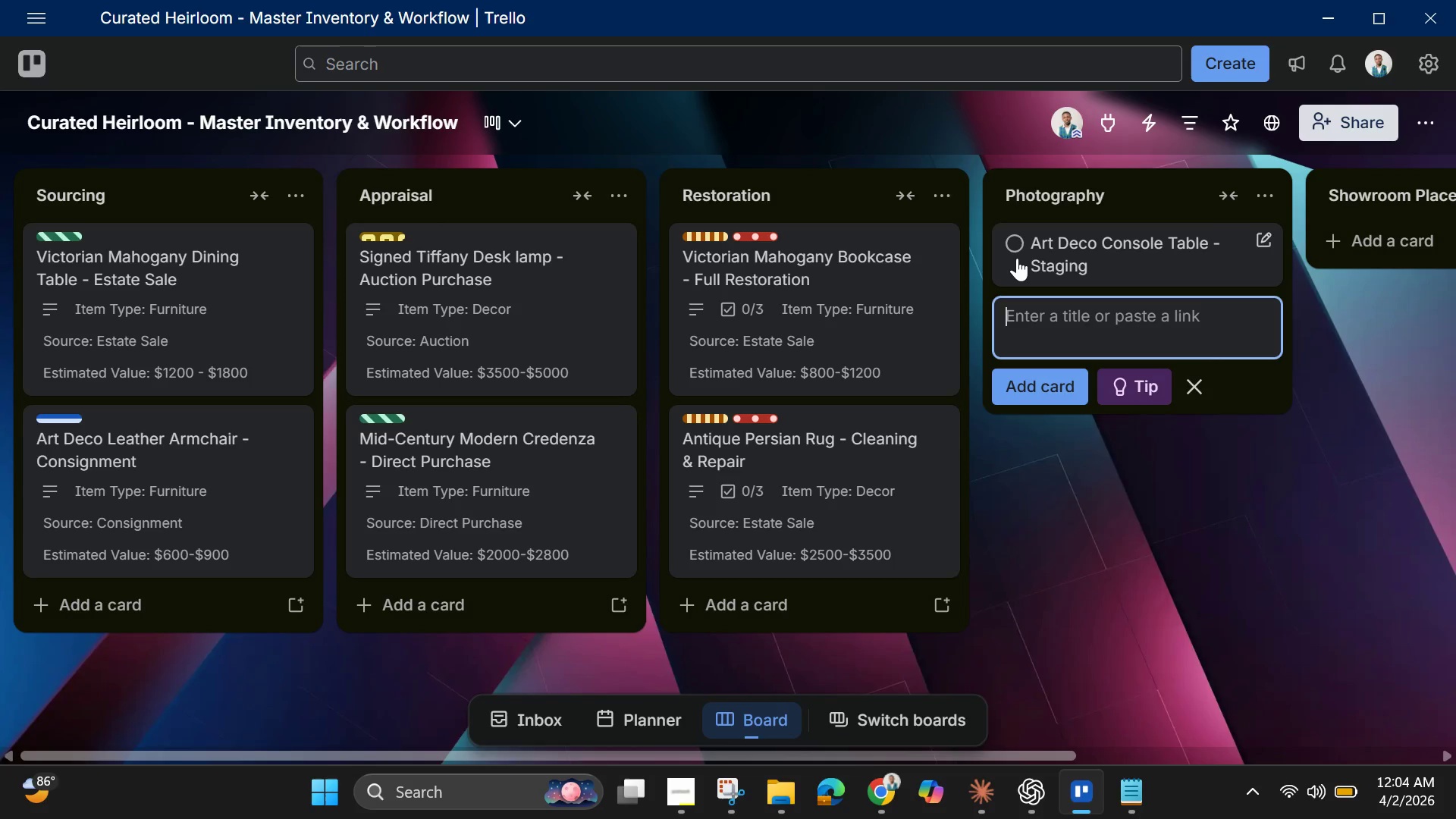 
wait(20.14)
 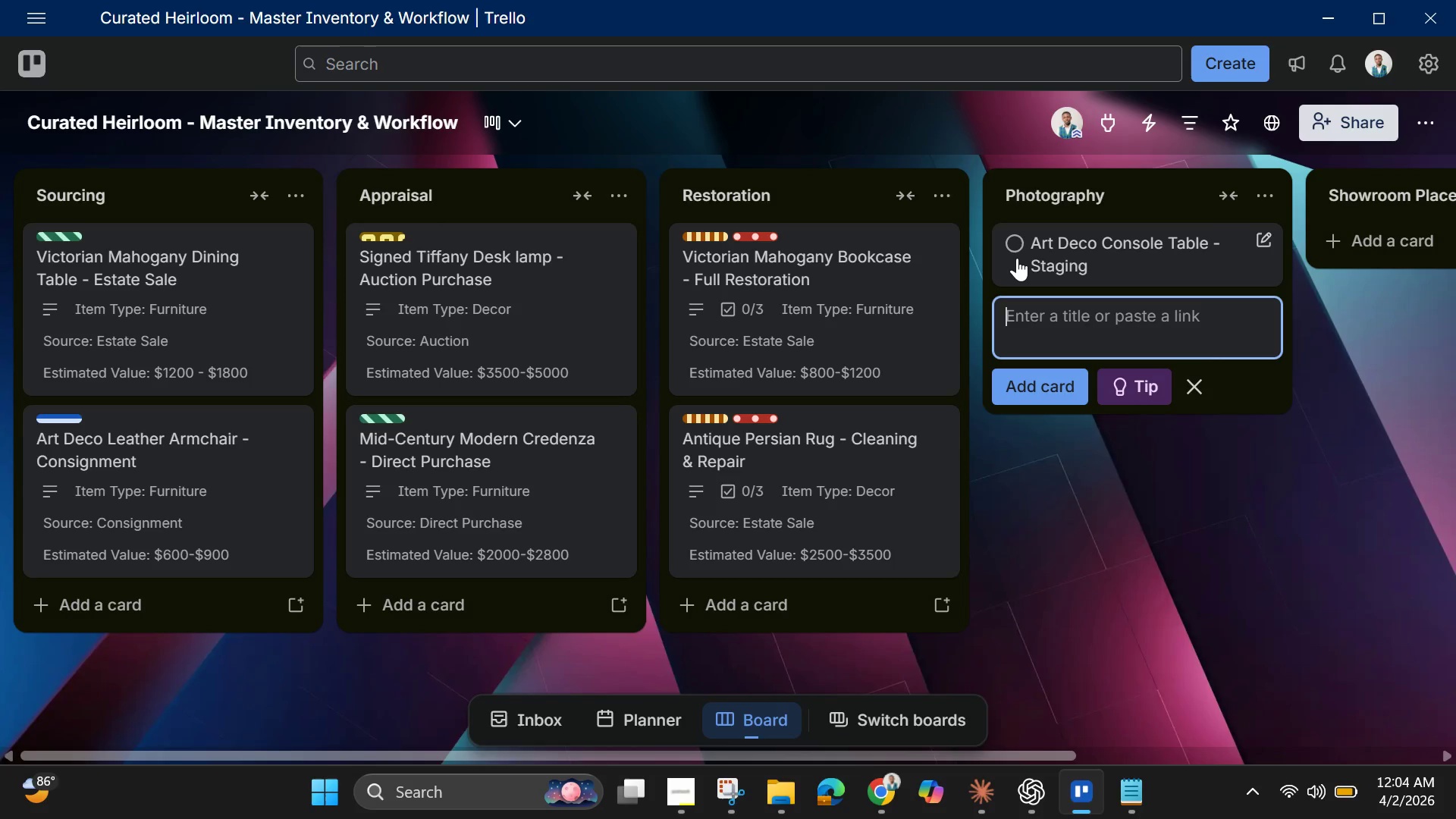 
left_click([283, 576])
 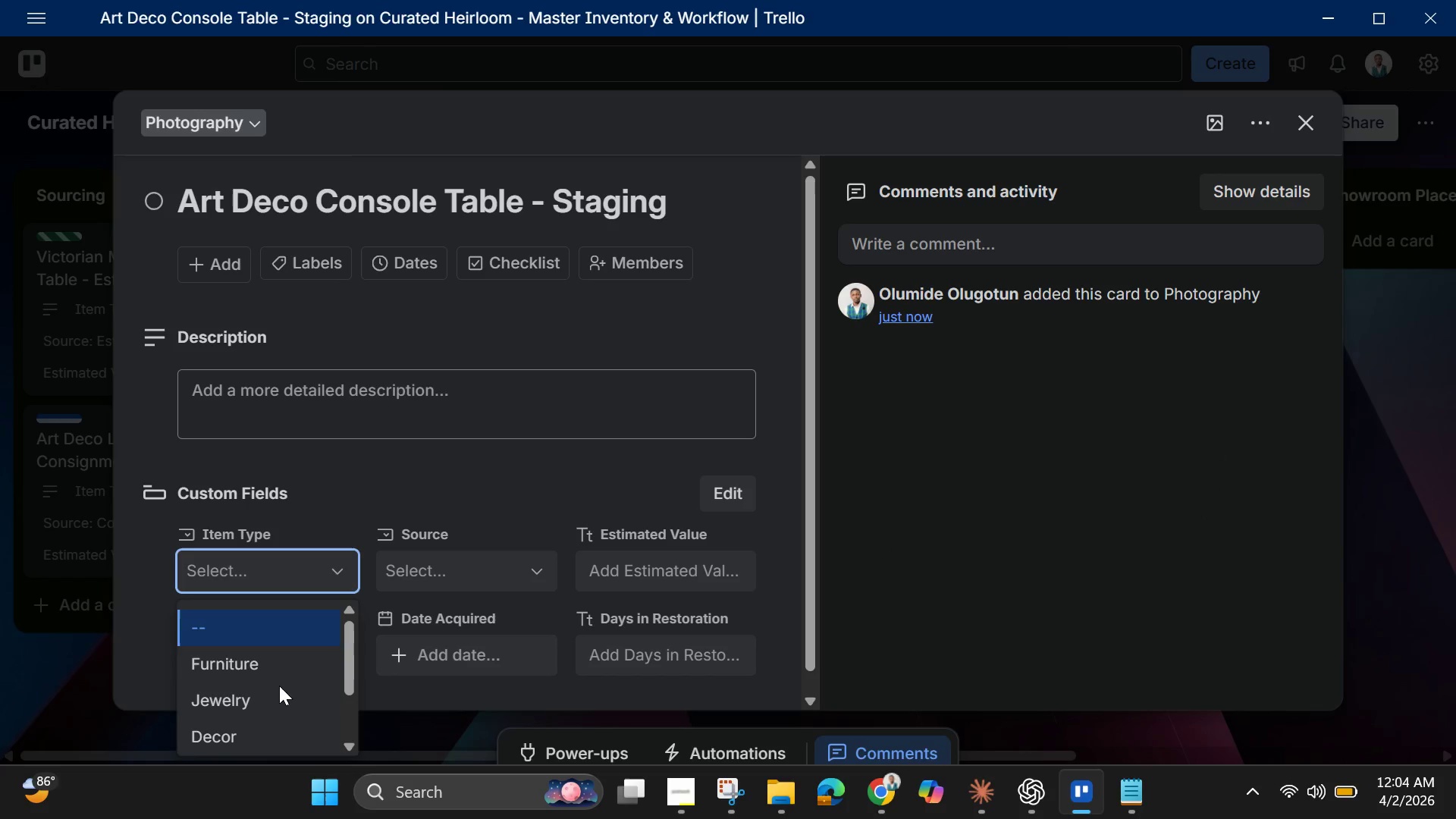 
left_click([248, 673])
 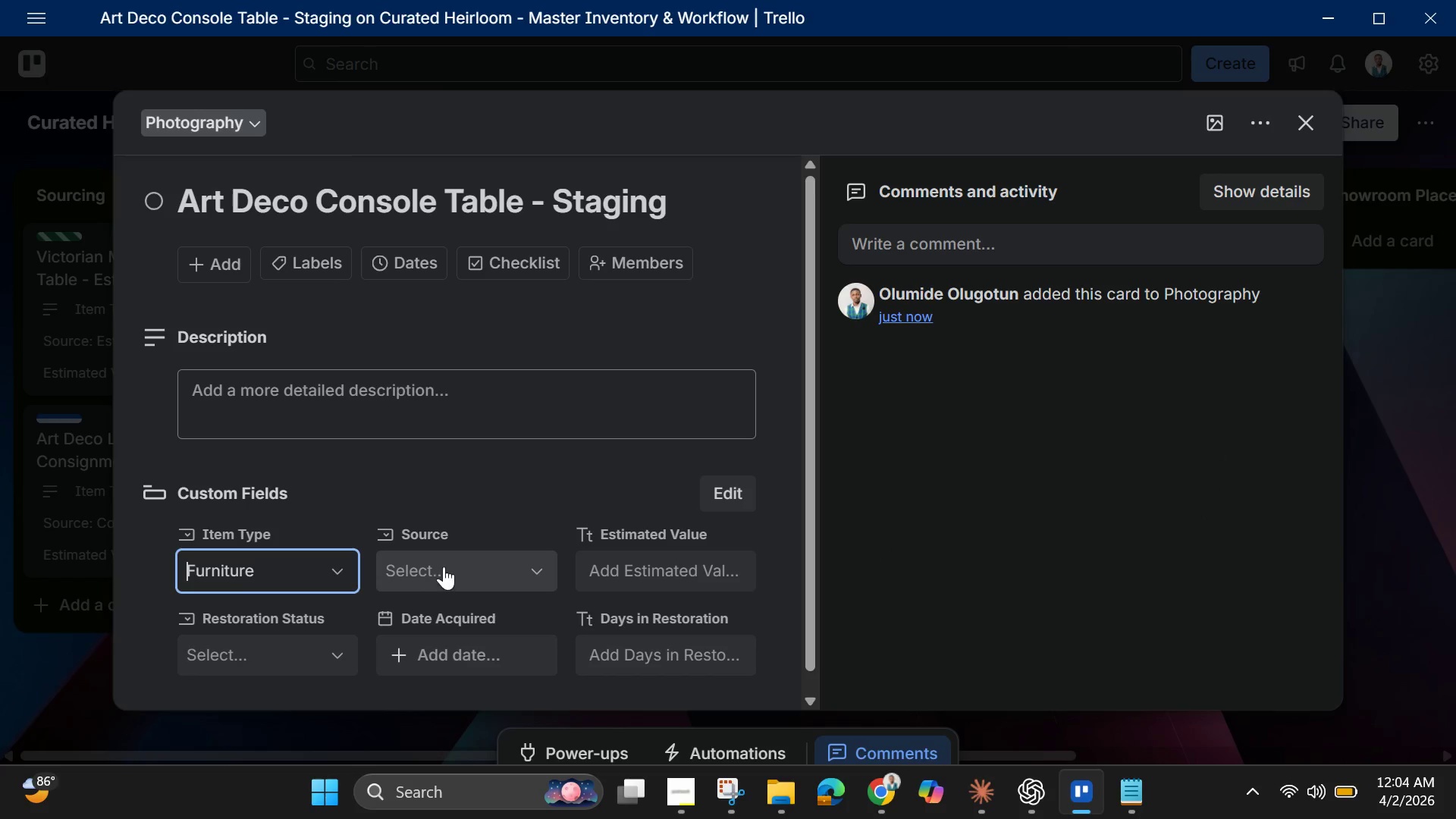 
left_click([448, 566])
 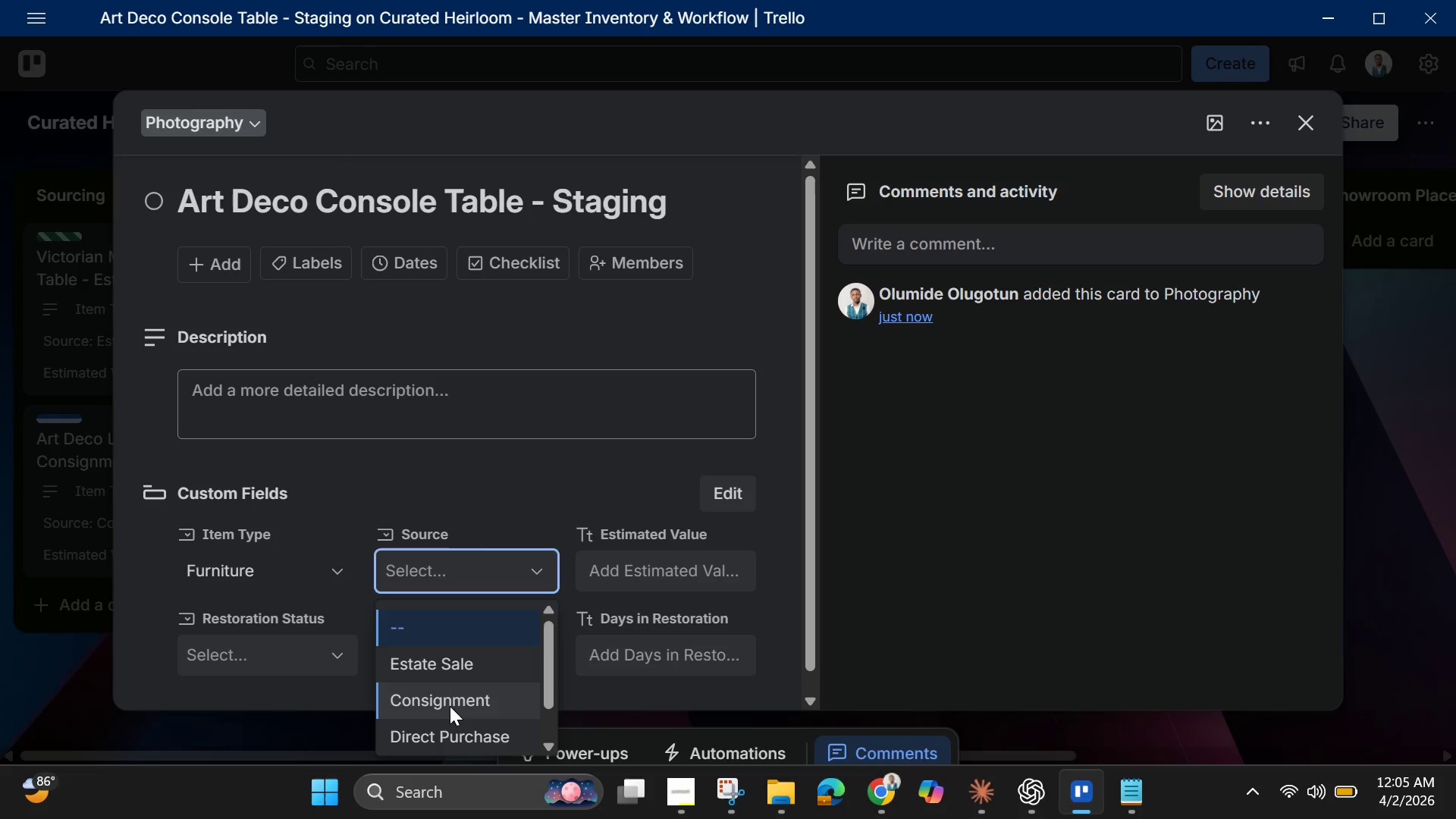 
left_click([450, 708])
 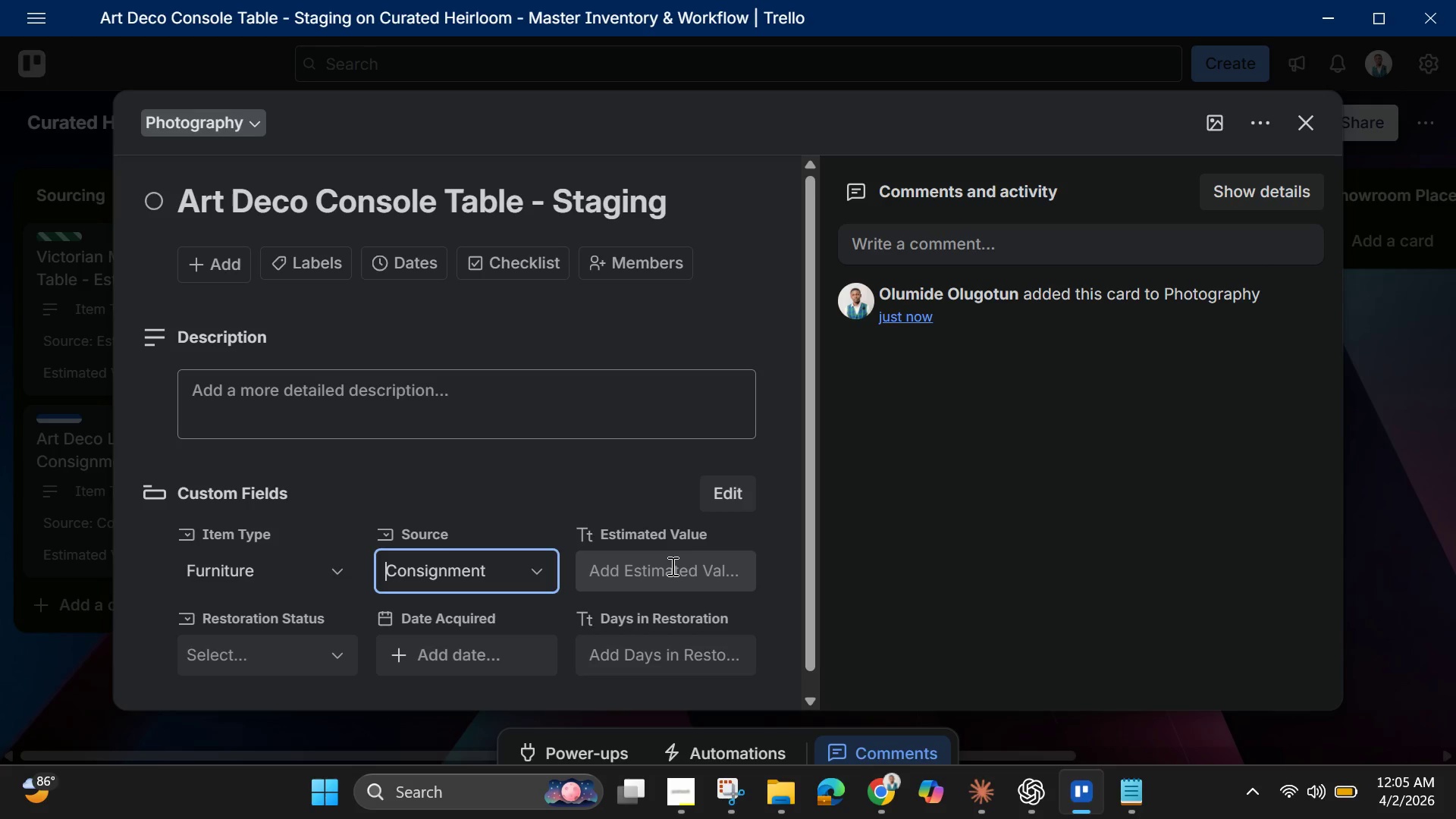 
left_click([671, 566])
 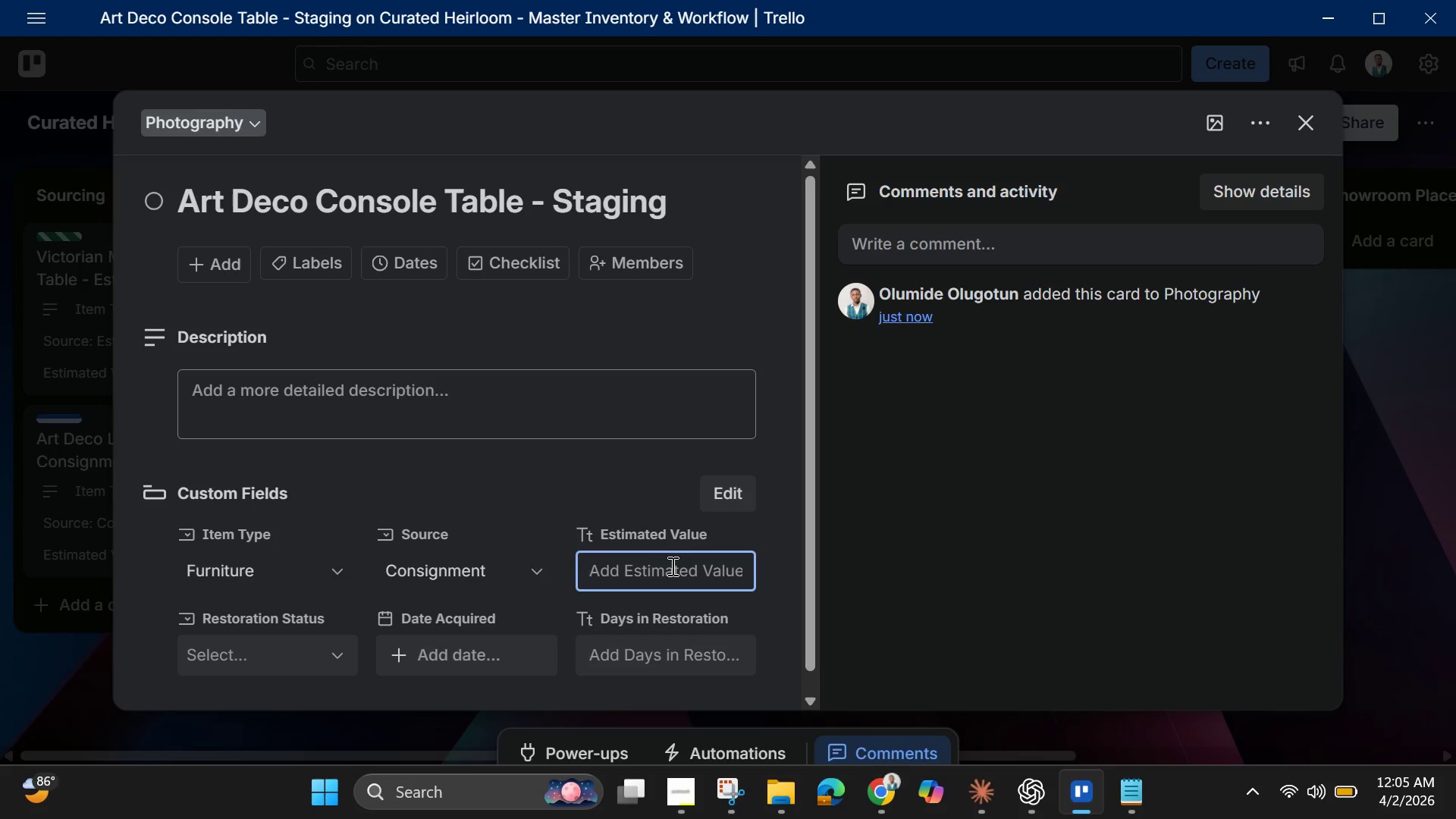 
type($1100-)
 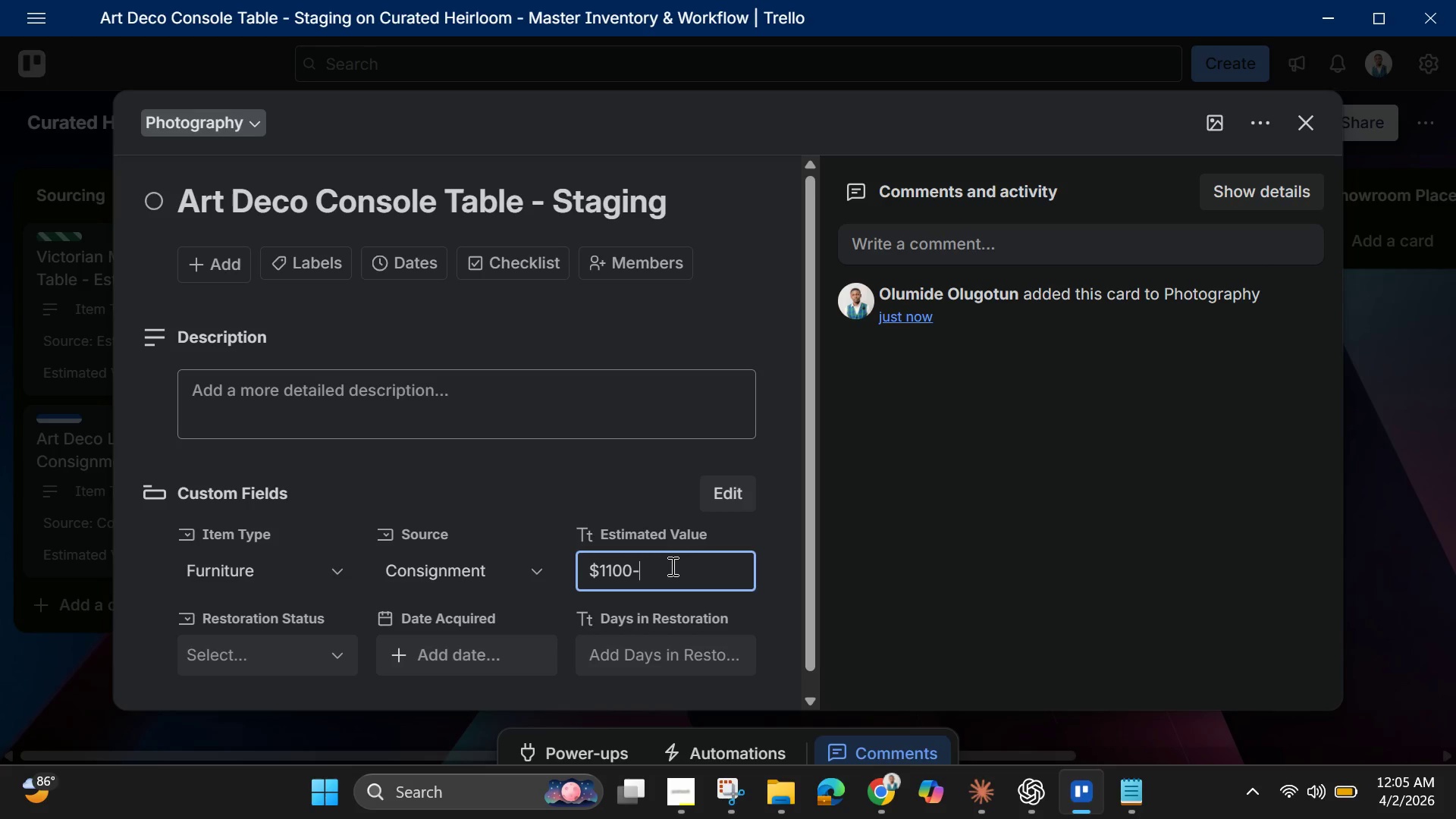 
type($1600)
 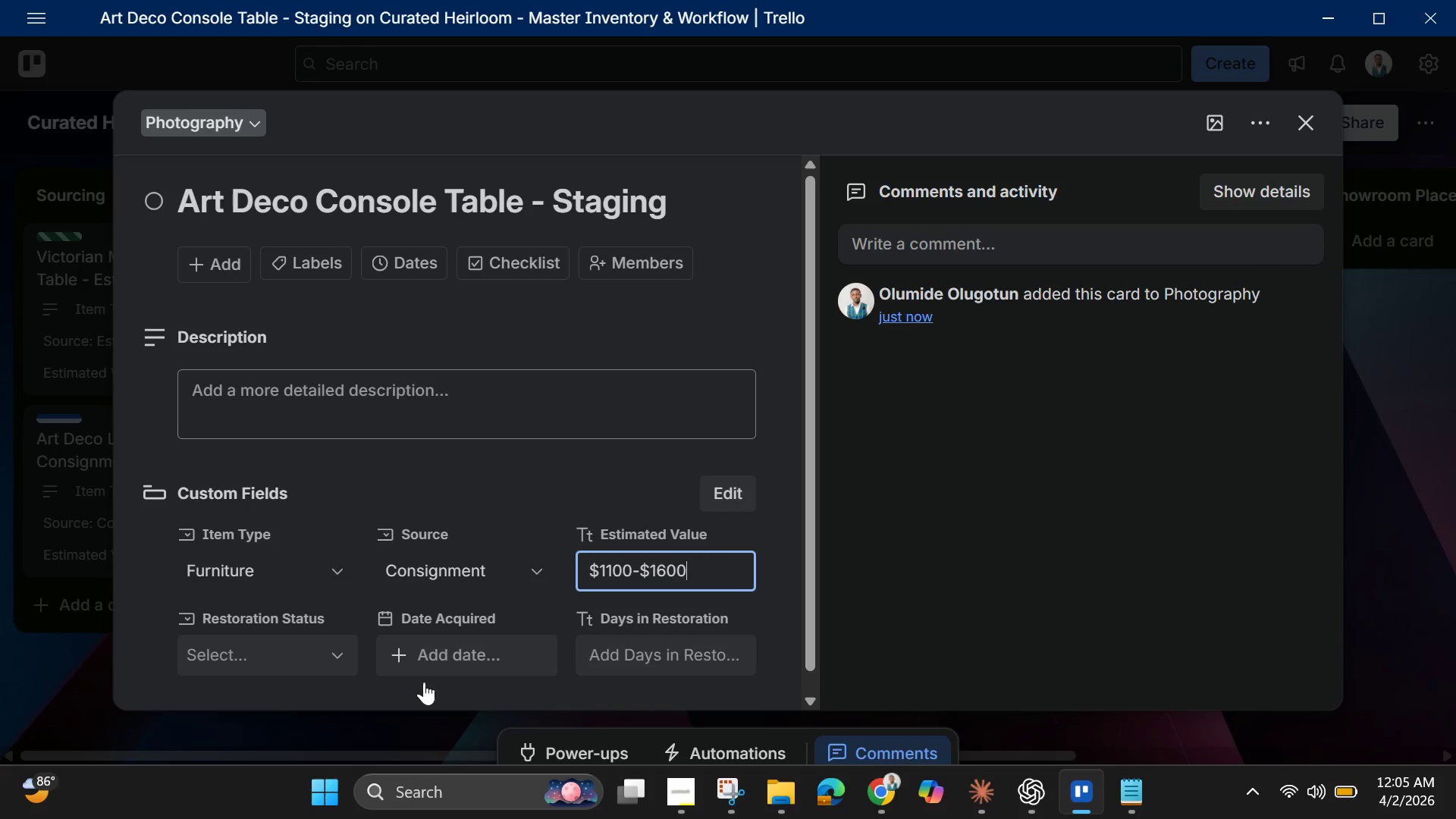 
wait(7.75)
 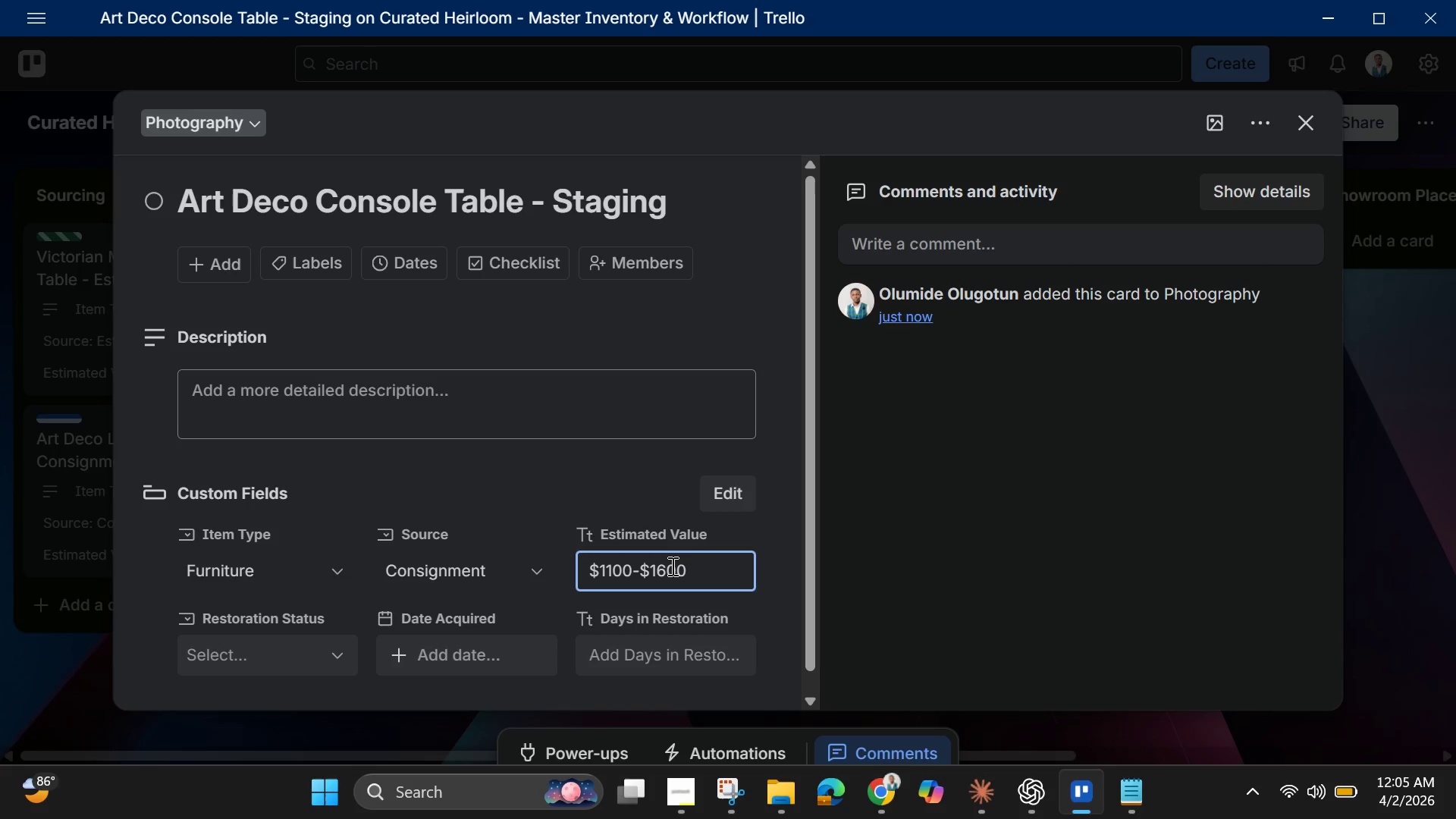 
left_click([292, 649])
 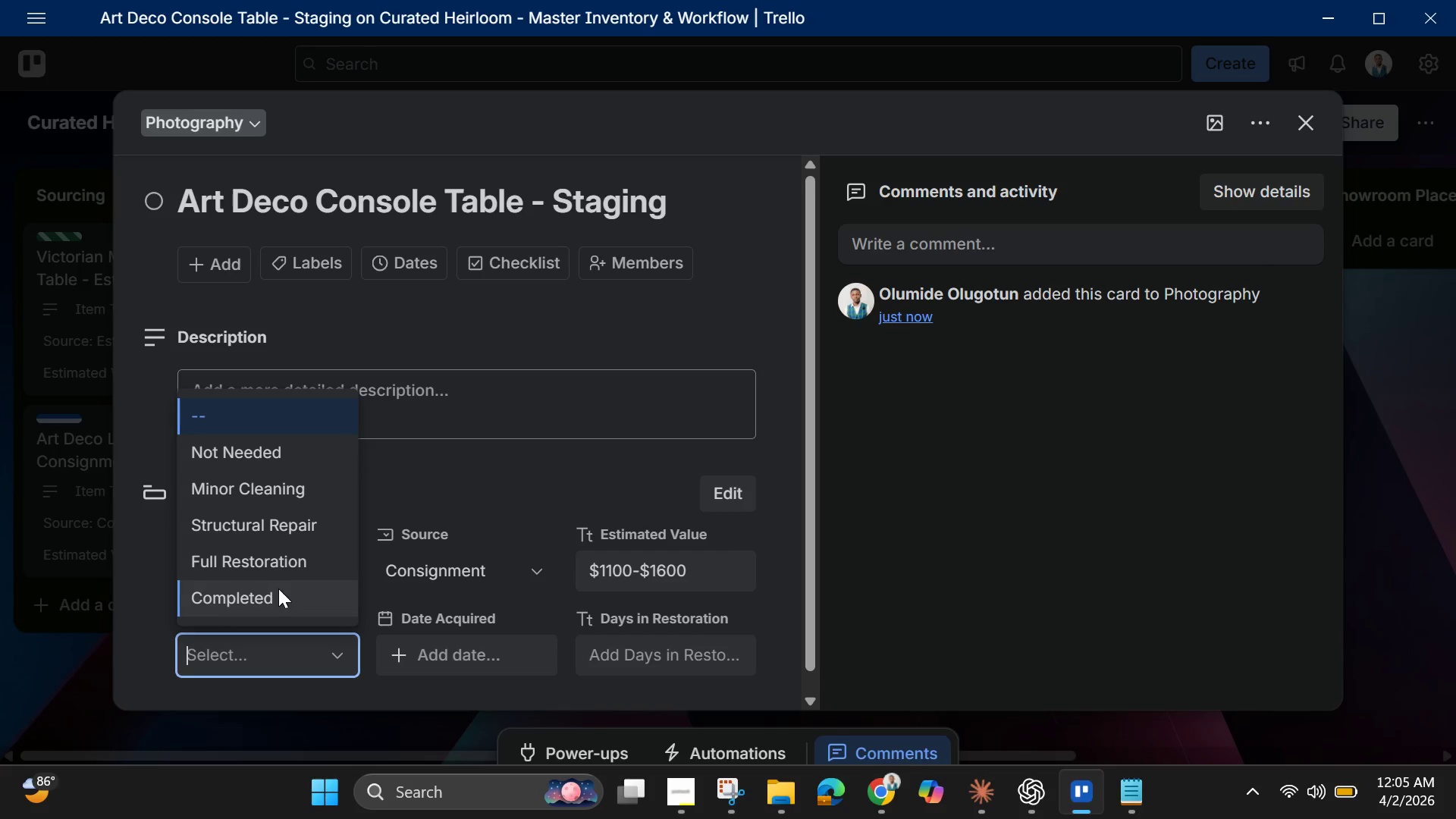 
left_click([262, 605])
 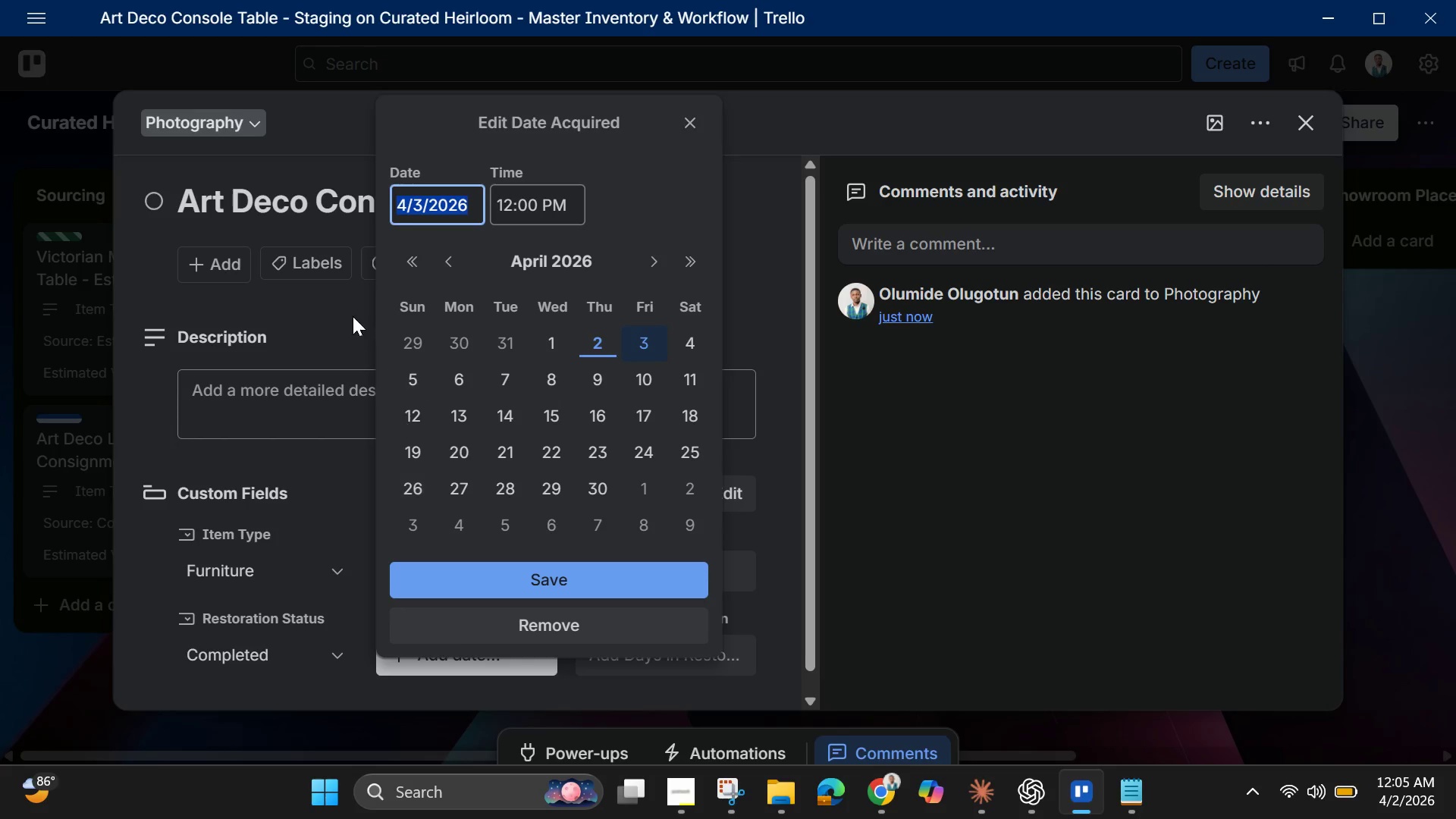 
left_click([443, 256])
 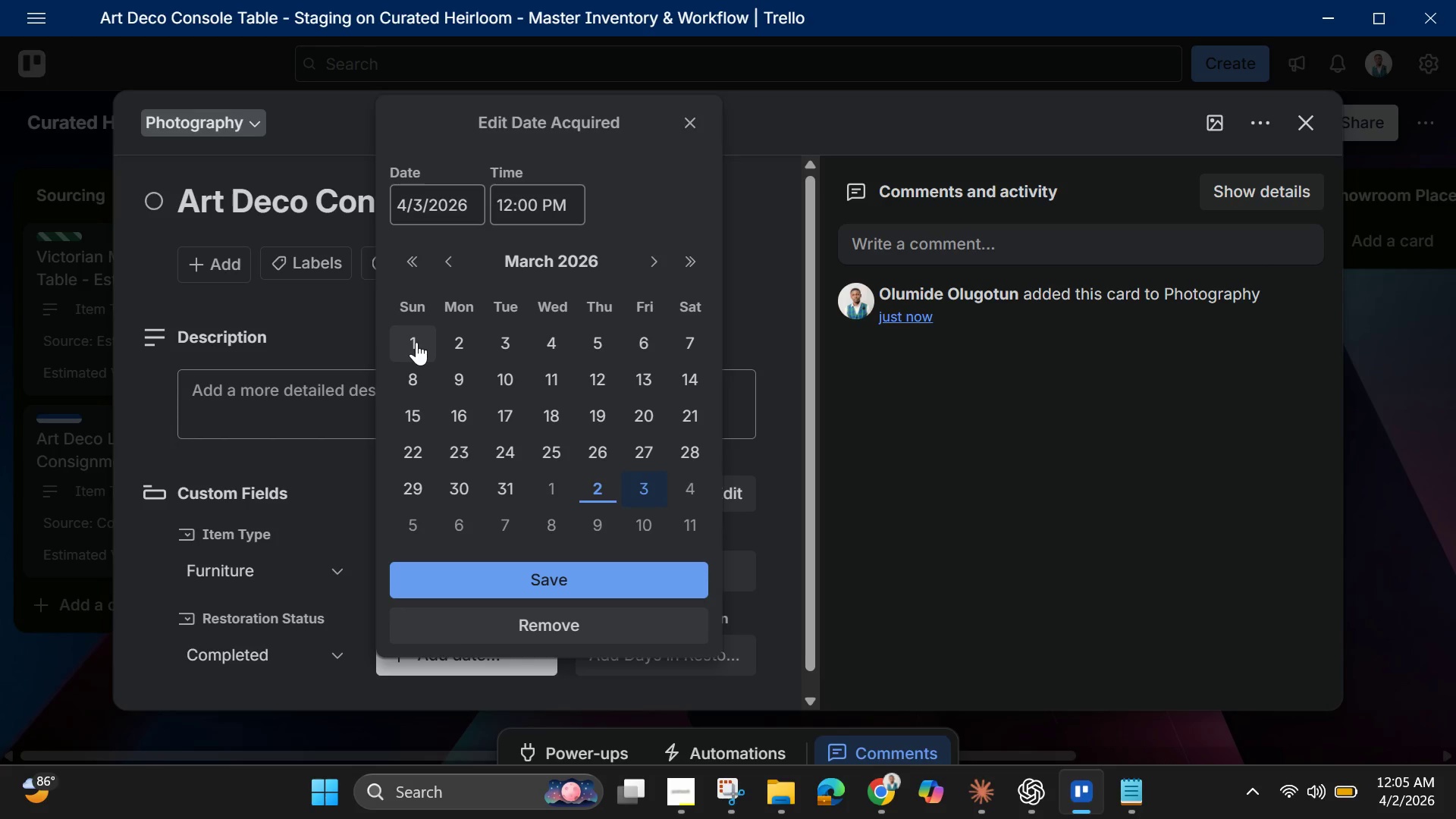 
left_click([416, 342])
 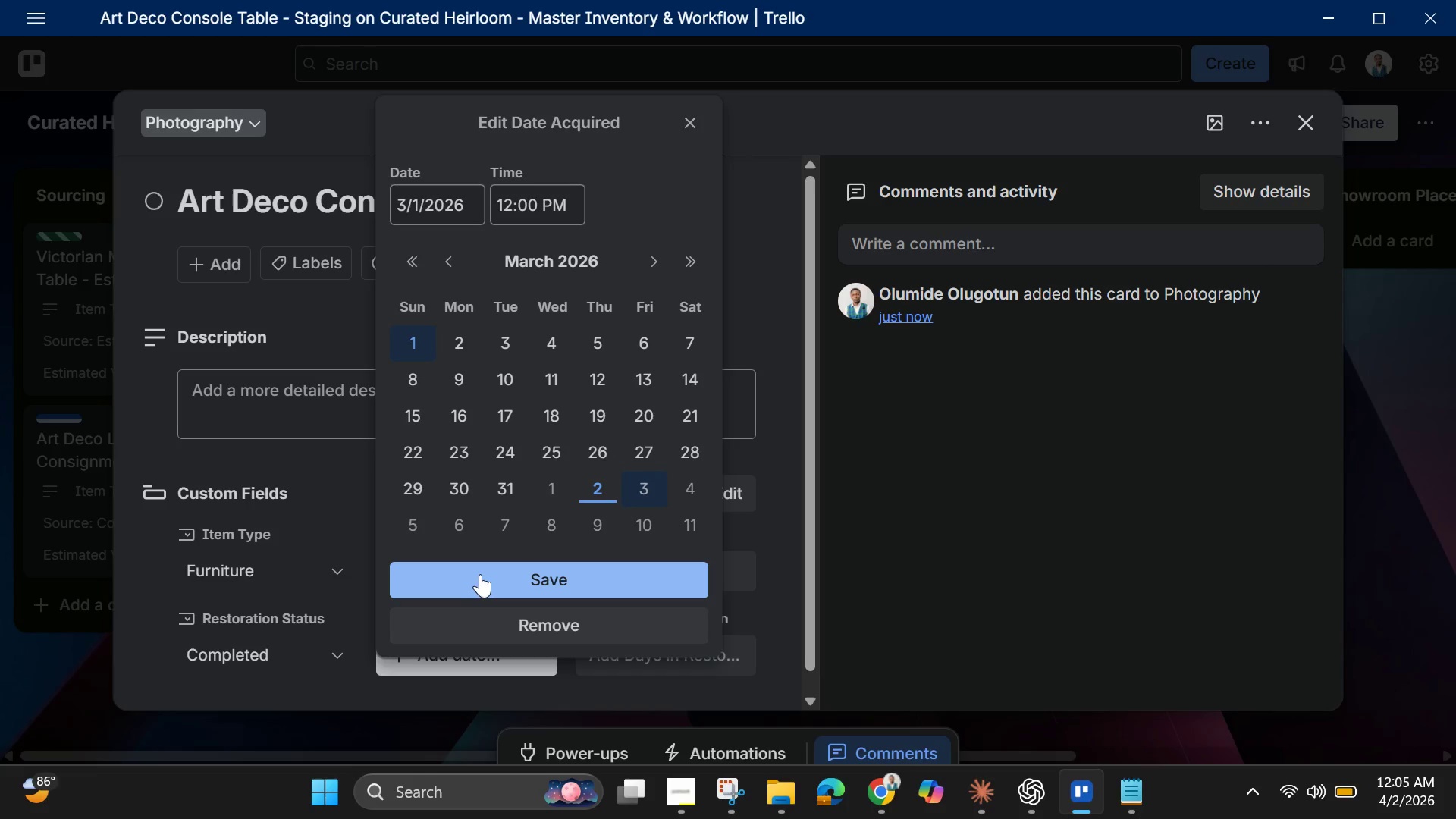 
left_click([480, 574])
 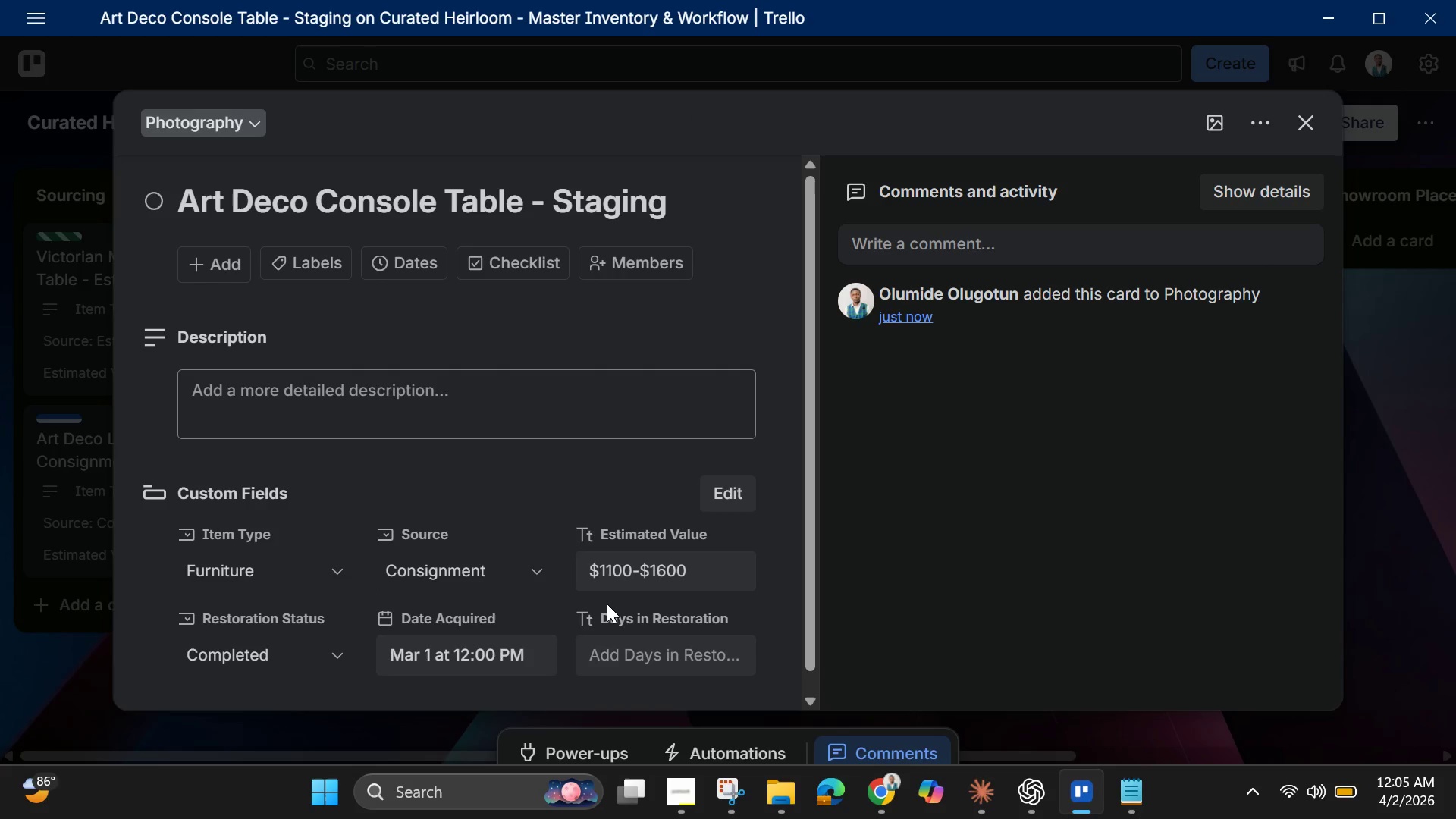 
scroll: coordinate [607, 604], scroll_direction: down, amount: 2.0
 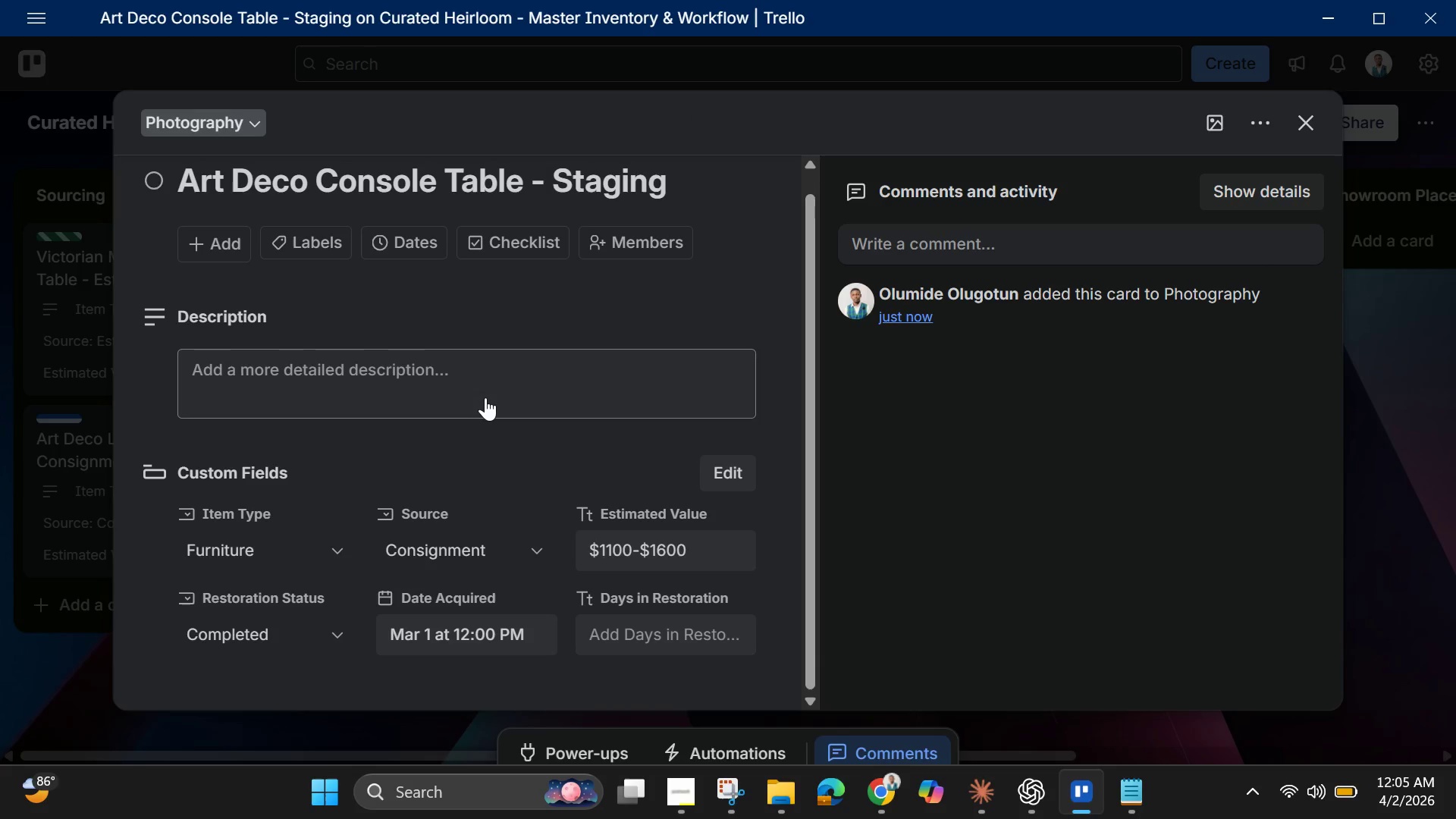 
left_click([472, 376])
 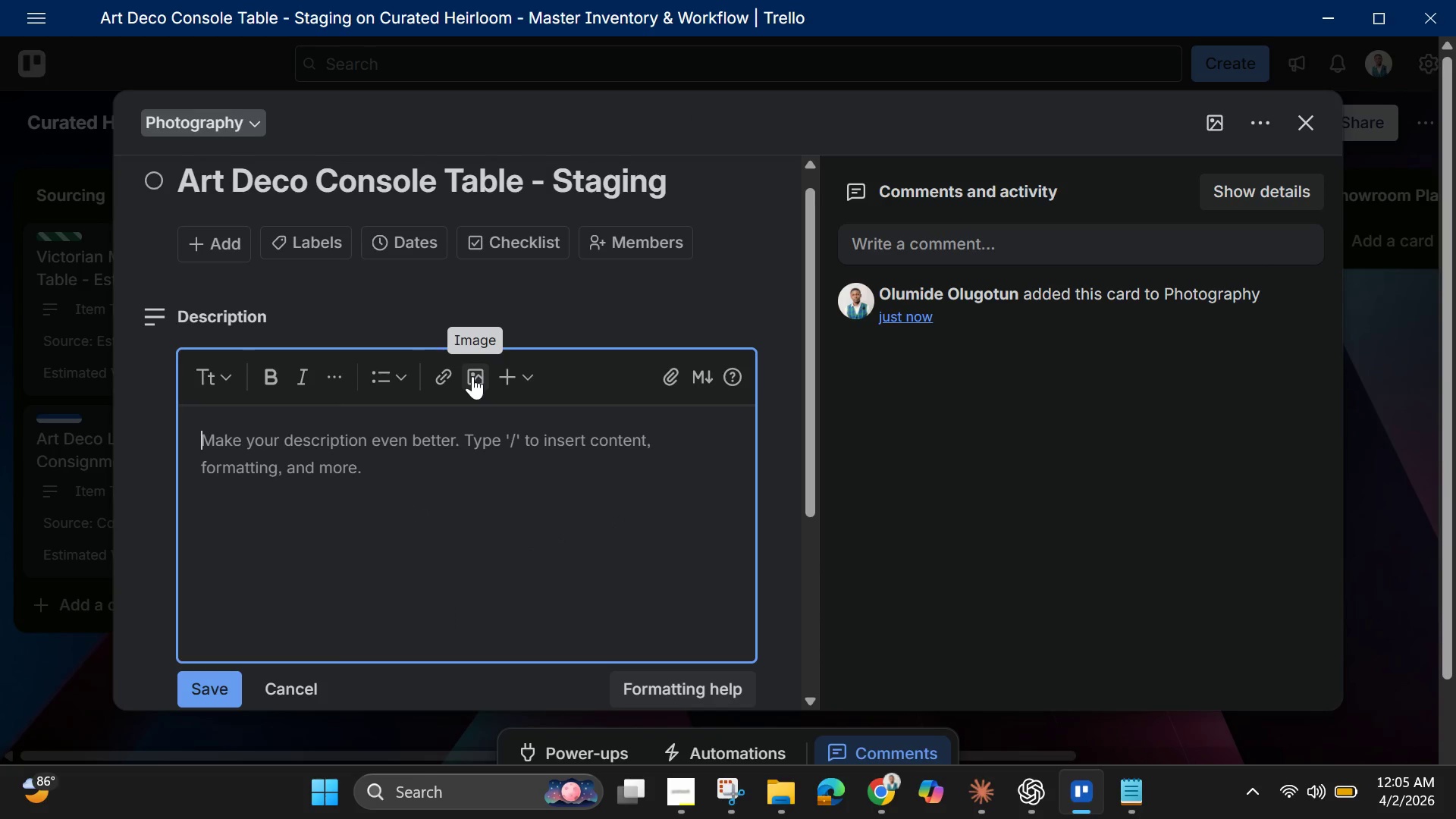 
type(Resti)
key(Backspace)
type(oredb )
key(Backspace)
type(Art Deco console table.)
 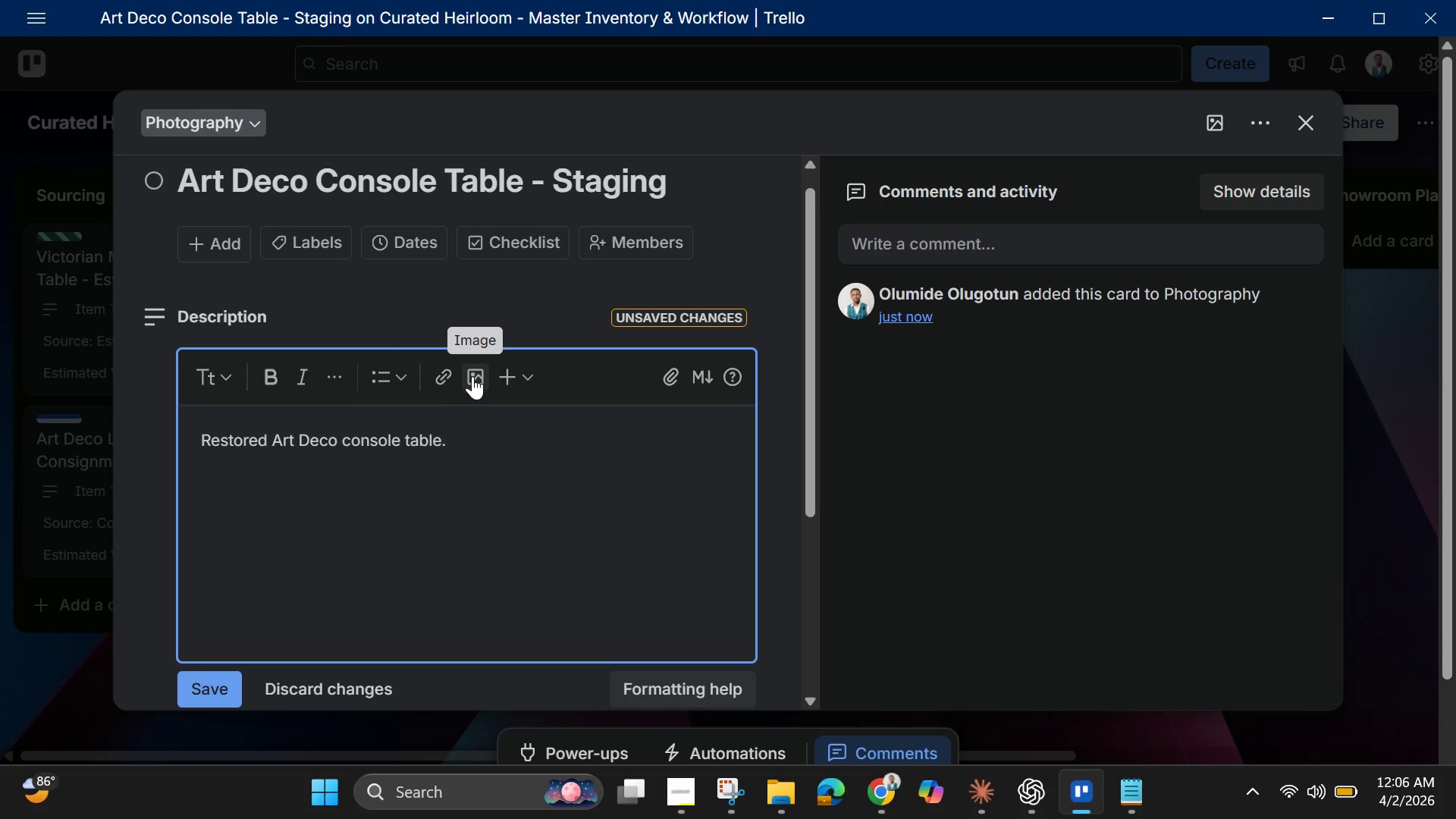 
wait(48.27)
 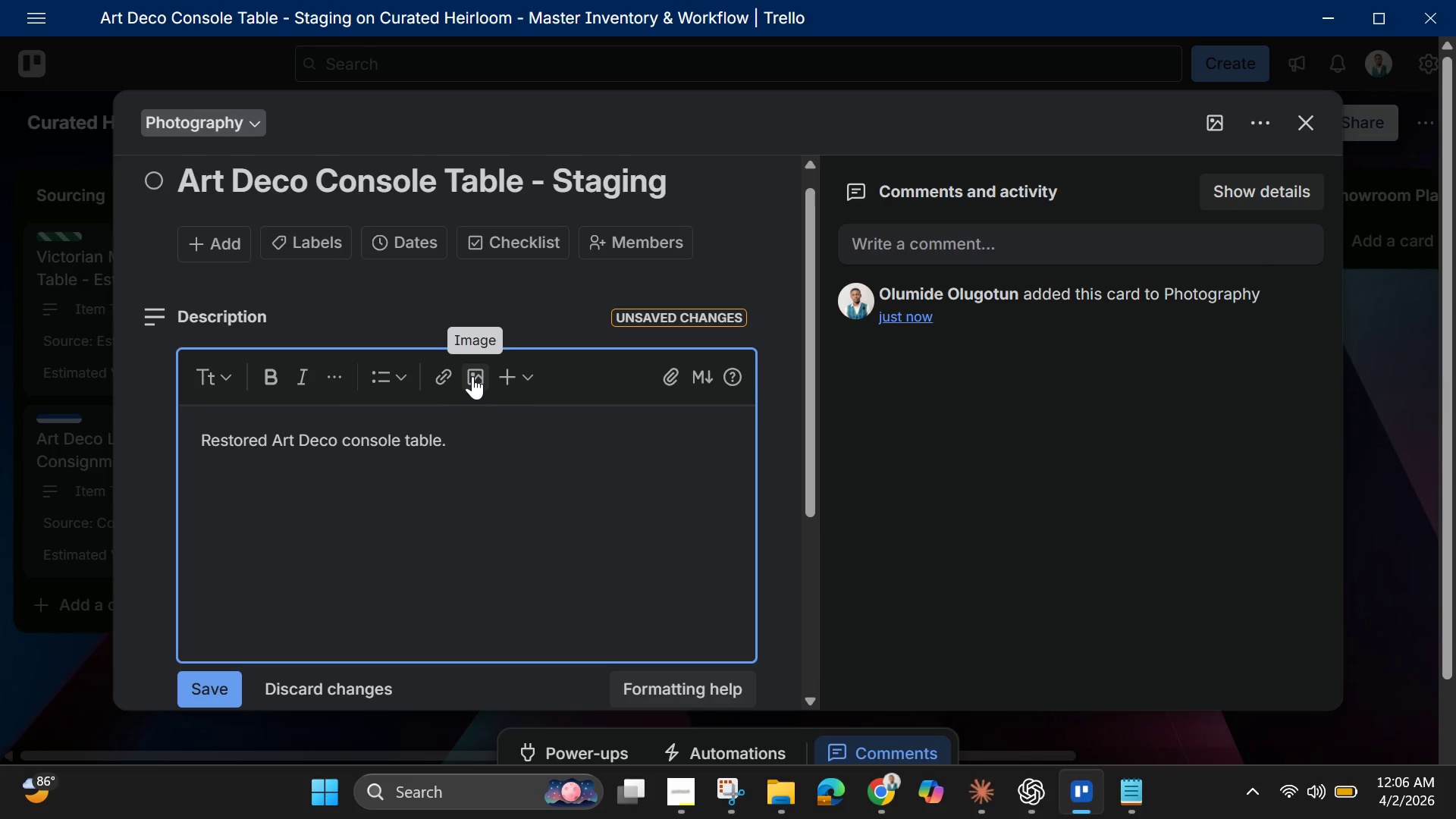 
key(R)
 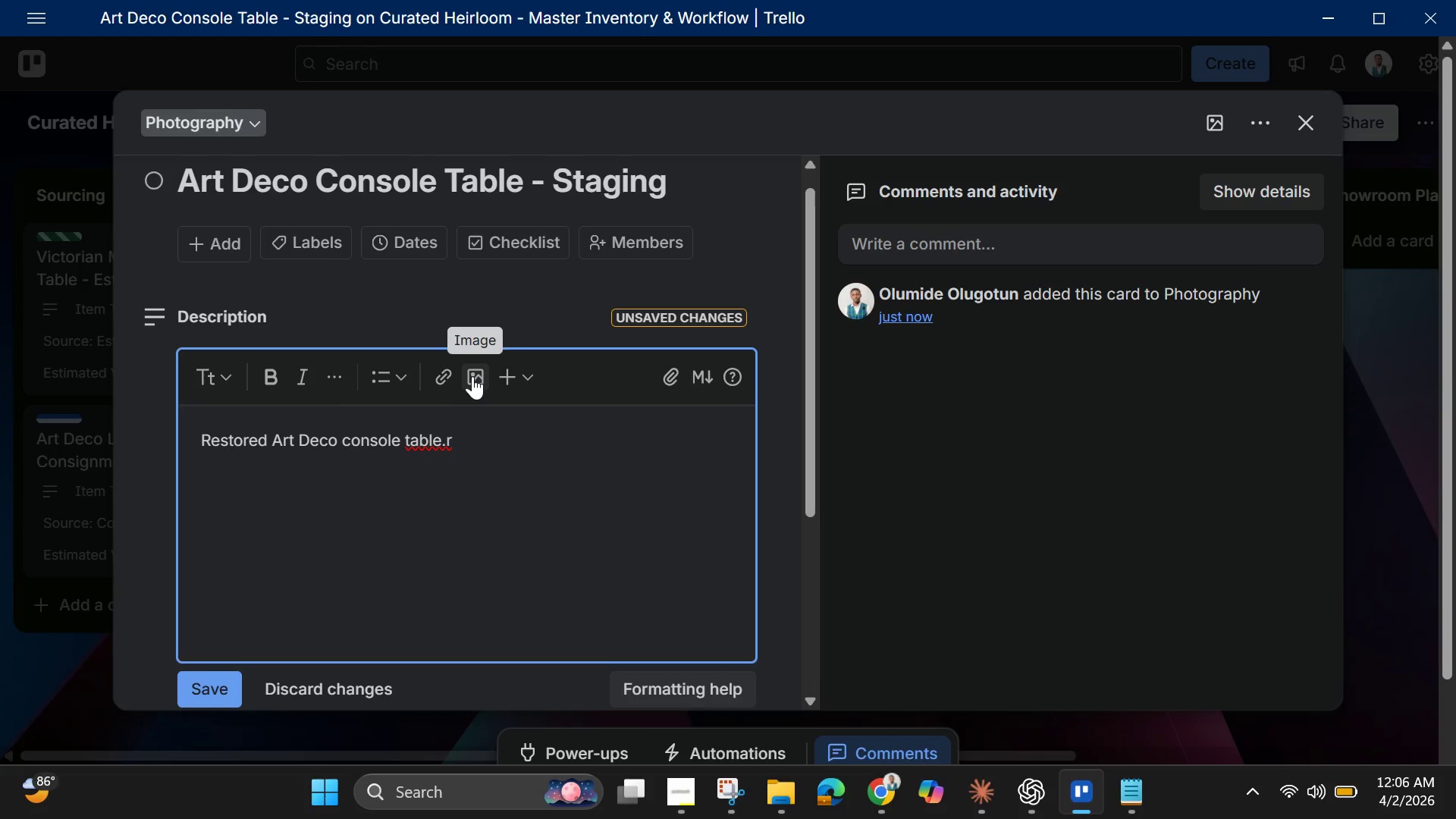 
wait(8.73)
 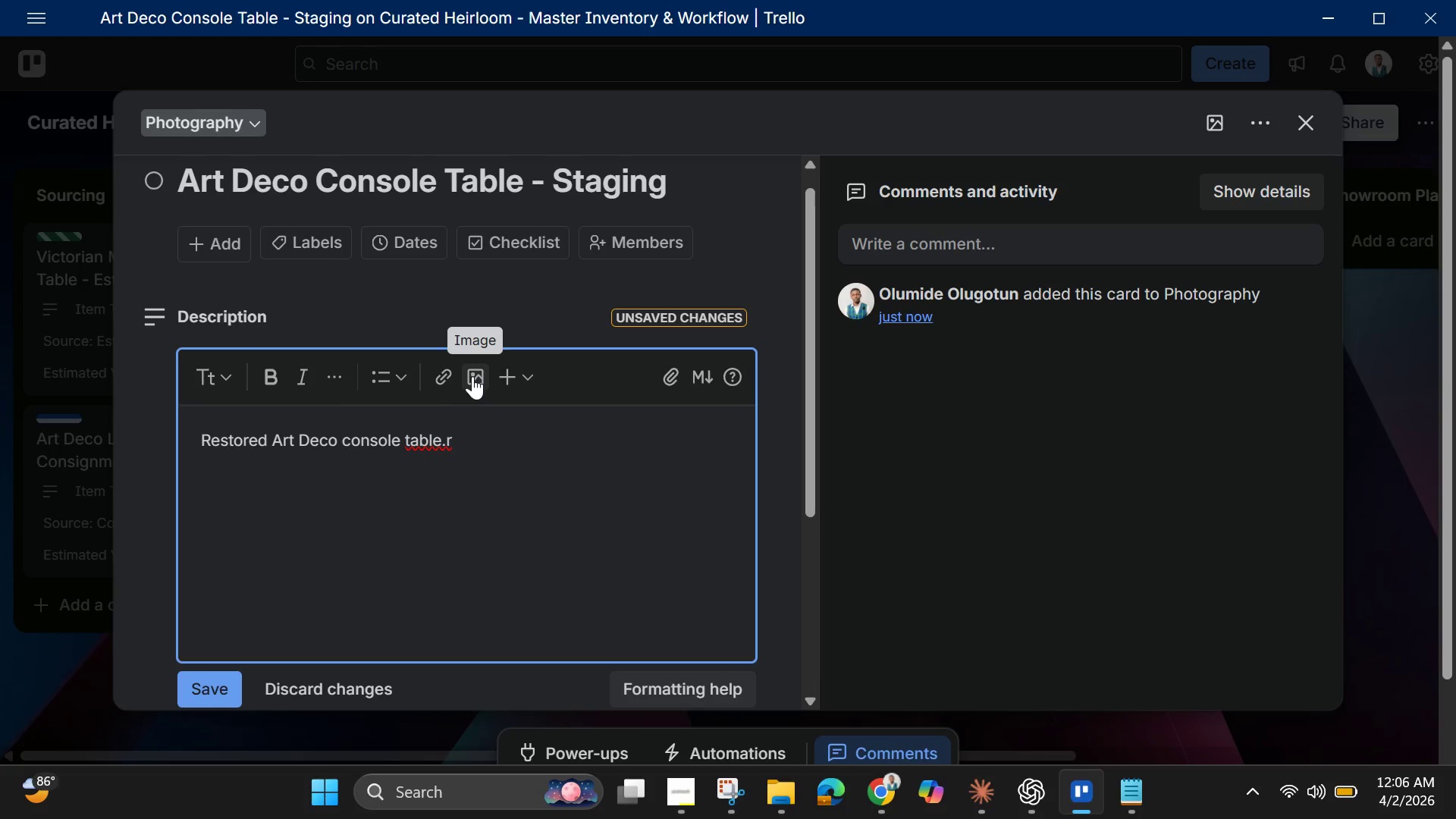 
key(Backspace)
type( Refinishing )
 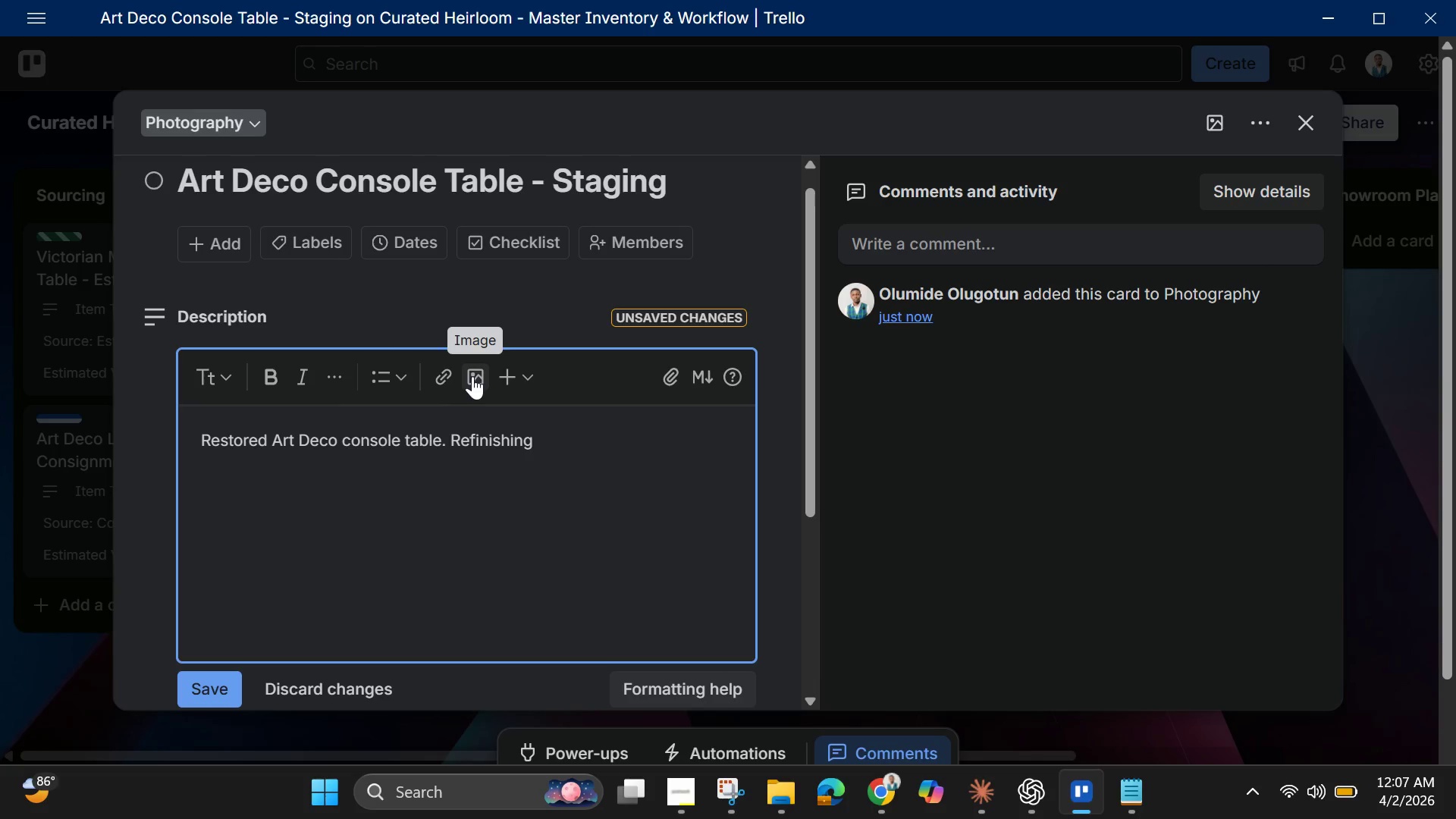 
type(completee)
 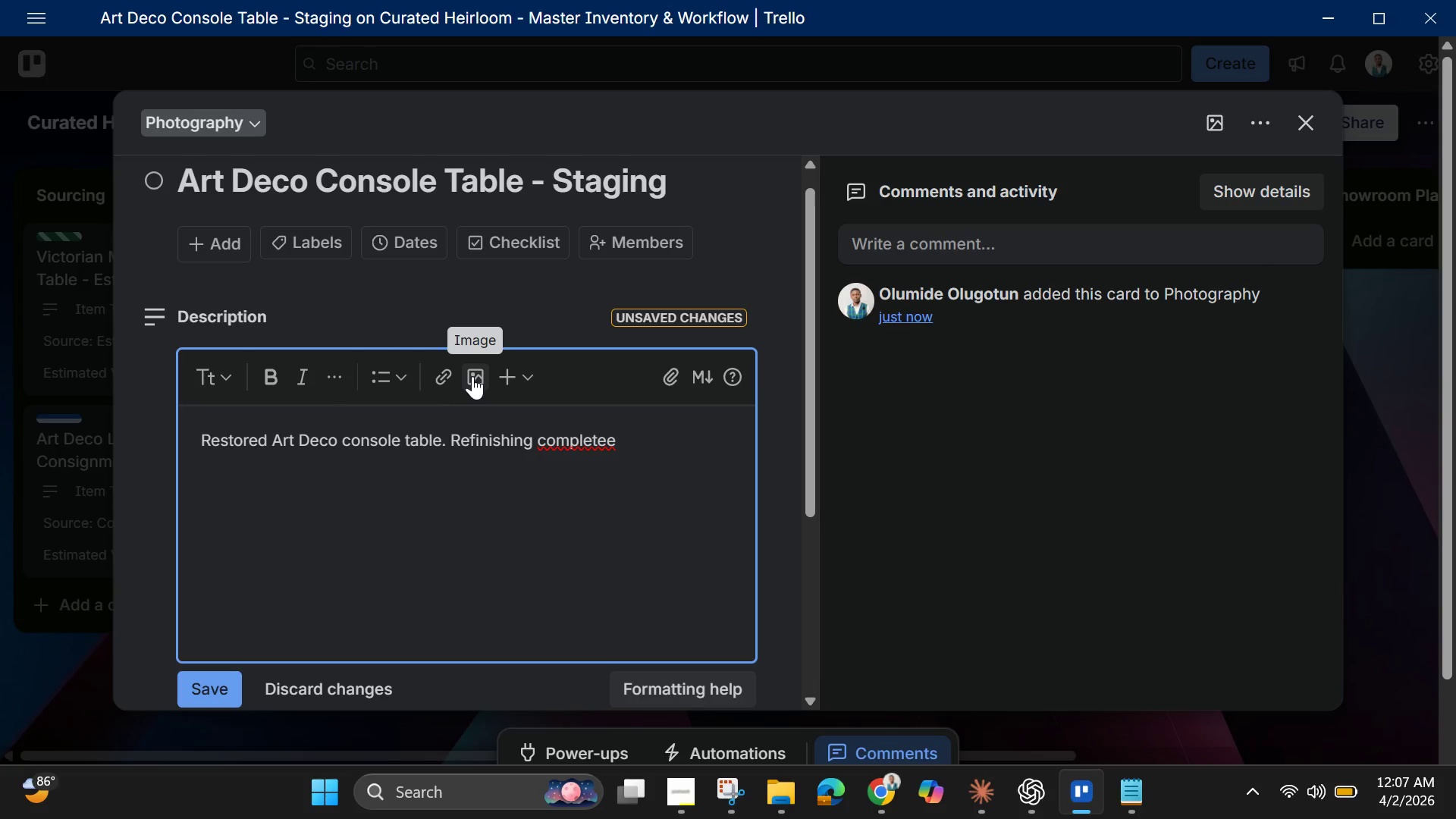 
key(Backspace)
type(. Ready for high=)
key(Backspace)
type(-res)
 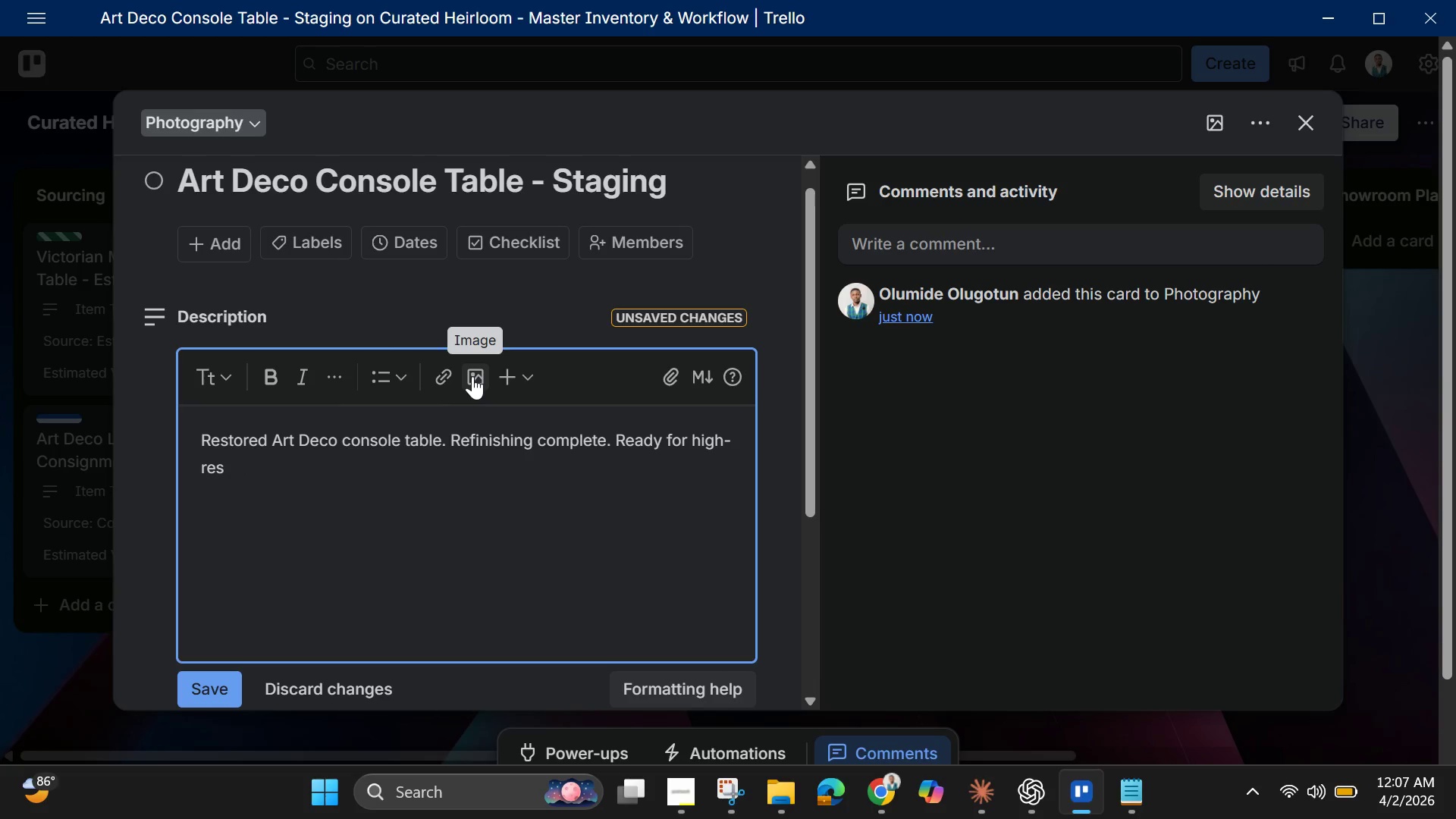 
type( photography session. )
 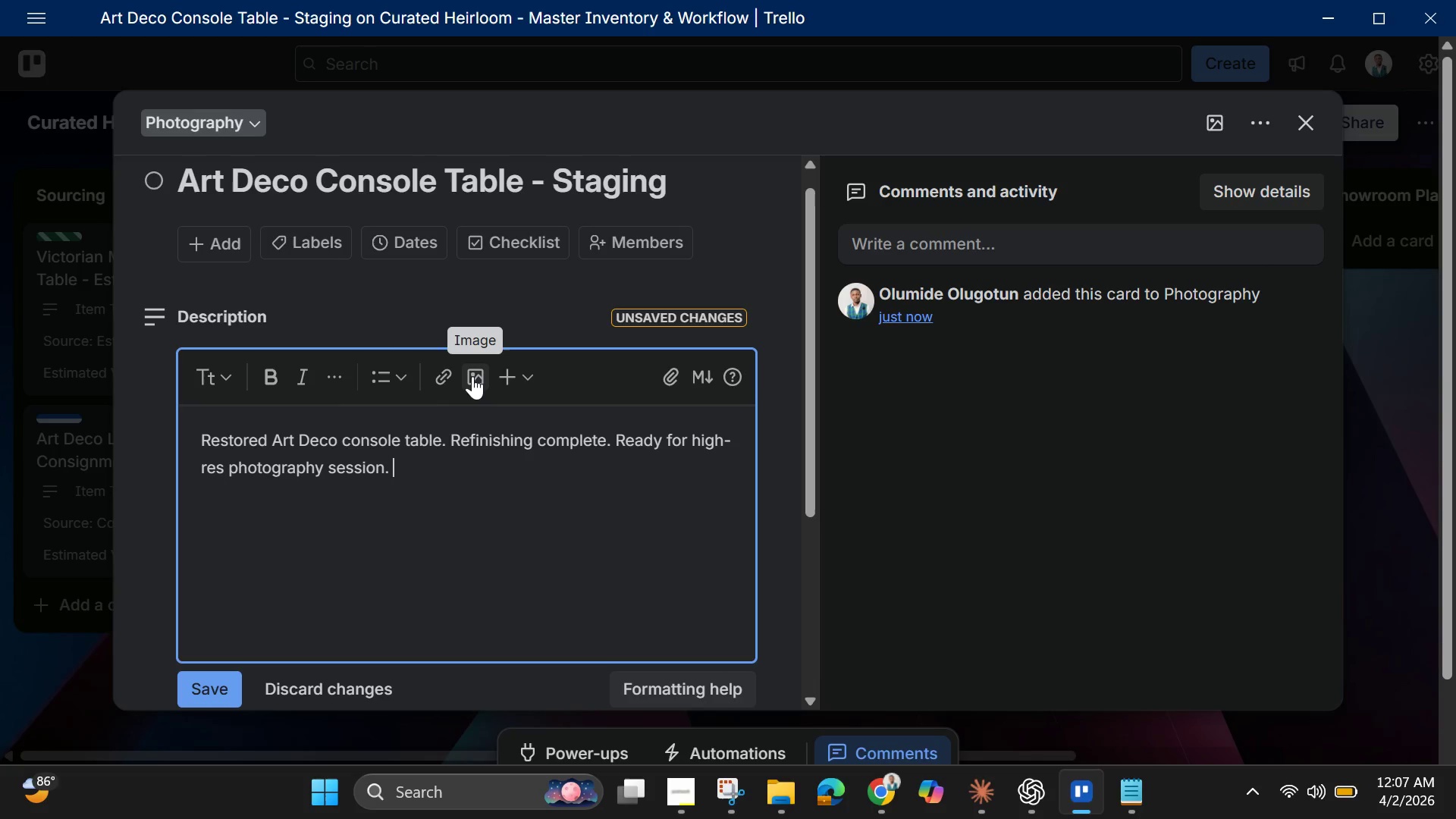 
type(Schedule shoot for April 2.)
 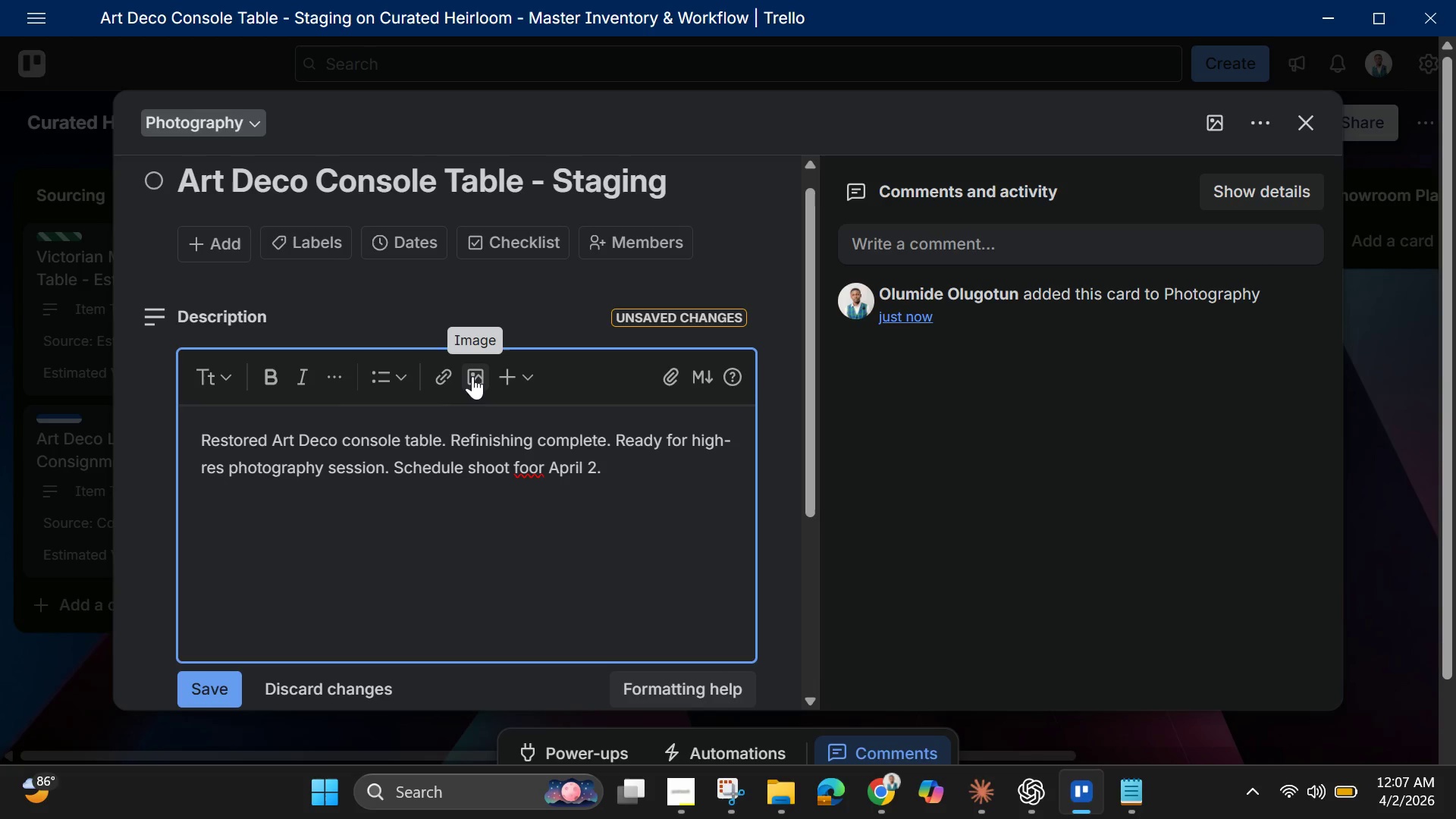 
left_click([534, 467])
 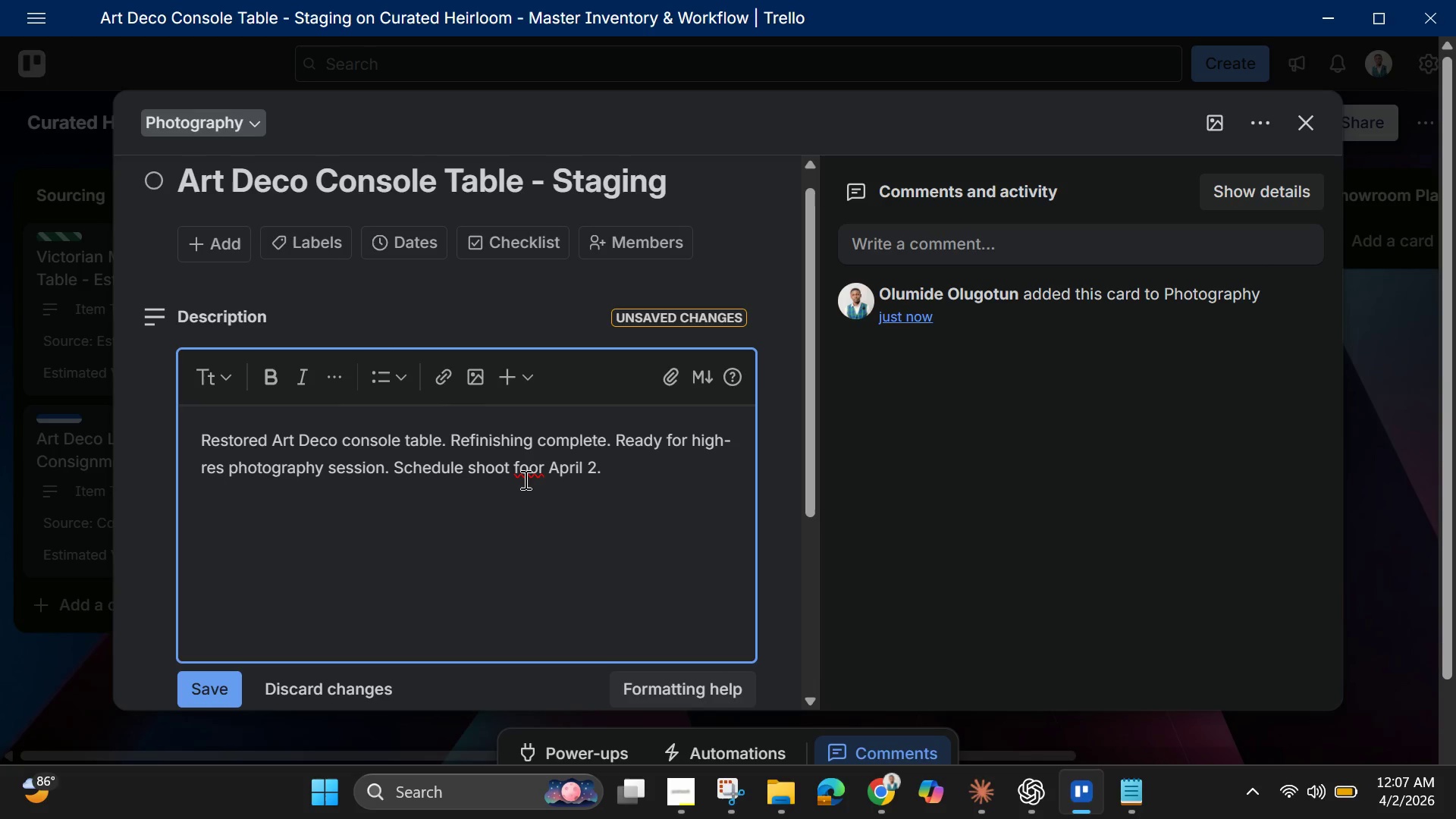 
left_click([524, 479])
 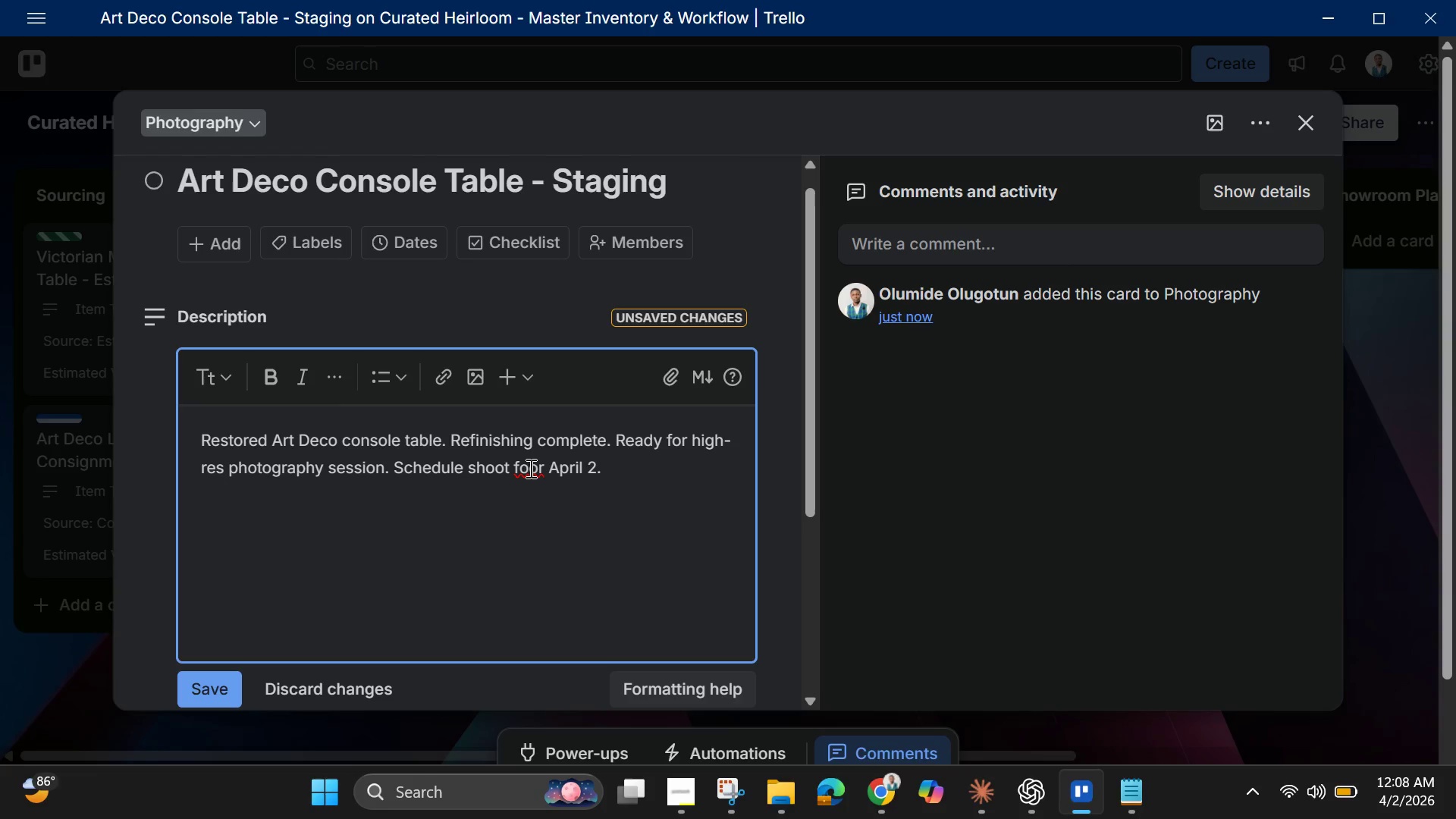 
right_click([529, 468])
 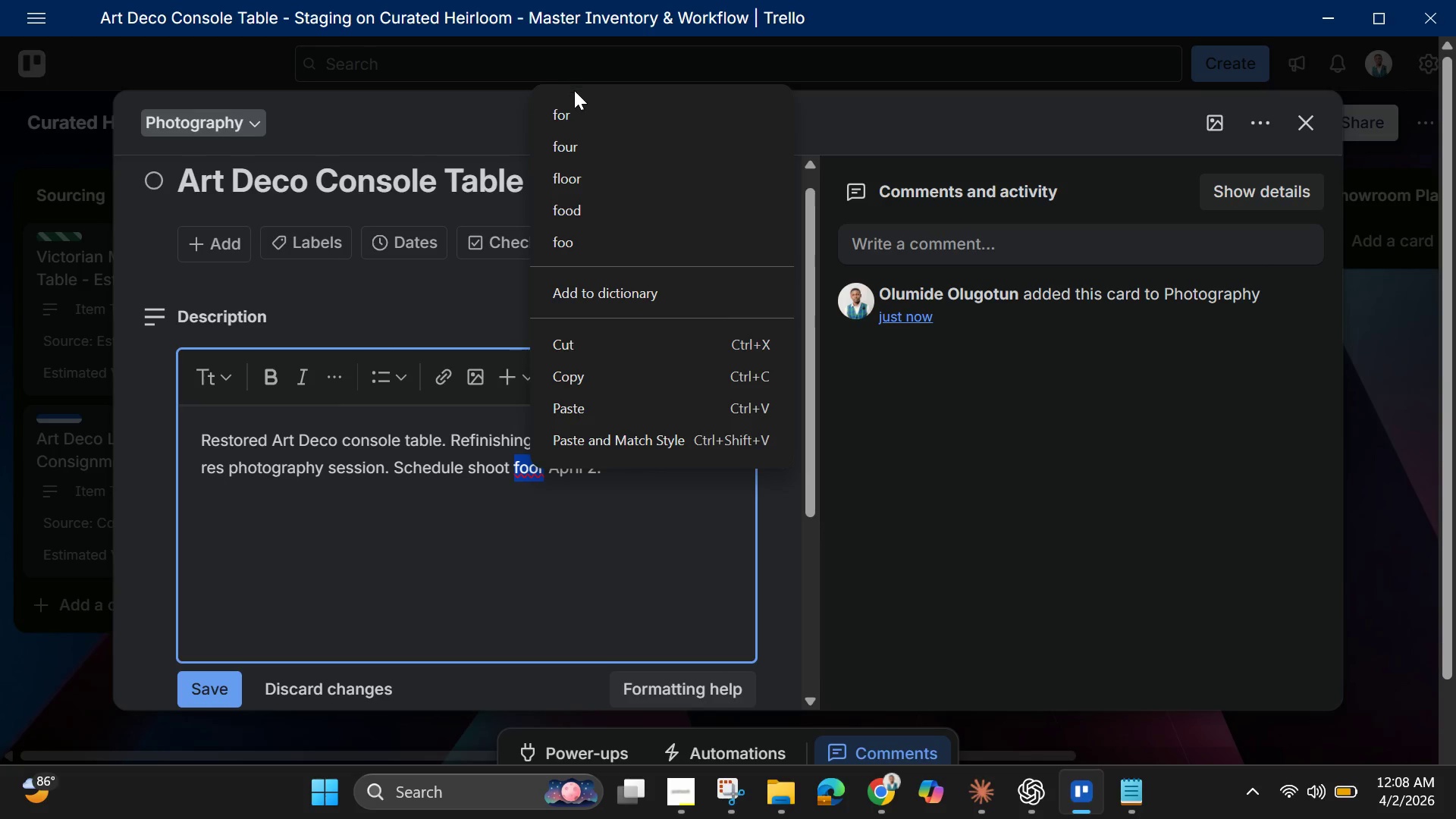 
left_click([577, 109])
 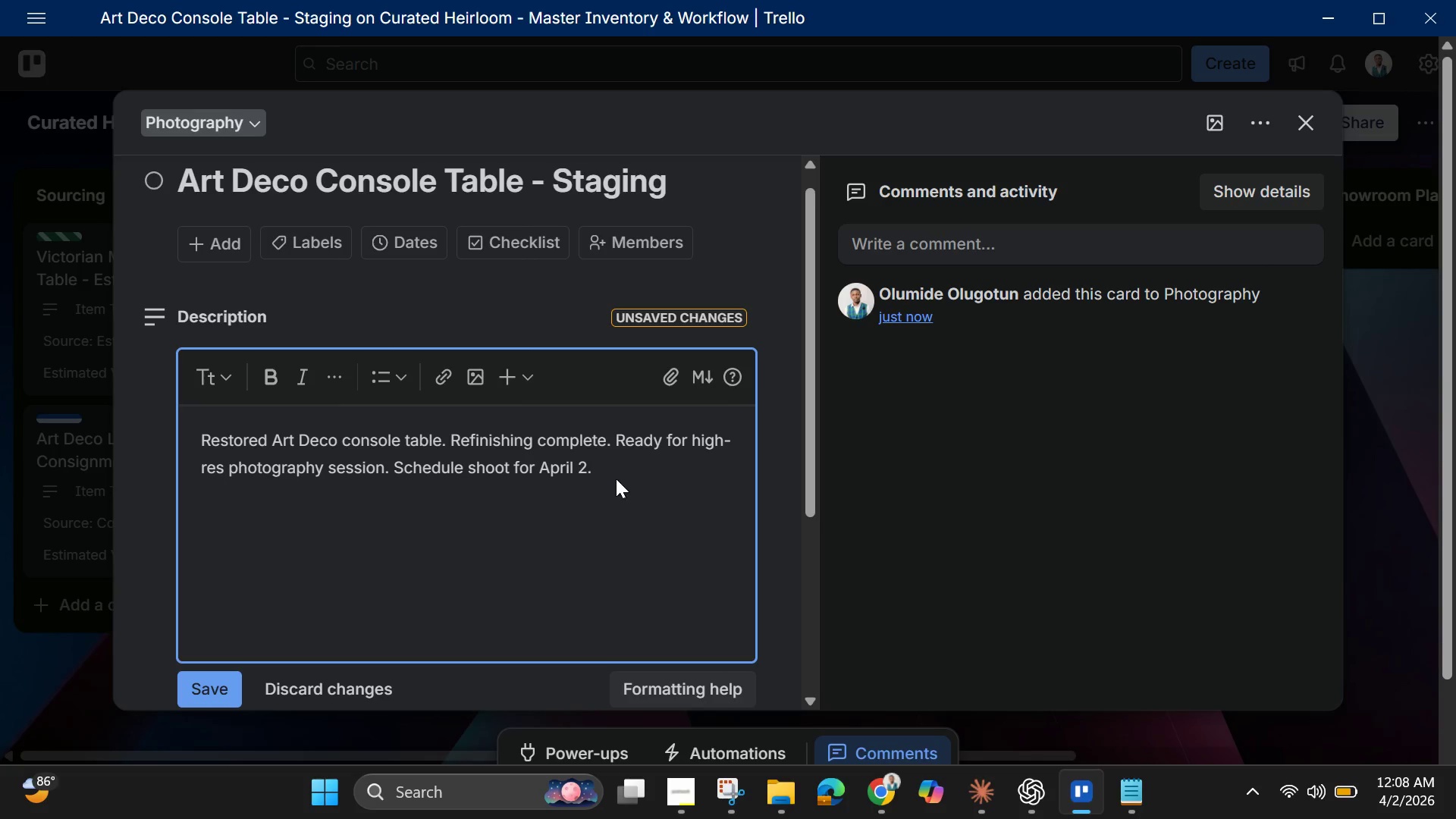 
left_click([619, 465])
 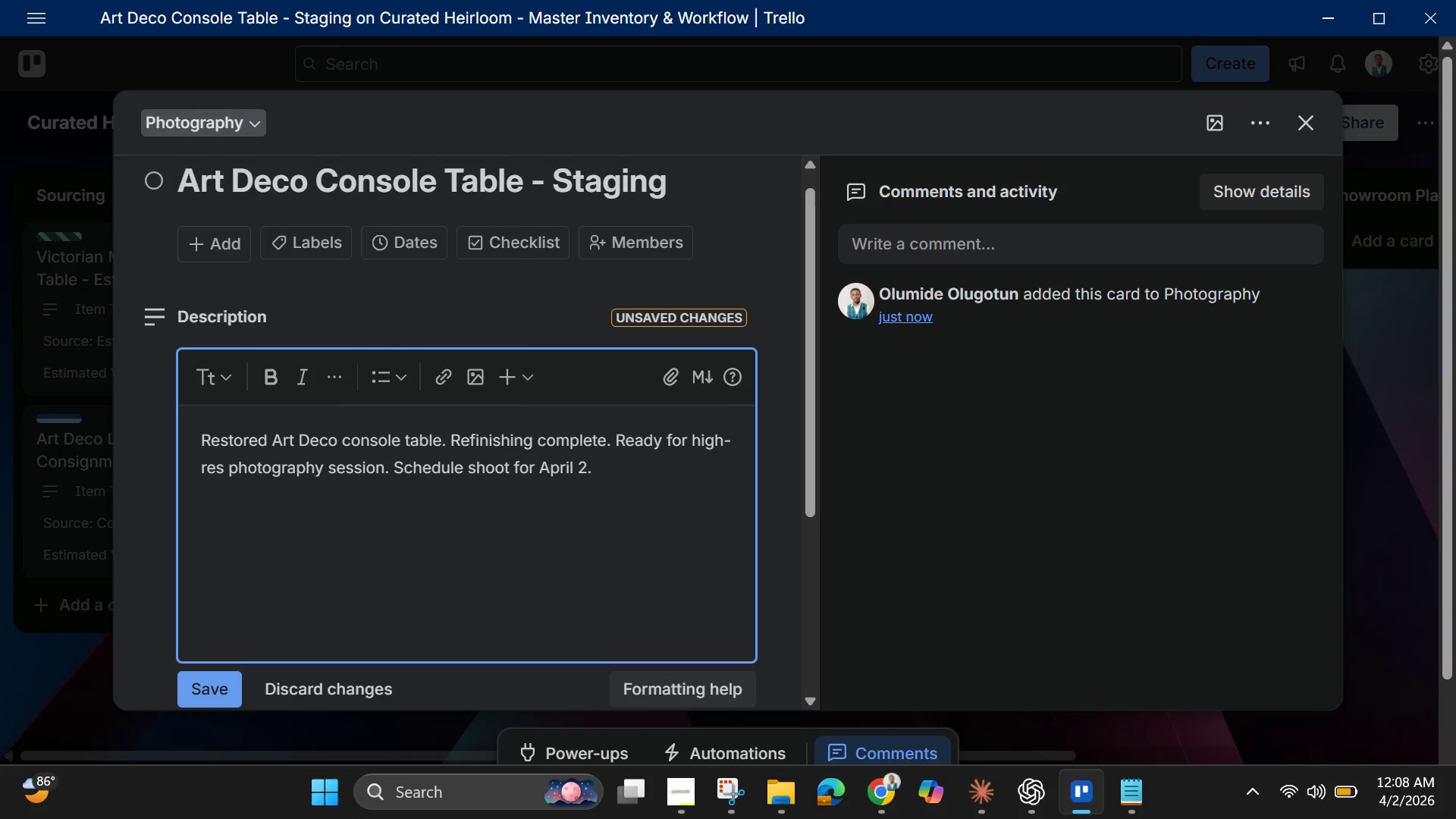 
left_click([206, 695])
 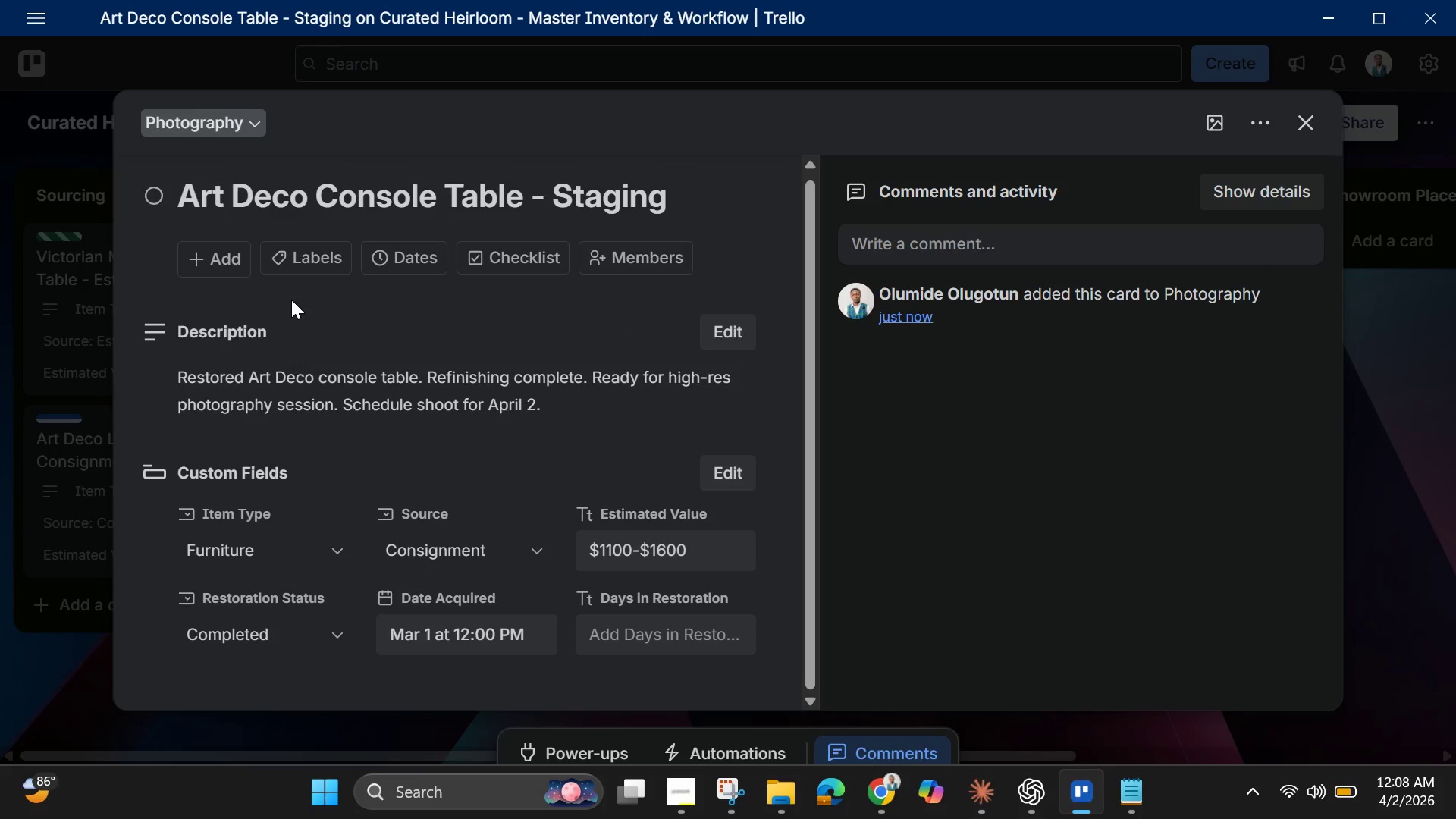 
left_click([304, 265])
 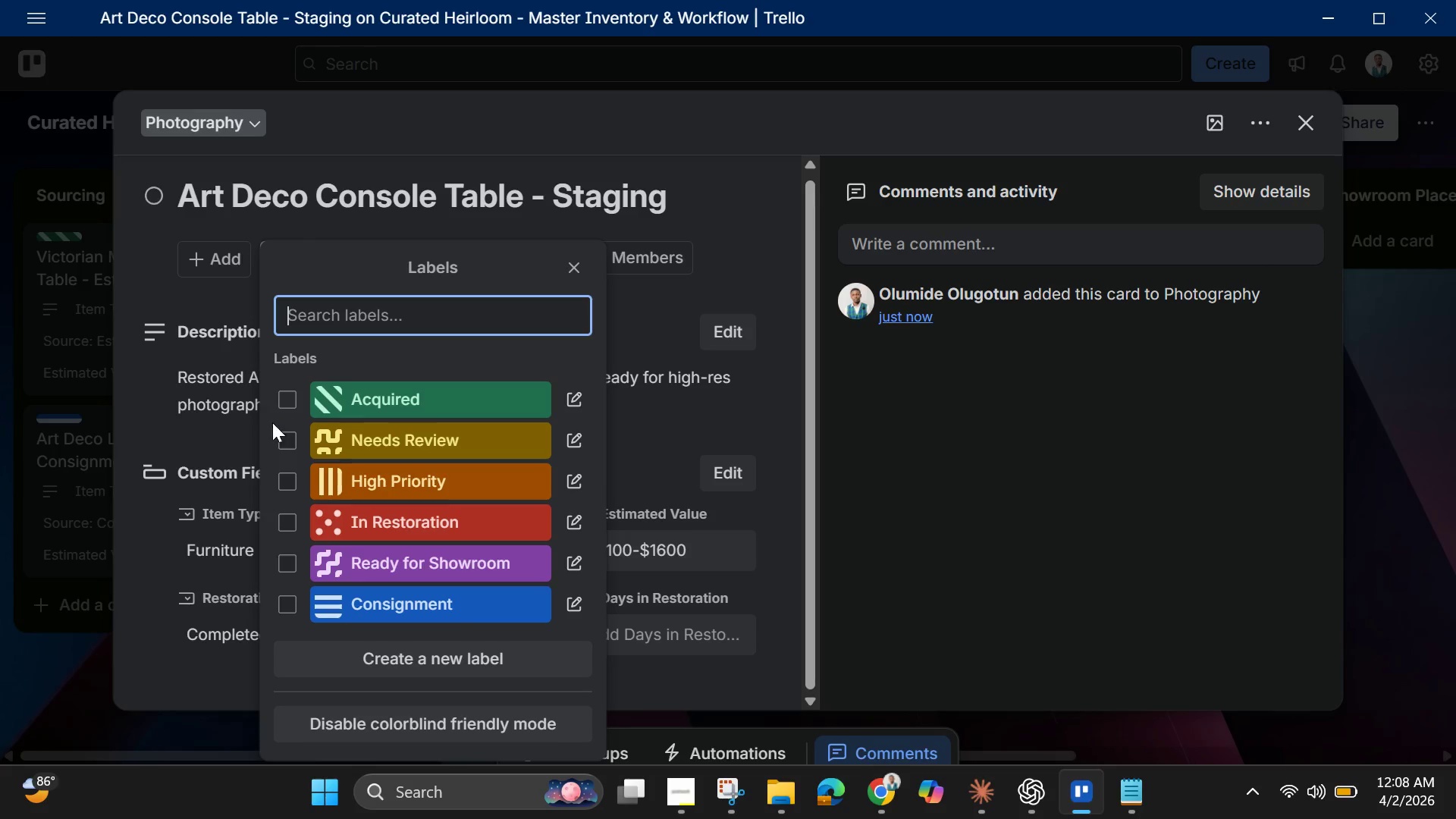 
left_click([284, 397])
 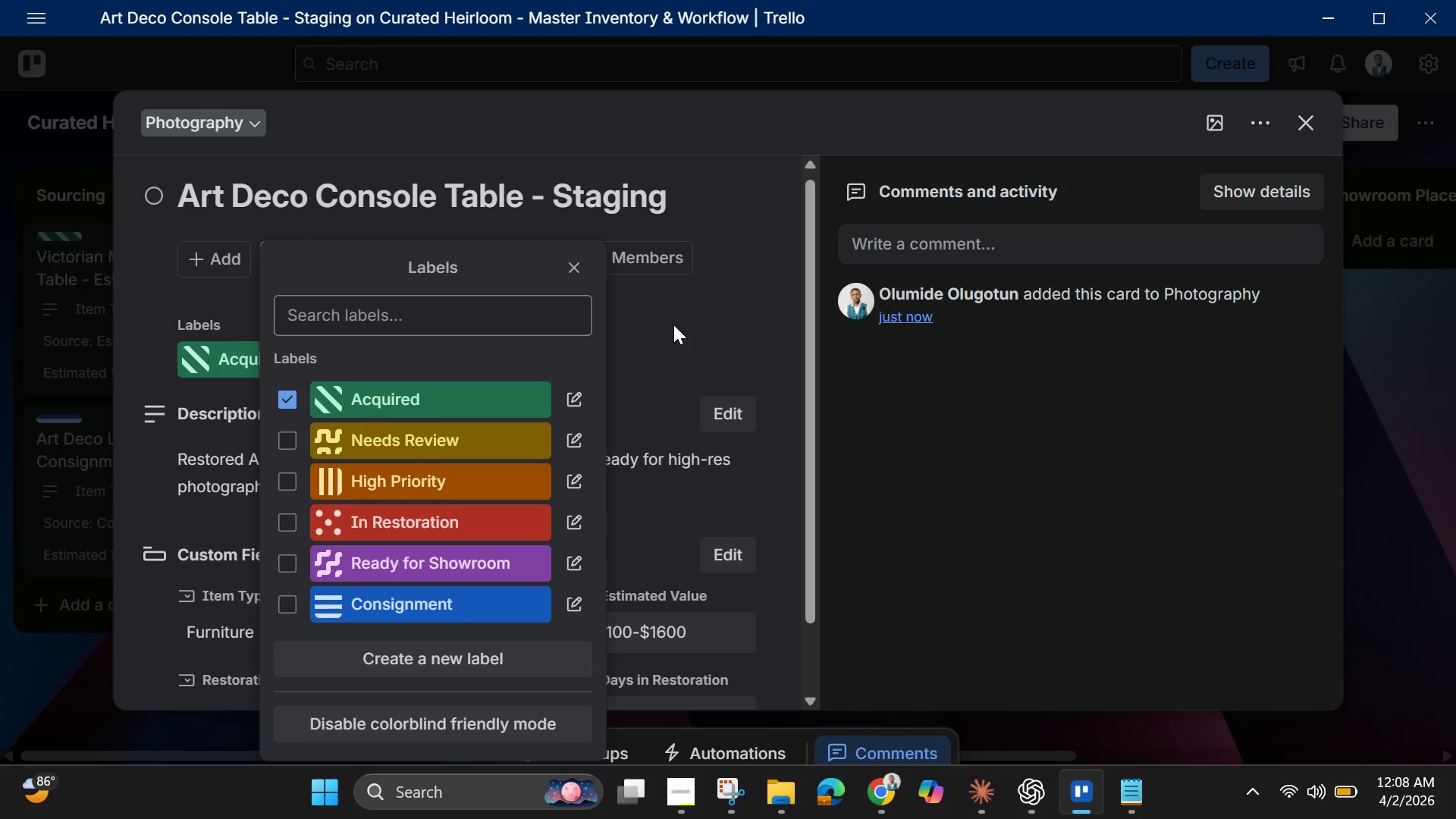 
left_click([673, 325])
 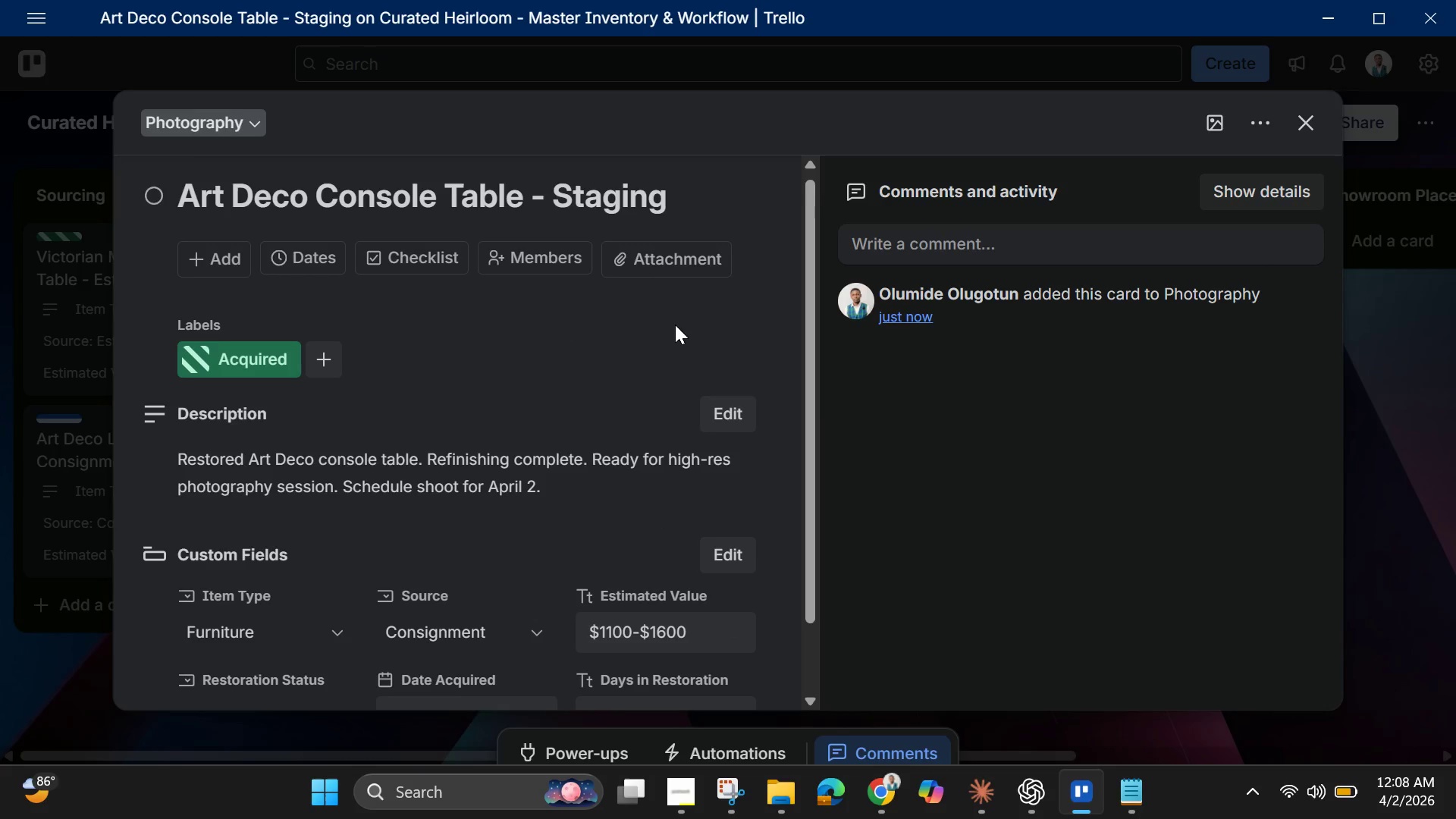 
scroll: coordinate [678, 330], scroll_direction: down, amount: 3.0
 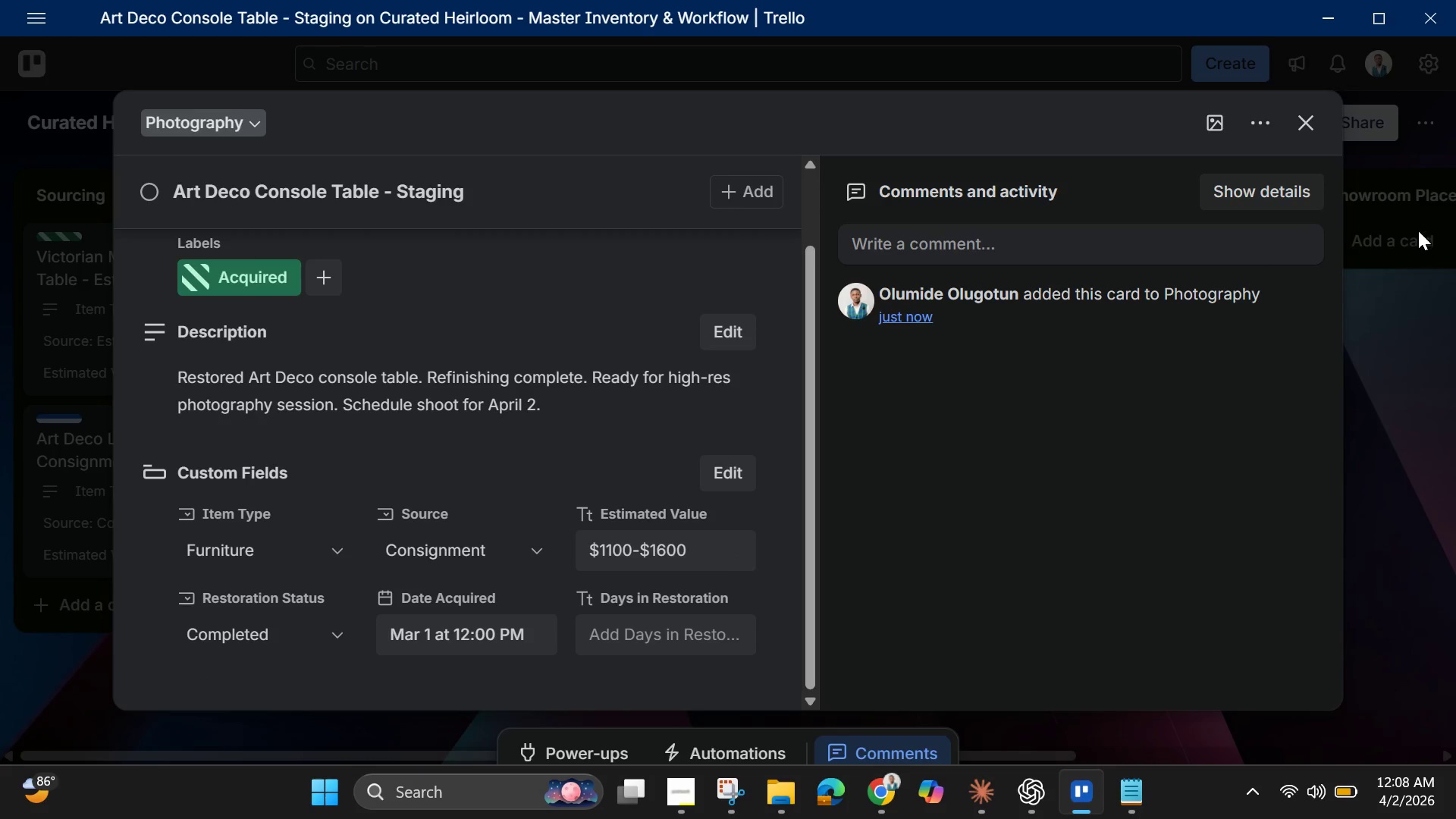 
left_click([1299, 125])
 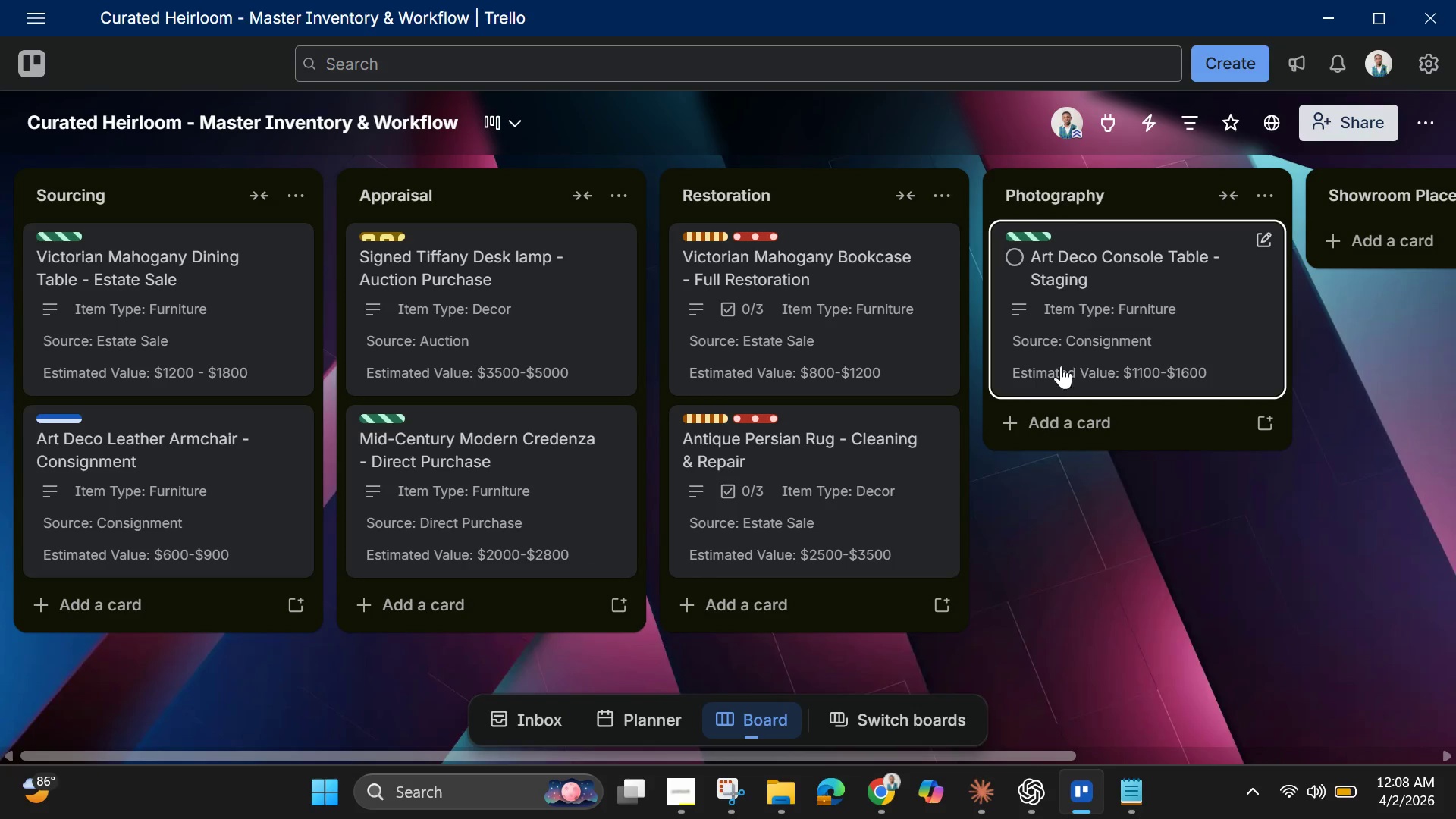 
mouse_move([1068, 425])
 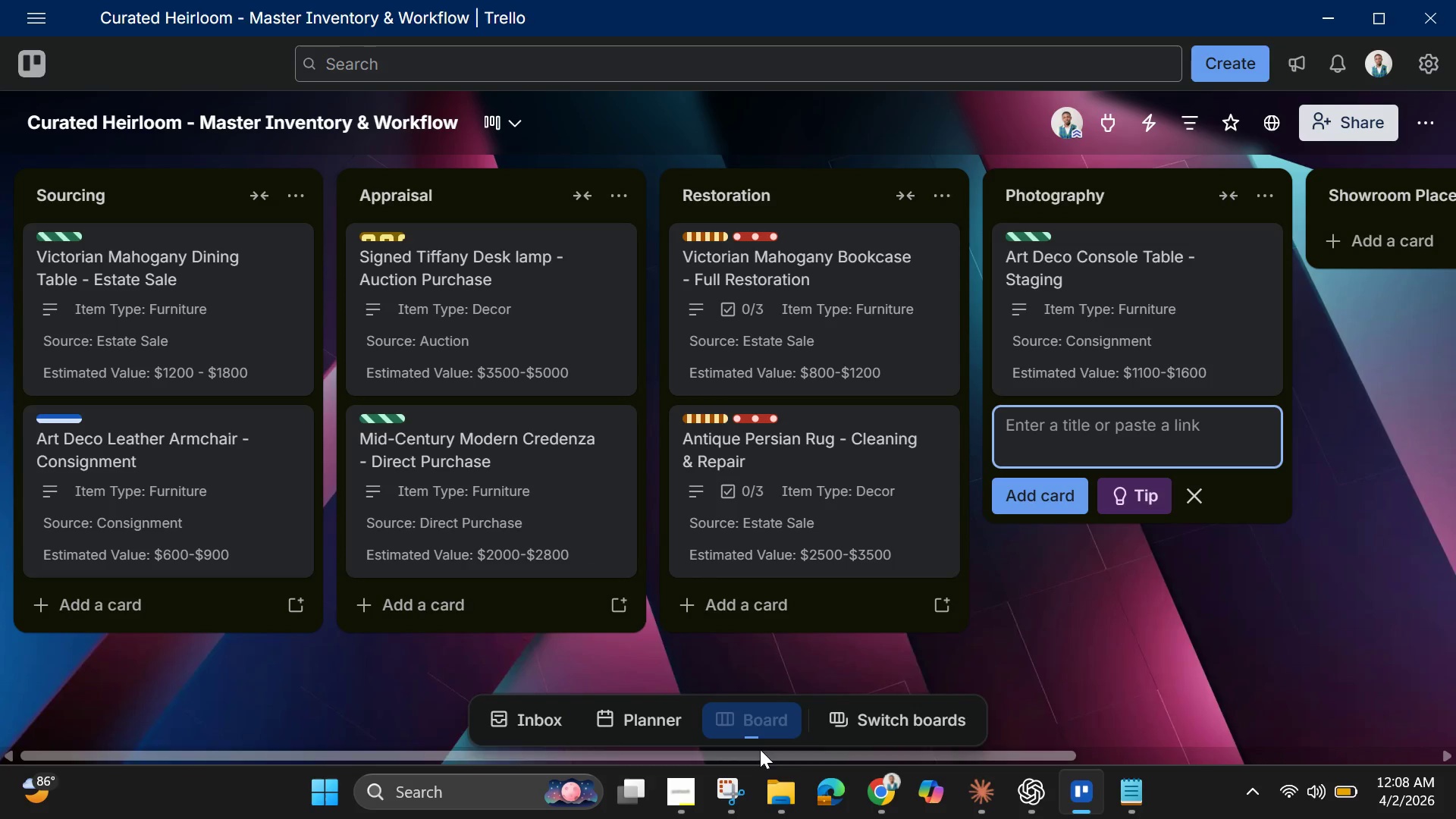 
left_click_drag(start_coordinate=[783, 752], to_coordinate=[1056, 754])
 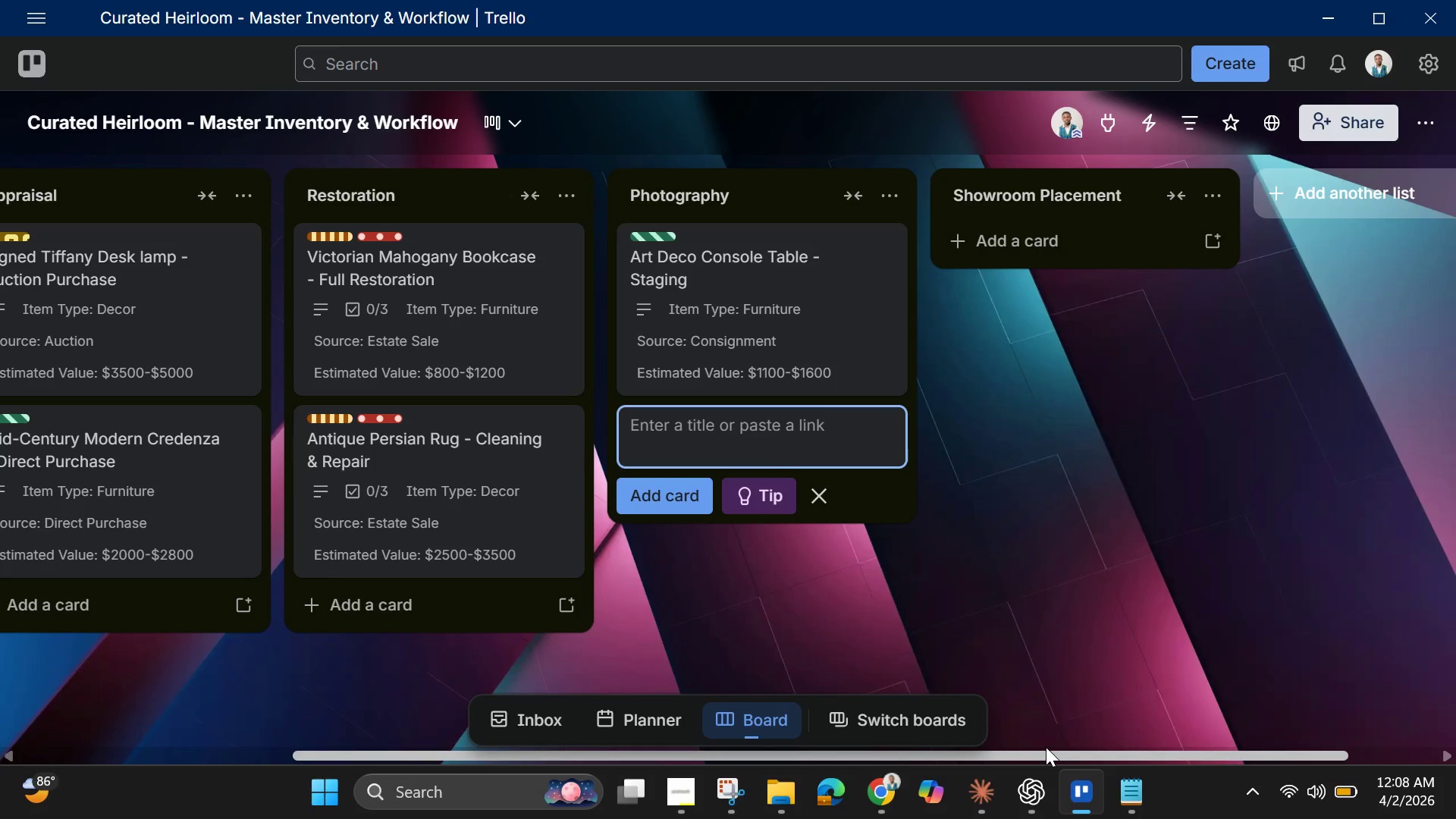 
wait(29.33)
 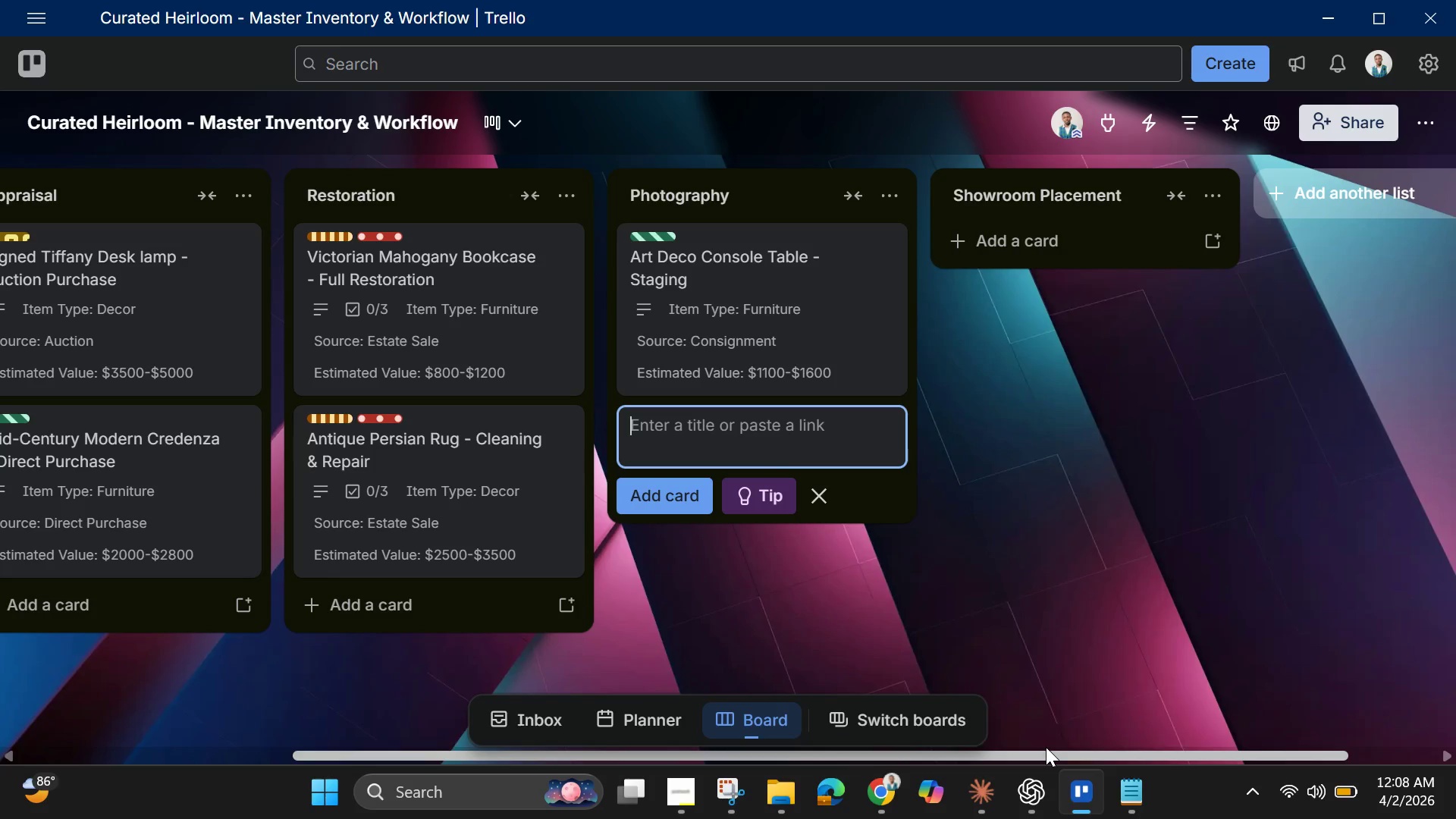 
type(Victorian Silver Teaa Set)
key(Backspace)
key(Backspace)
key(Backspace)
key(Backspace)
key(Backspace)
type( Set - Ready to Photographhy)
key(Backspace)
key(Backspace)
type(y)
 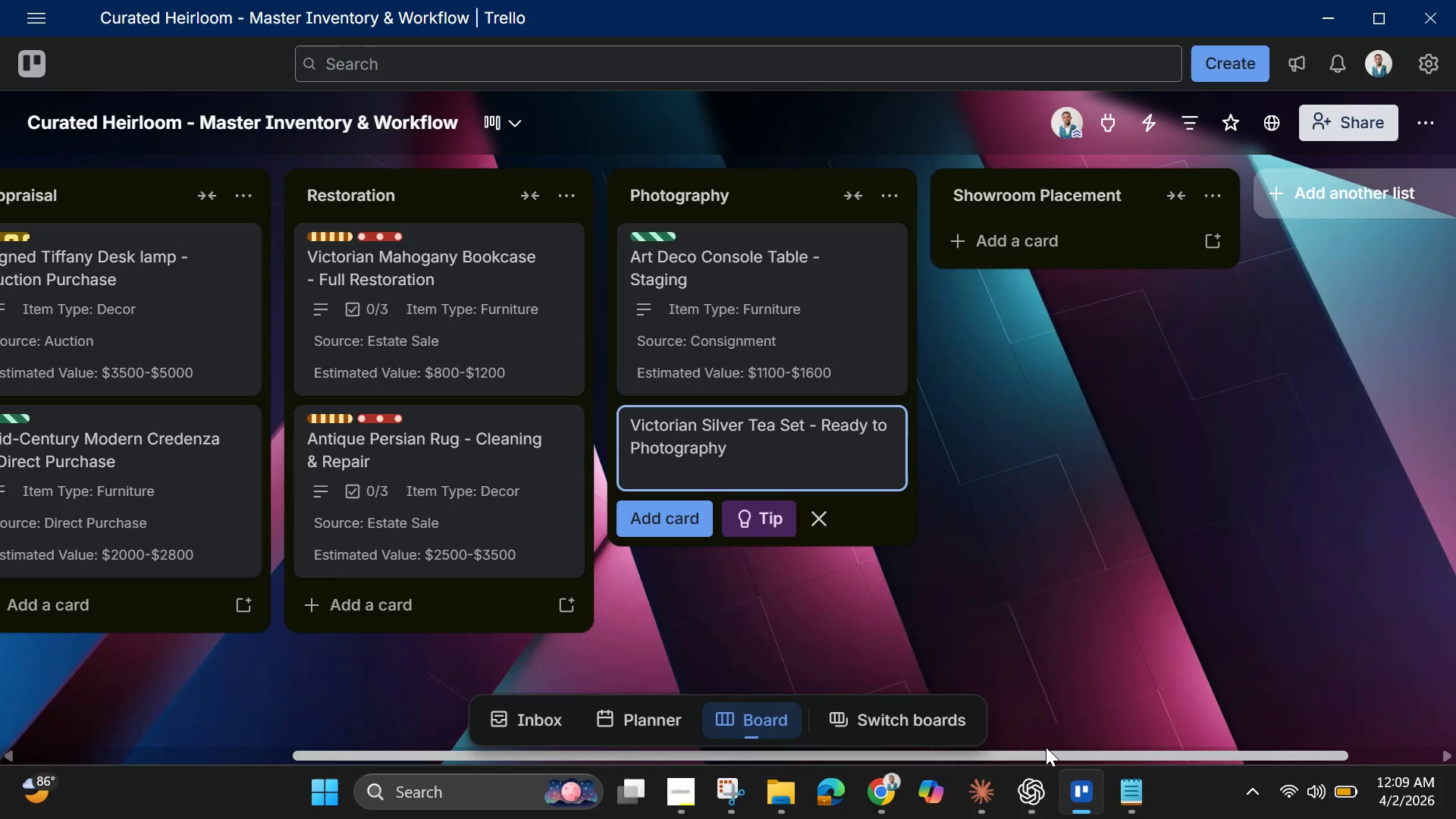 
wait(5.06)
 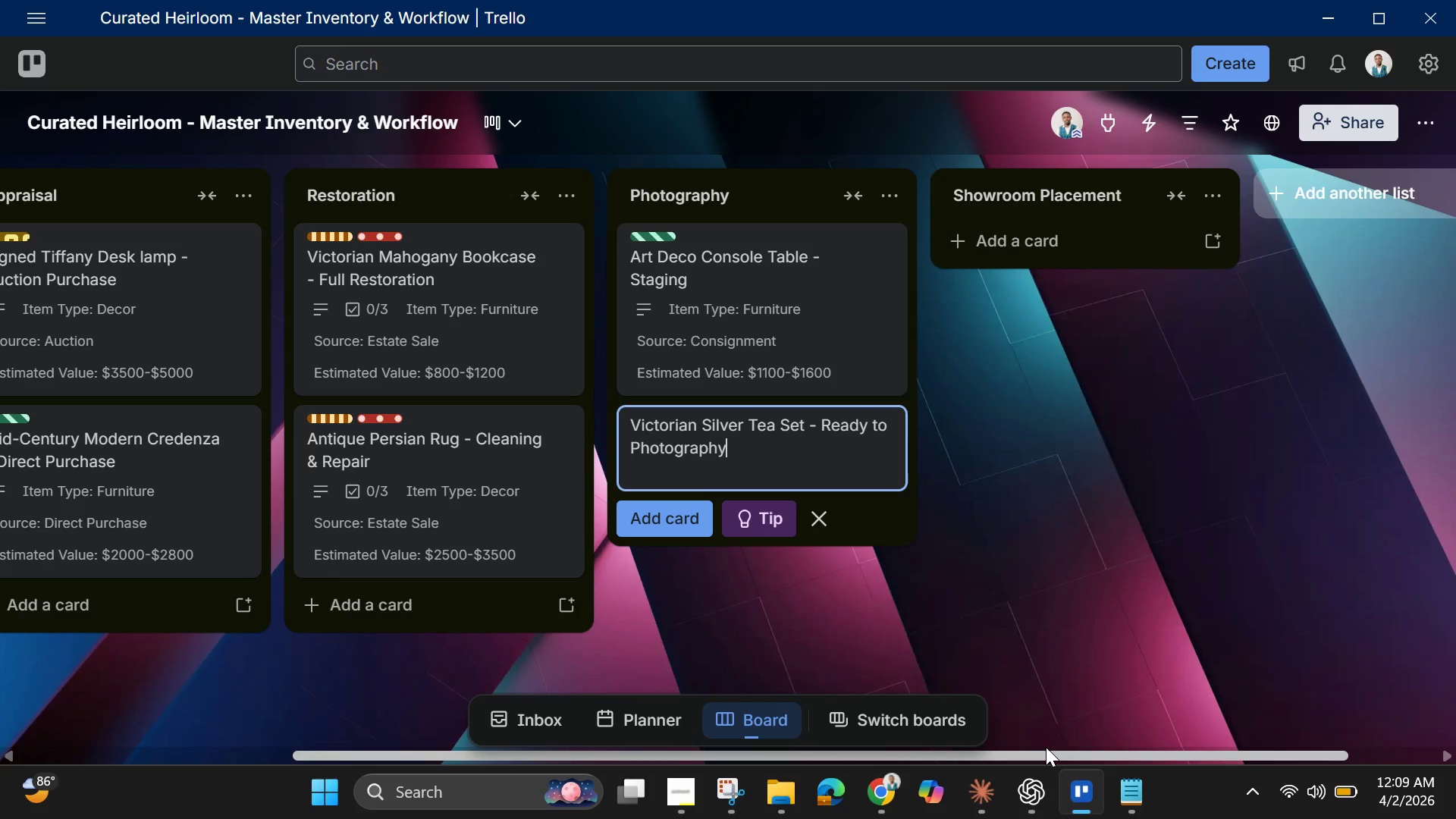 
key(Enter)
 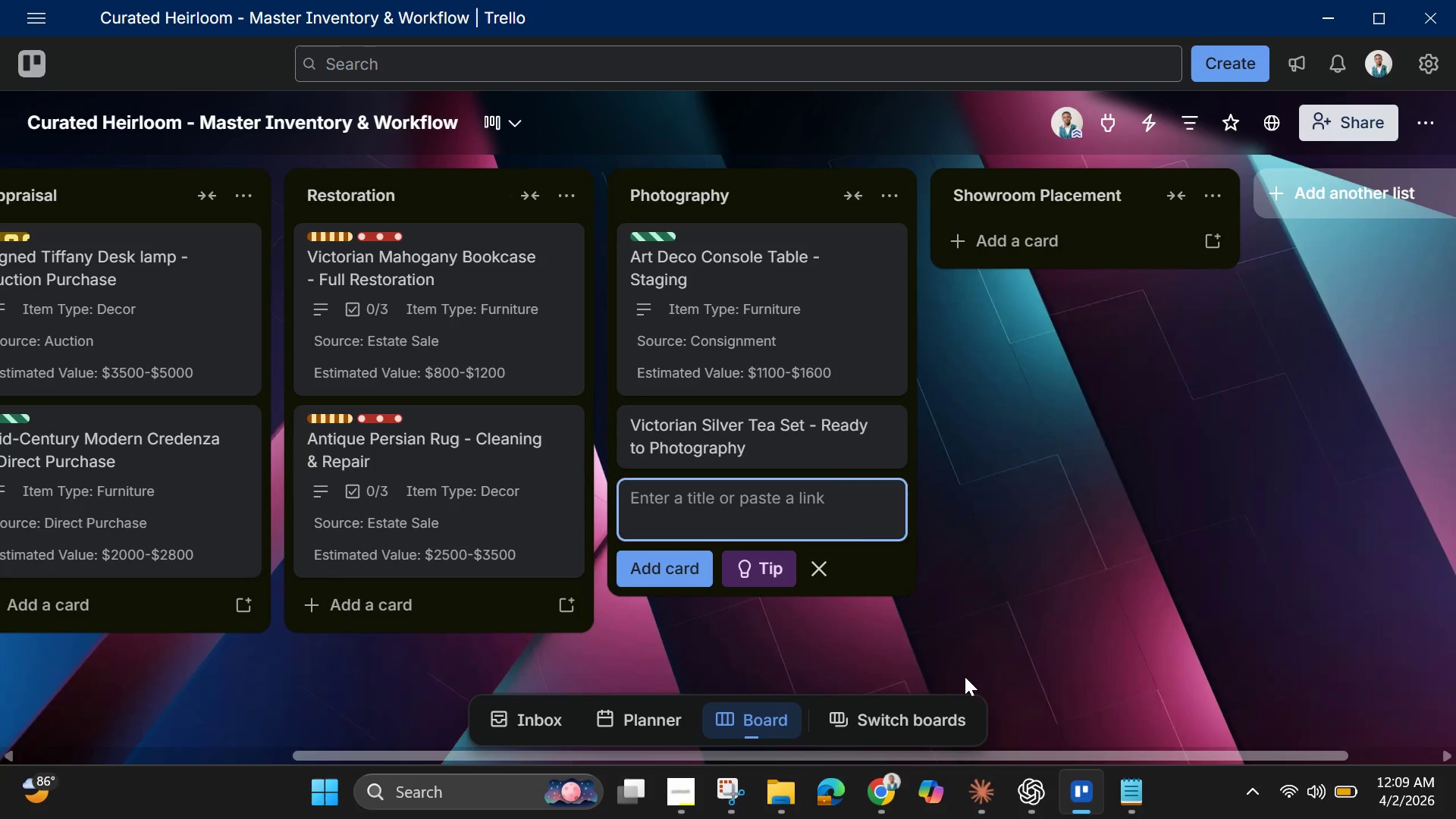 
left_click([818, 452])
 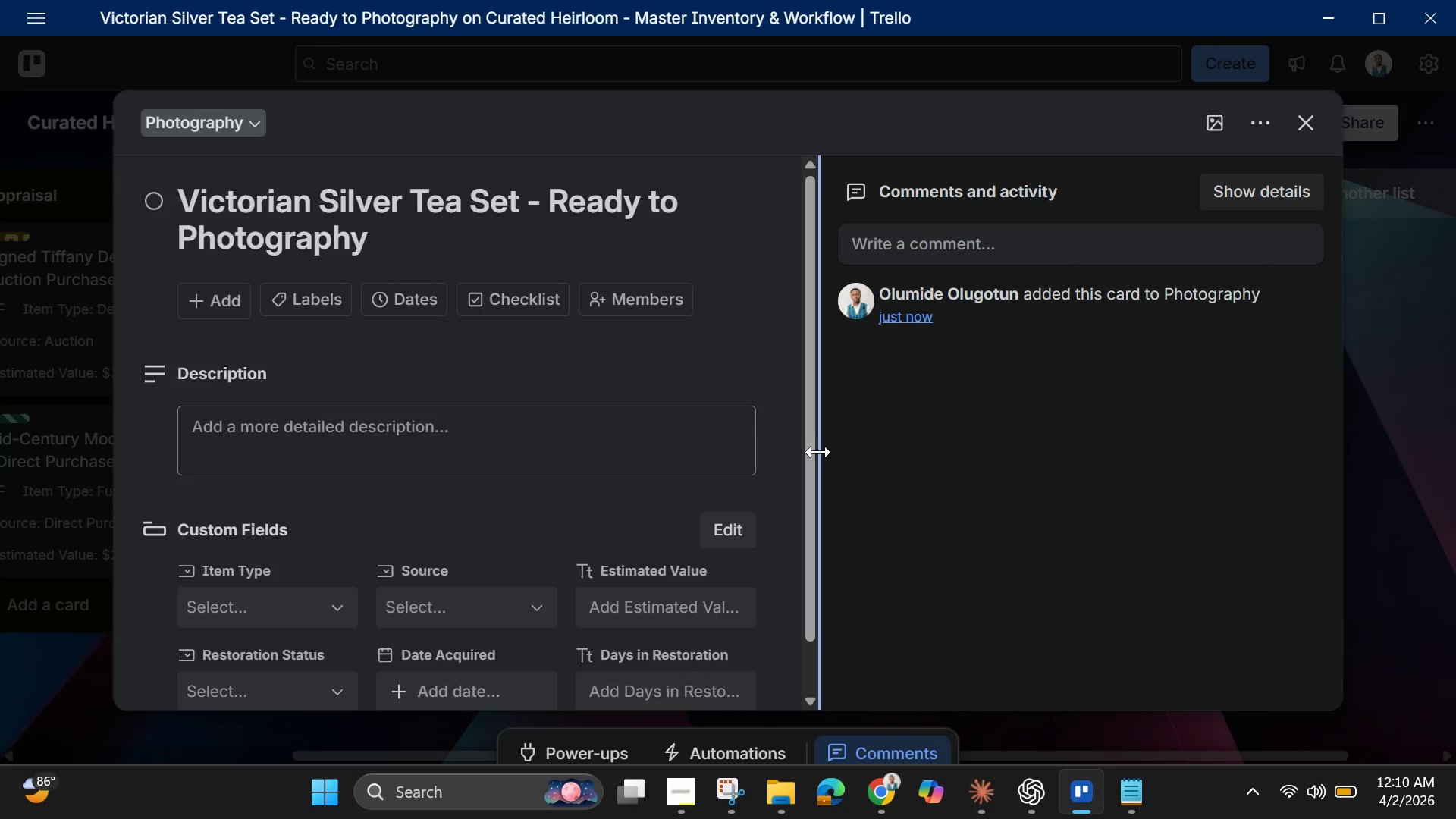 
wait(52.72)
 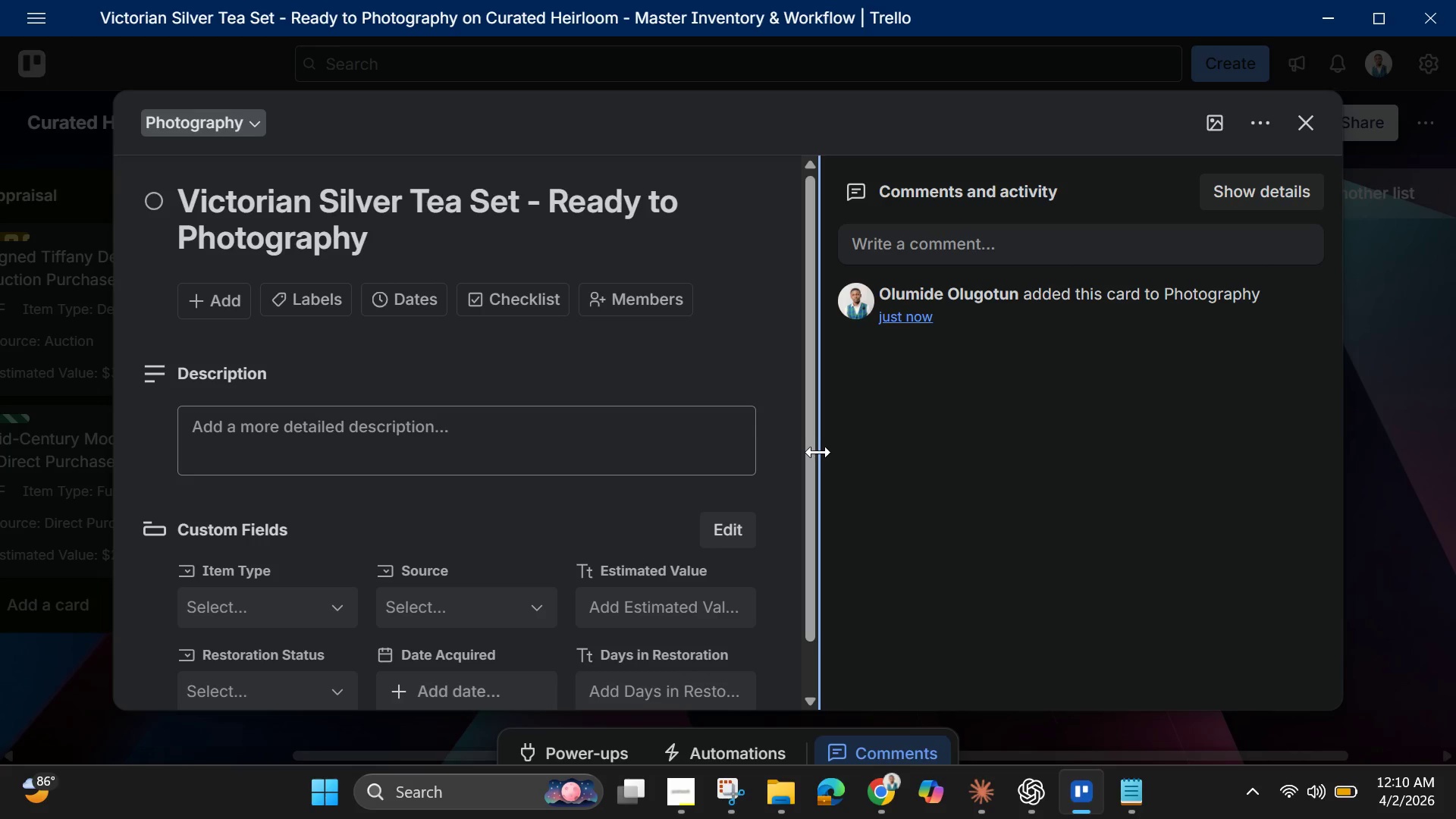 
left_click([406, 431])
 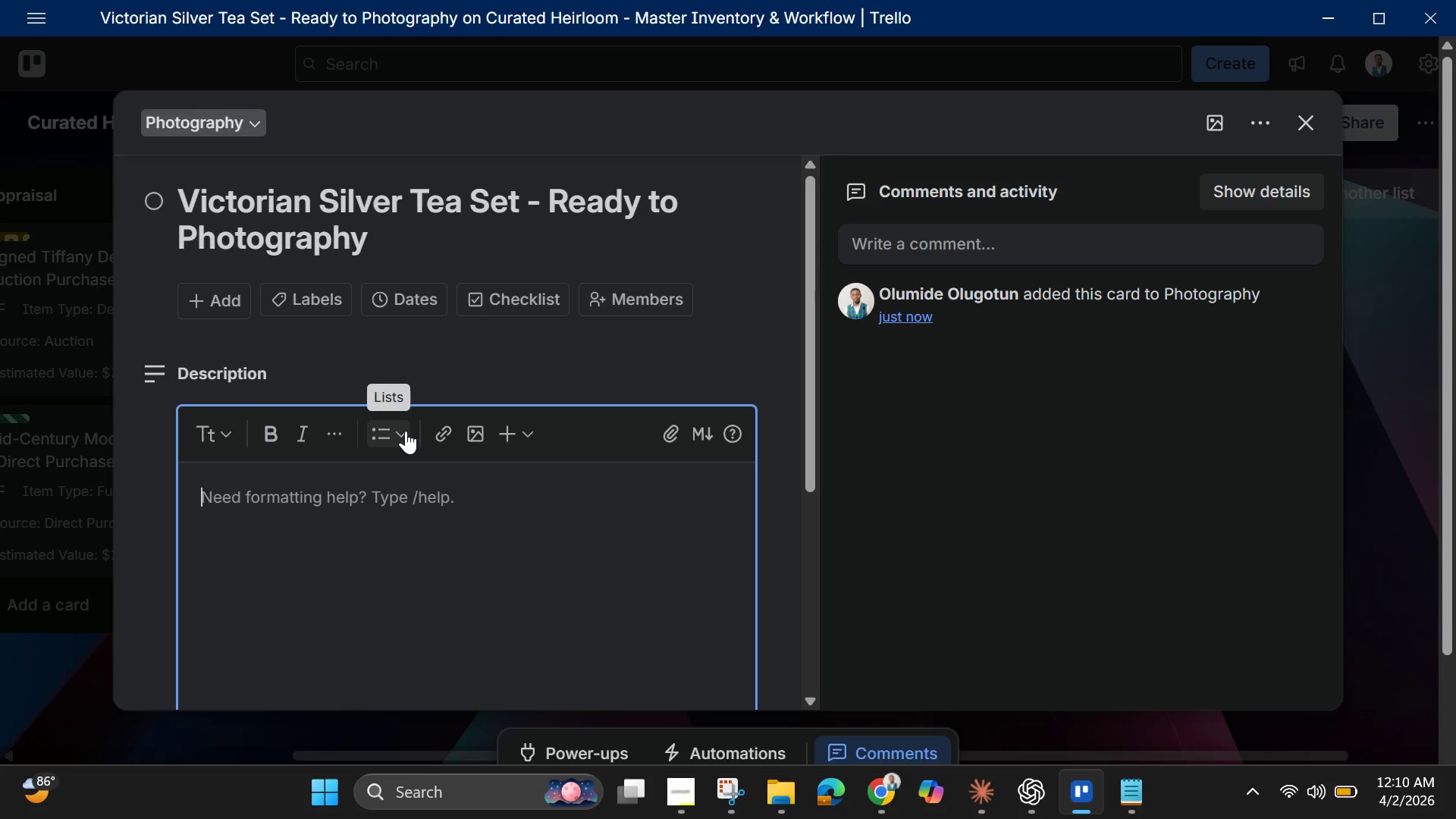 
scroll: coordinate [403, 444], scroll_direction: down, amount: 5.0
 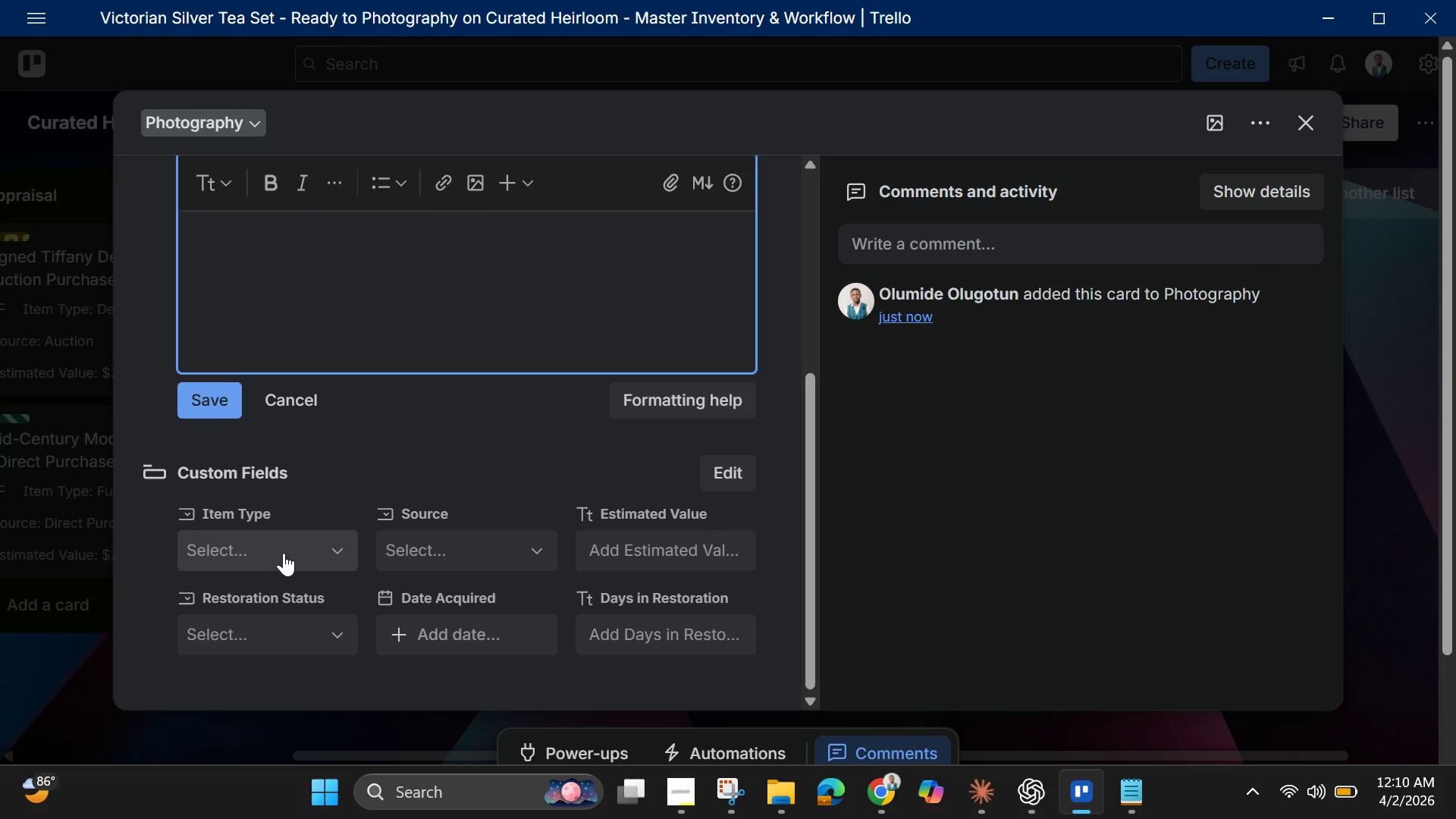 
left_click([282, 557])
 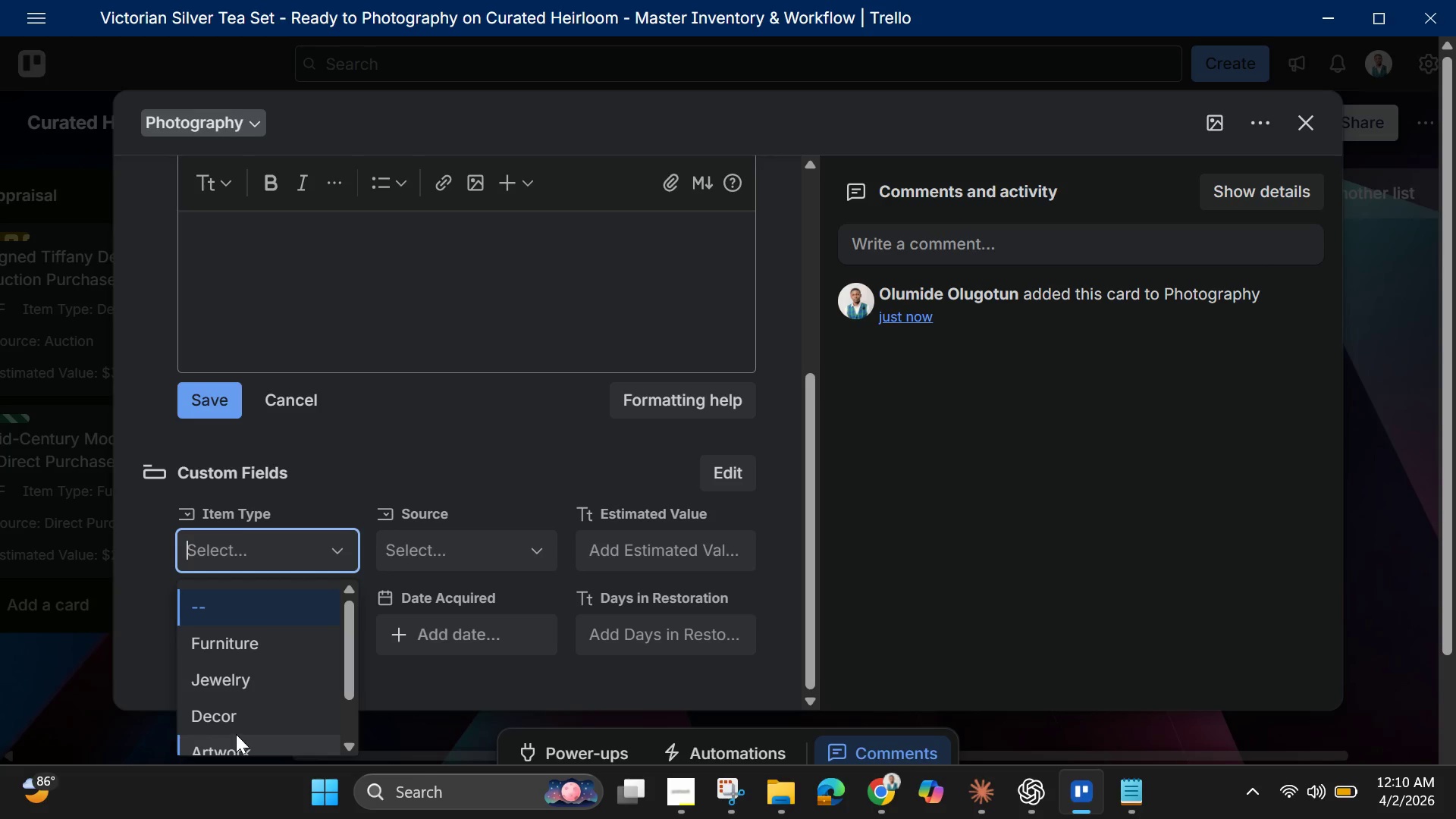 
left_click([233, 726])
 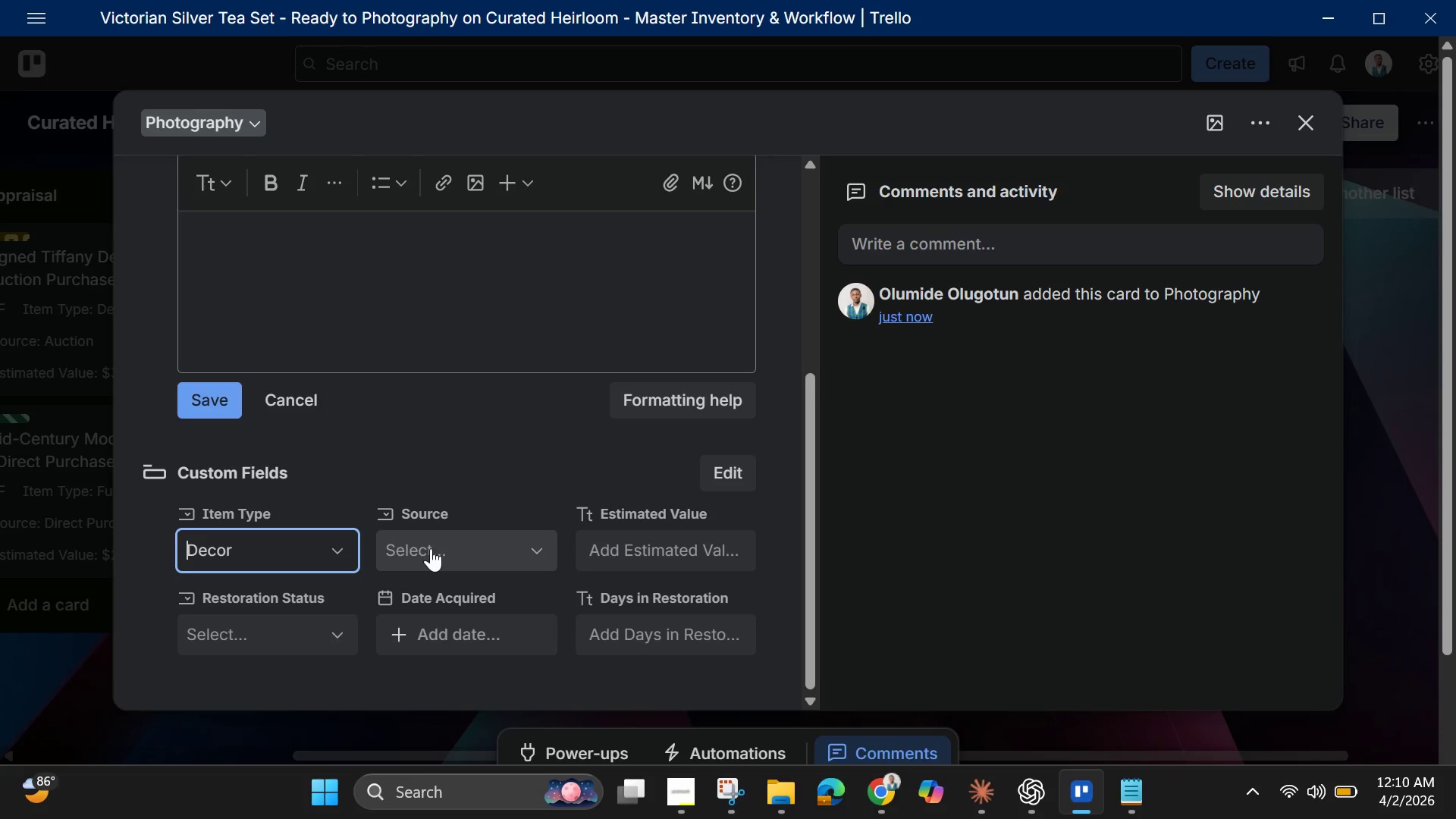 
left_click([431, 548])
 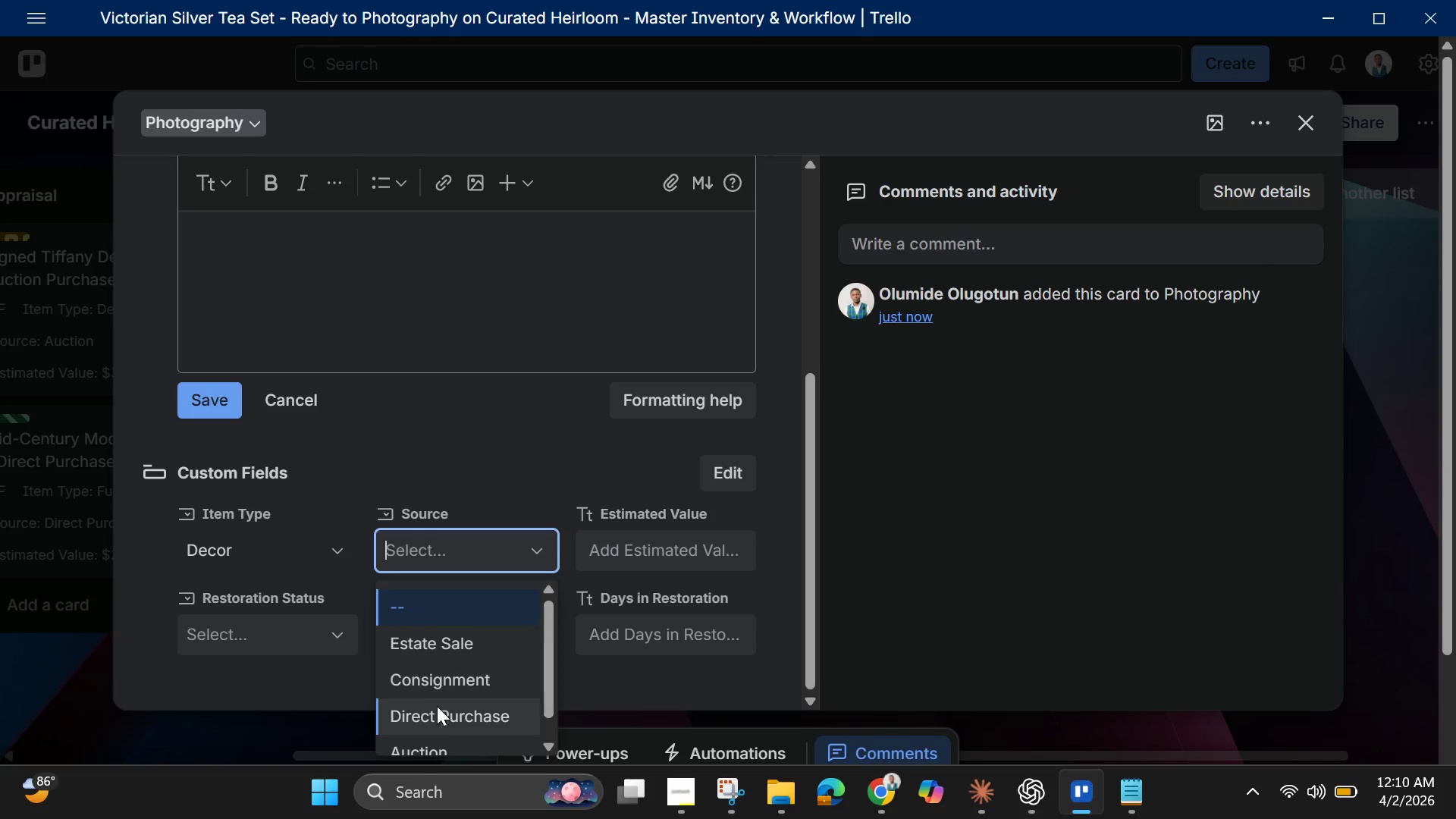 
left_click([441, 720])
 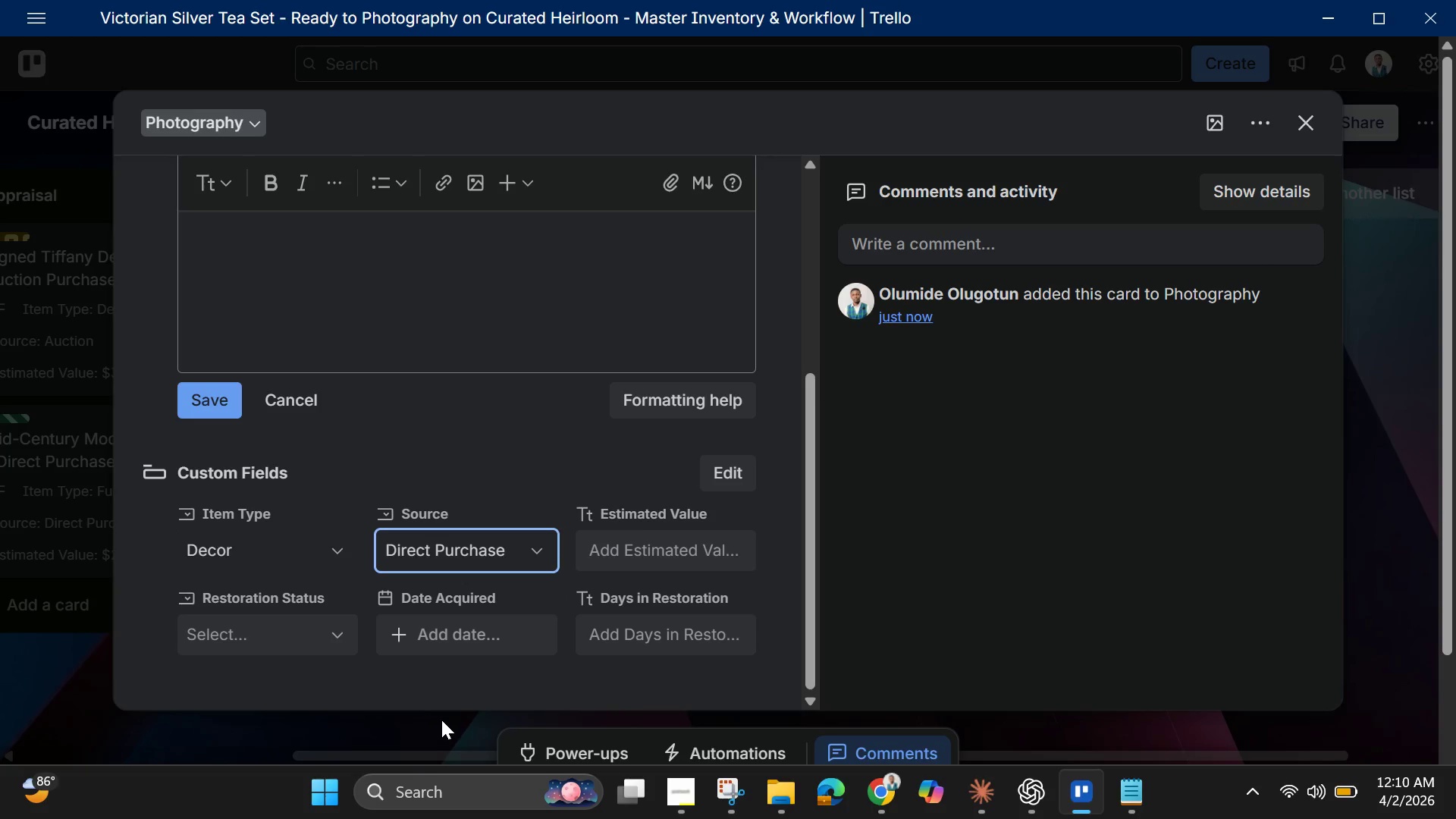 
wait(10.94)
 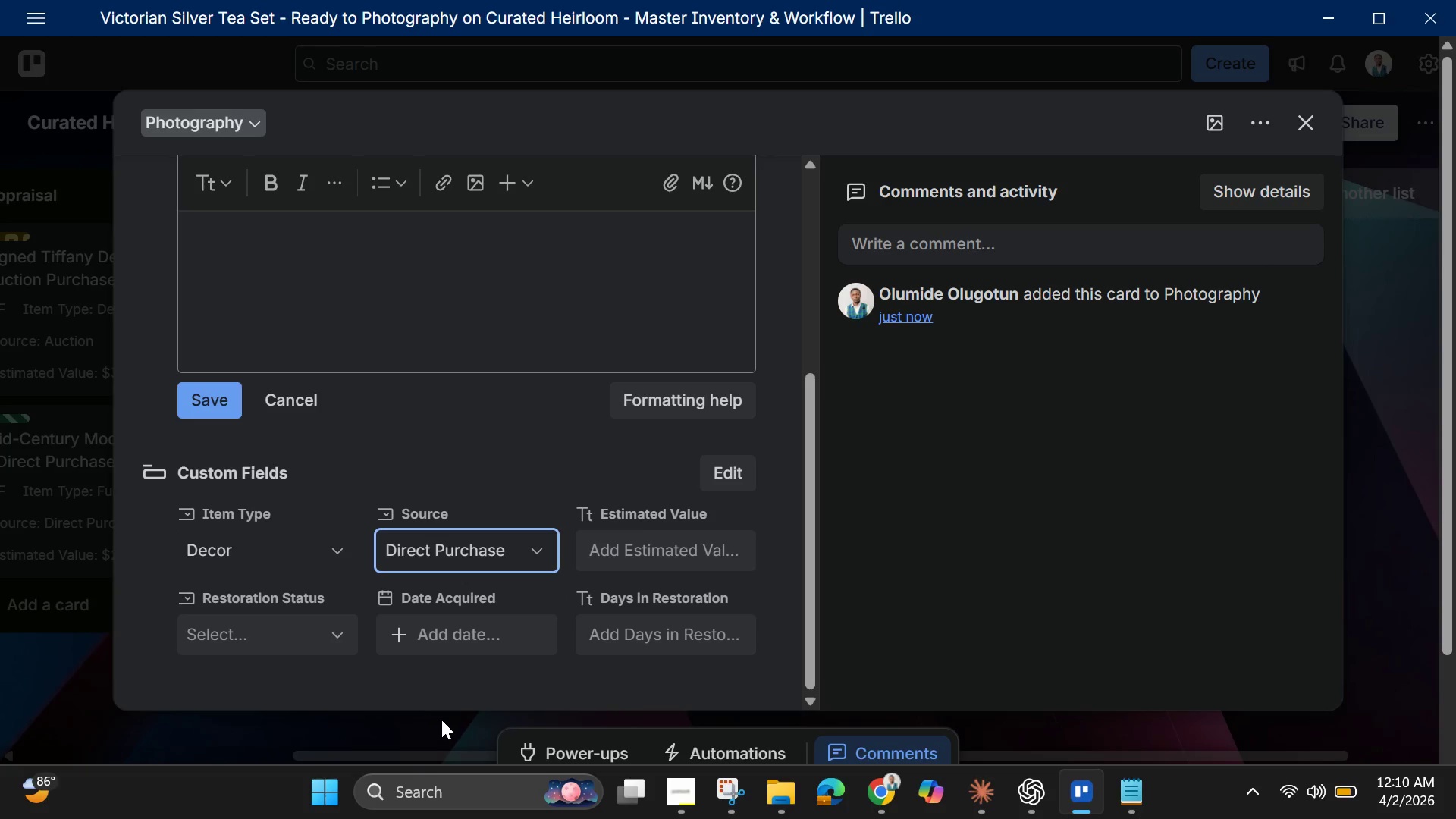 
left_click([644, 555])
 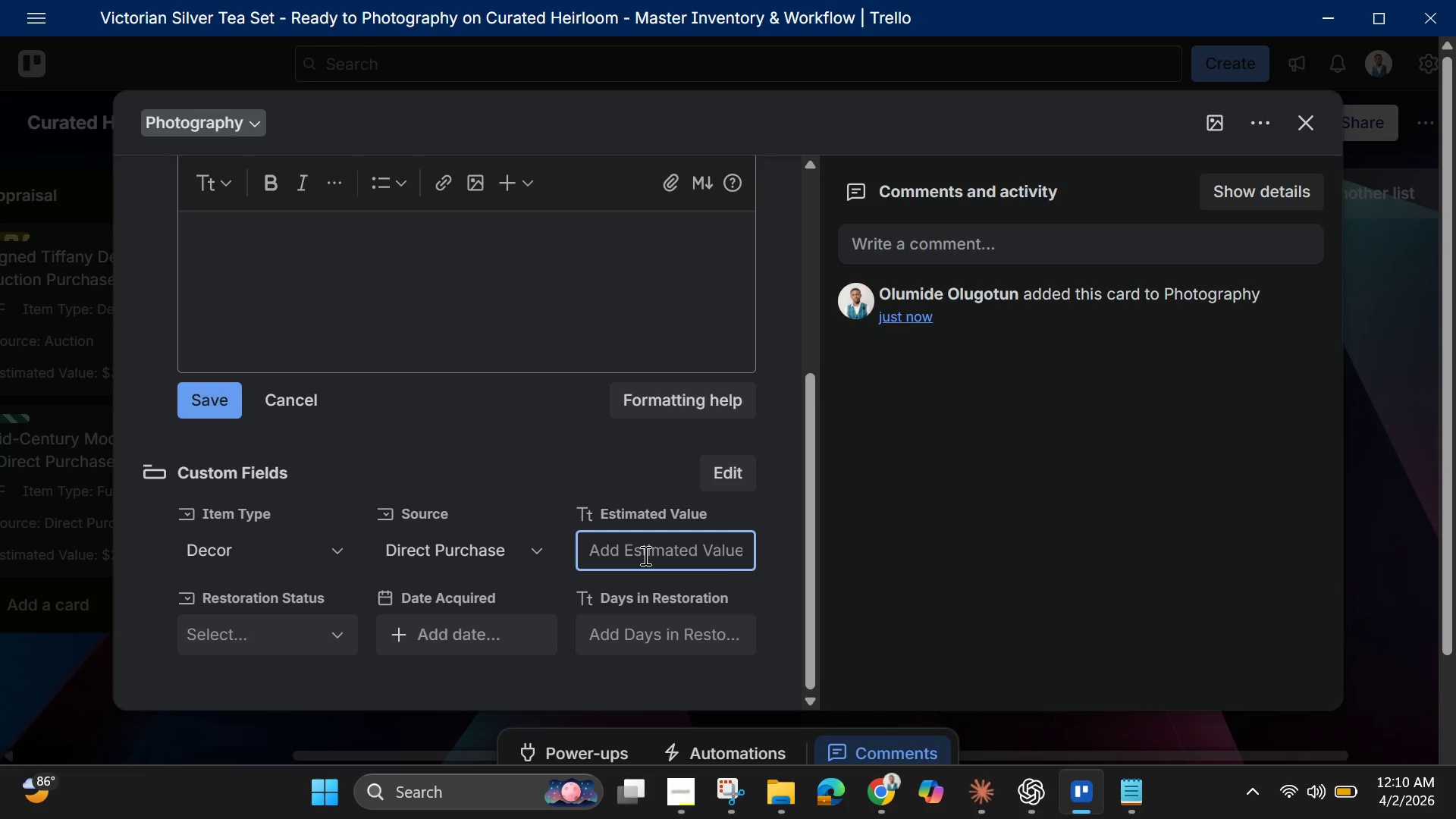 
type($400=)
key(Backspace)
type(-$600)
 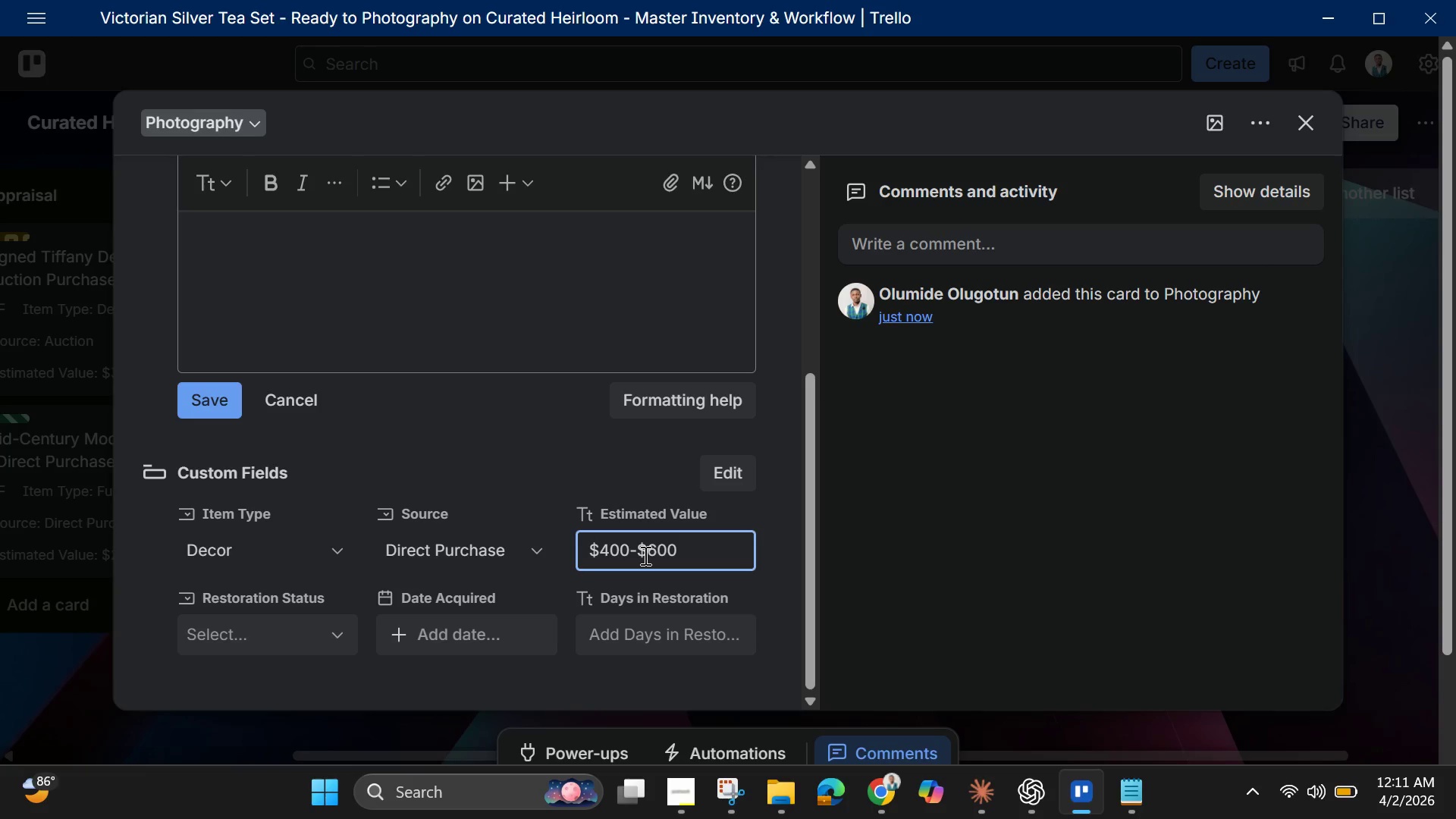 
left_click([311, 641])
 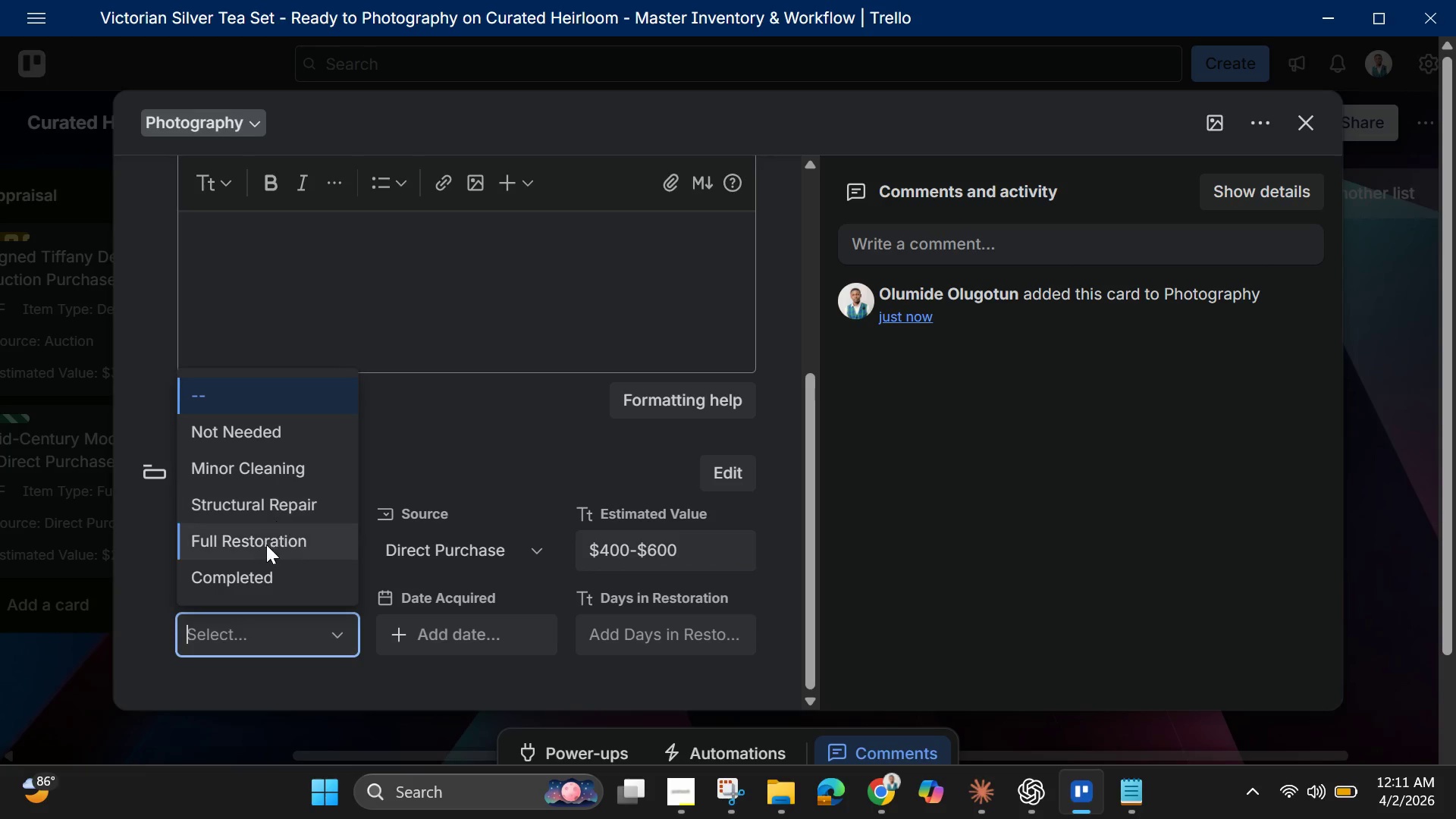 
left_click([256, 570])
 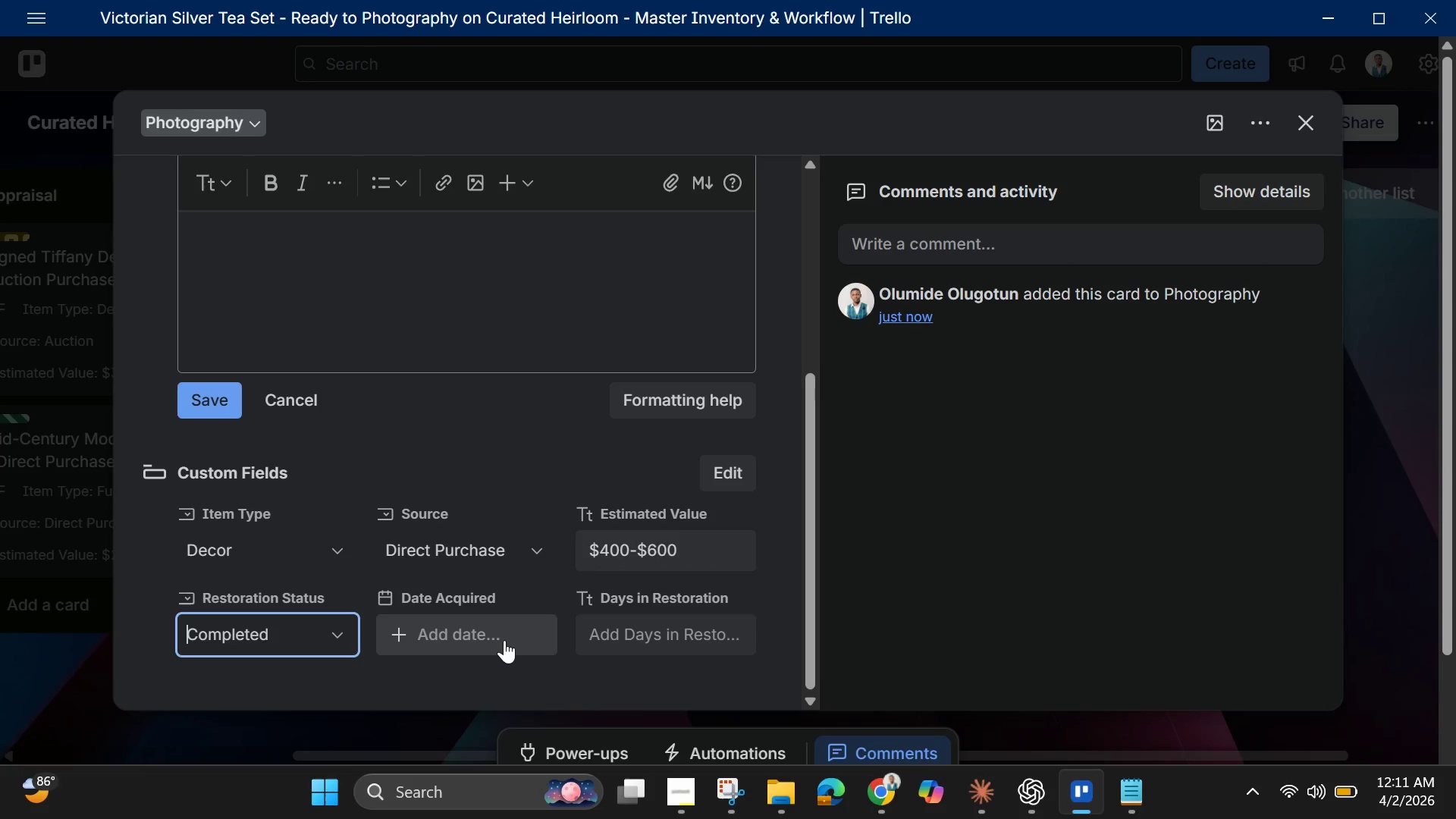 
left_click([504, 640])
 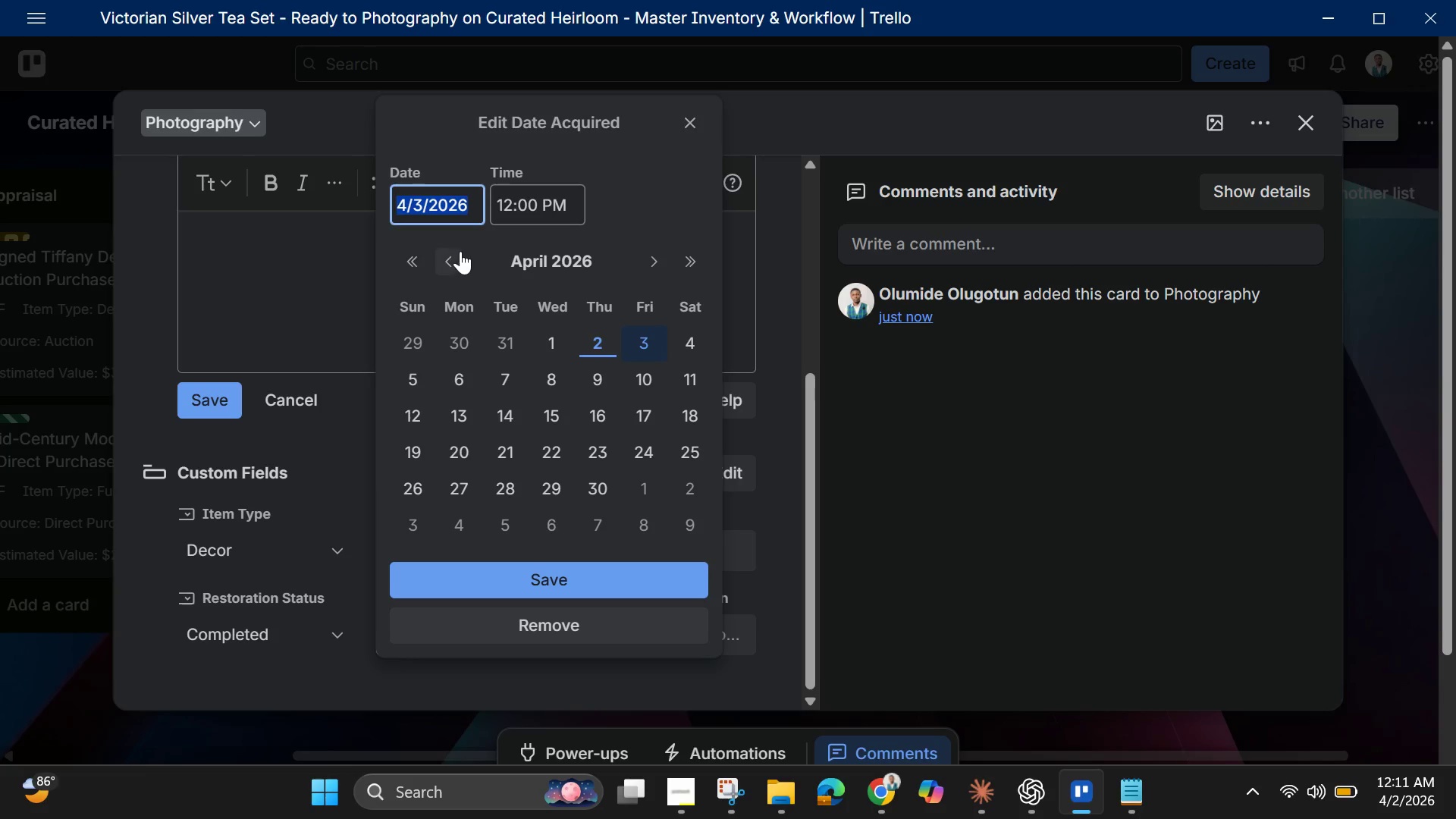 
left_click([460, 256])
 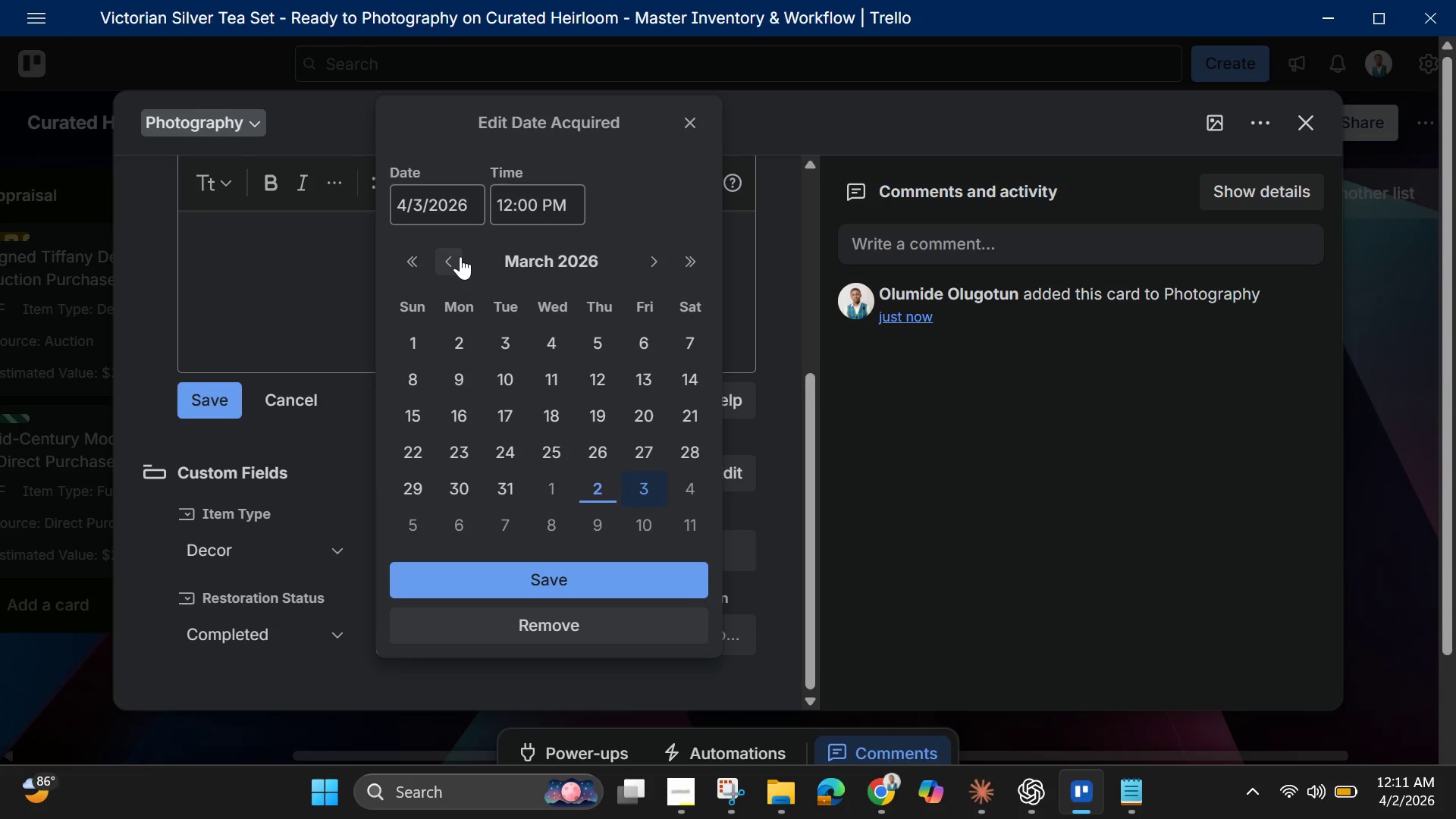 
left_click([460, 256])
 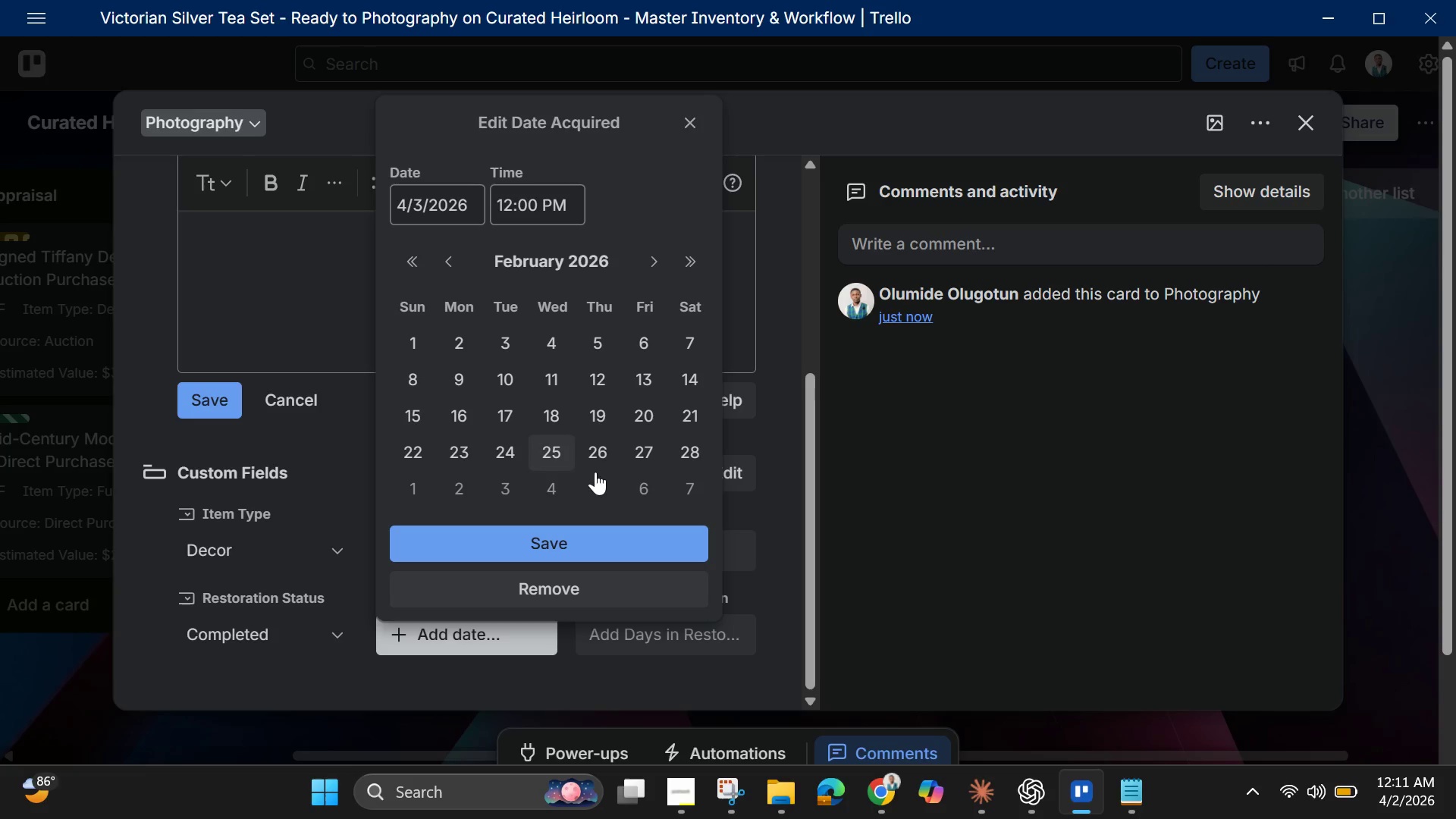 
left_click([689, 449])
 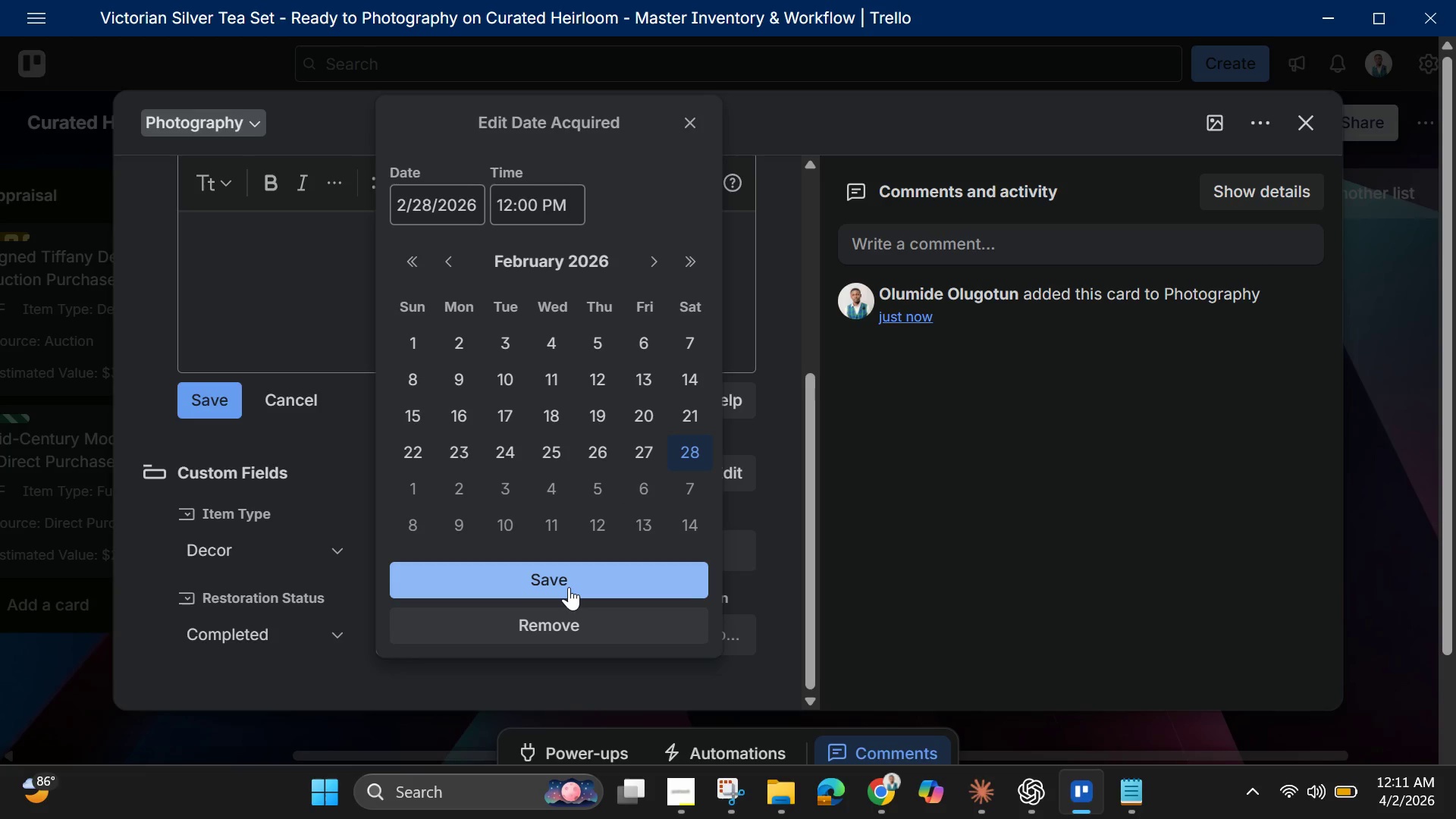 
left_click([569, 586])
 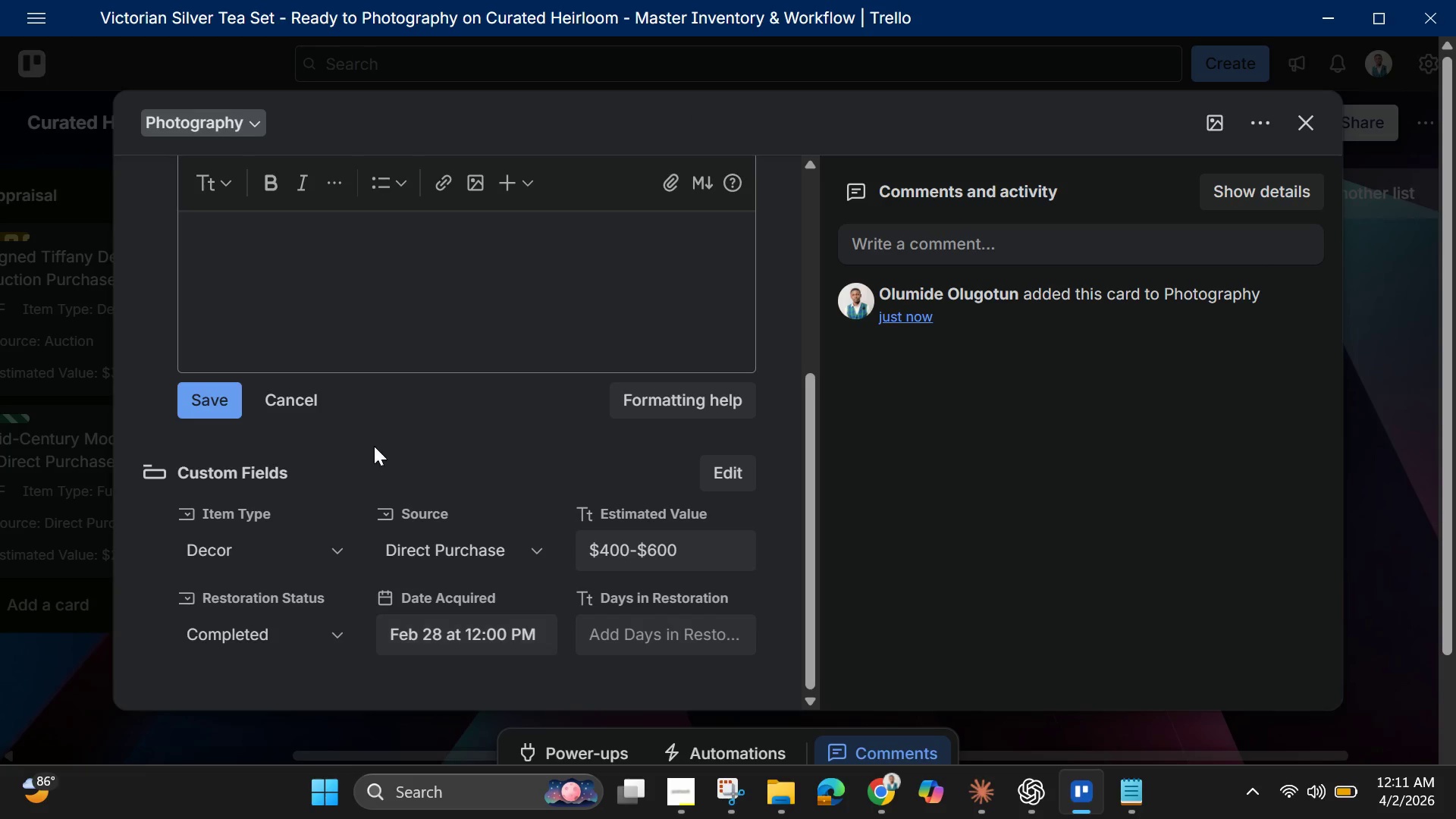 
left_click([301, 241])
 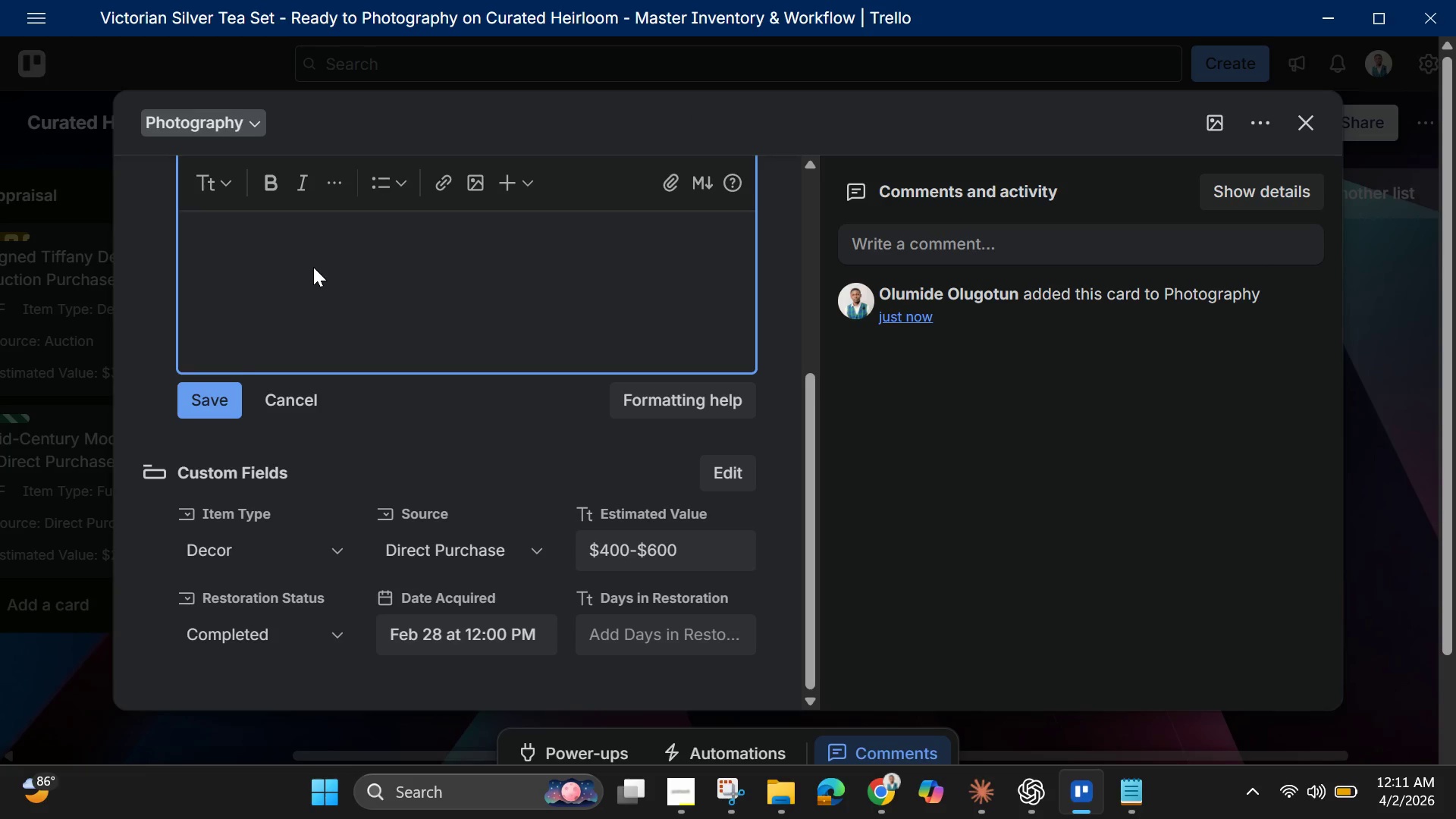 
scroll: coordinate [315, 268], scroll_direction: up, amount: 1.0
 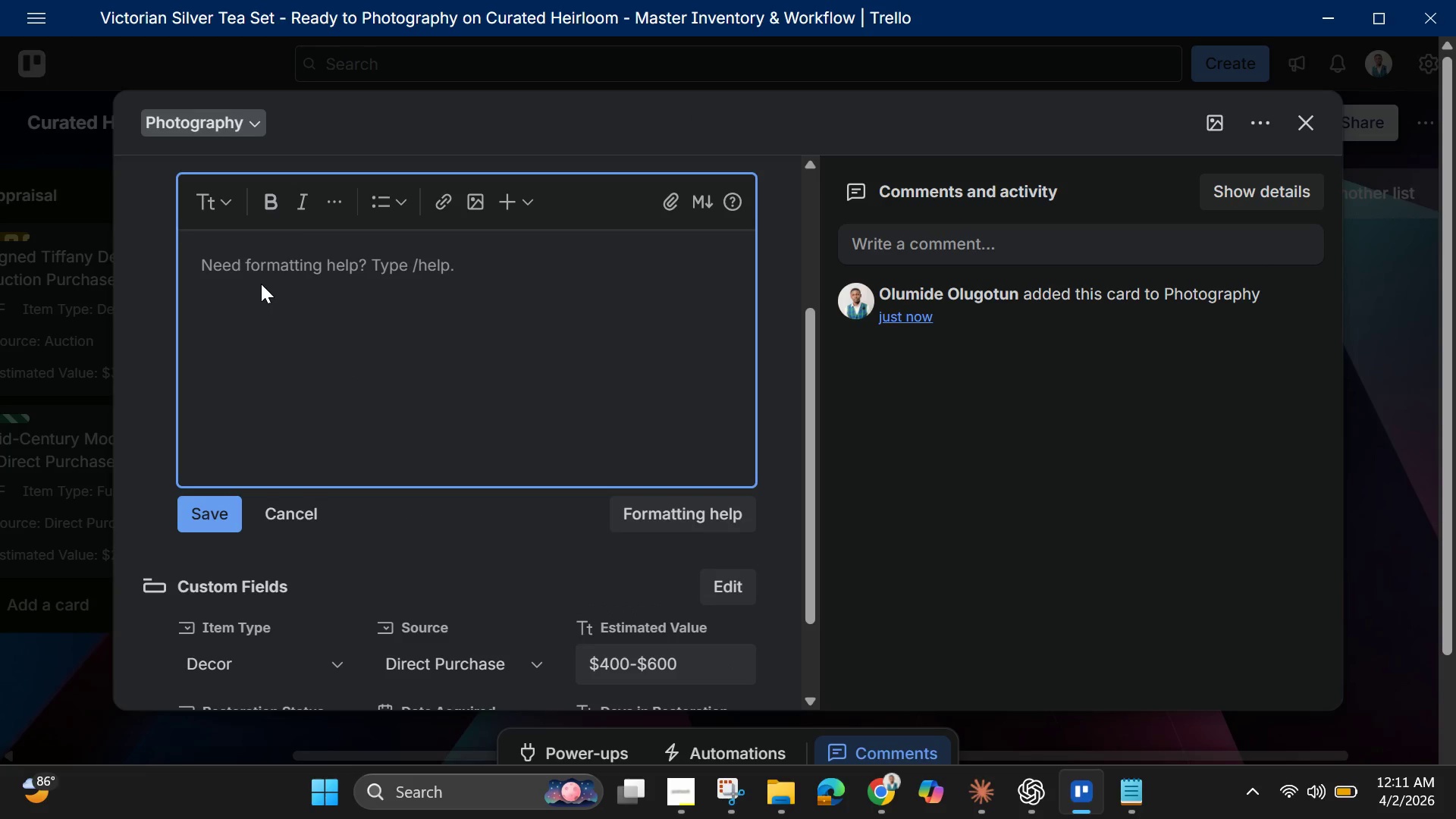 
type(% )
key(Backspace)
key(Backspace)
key(Backspace)
type(5-pe)
key(Backspace)
type(iece sterling silver tea set.)
 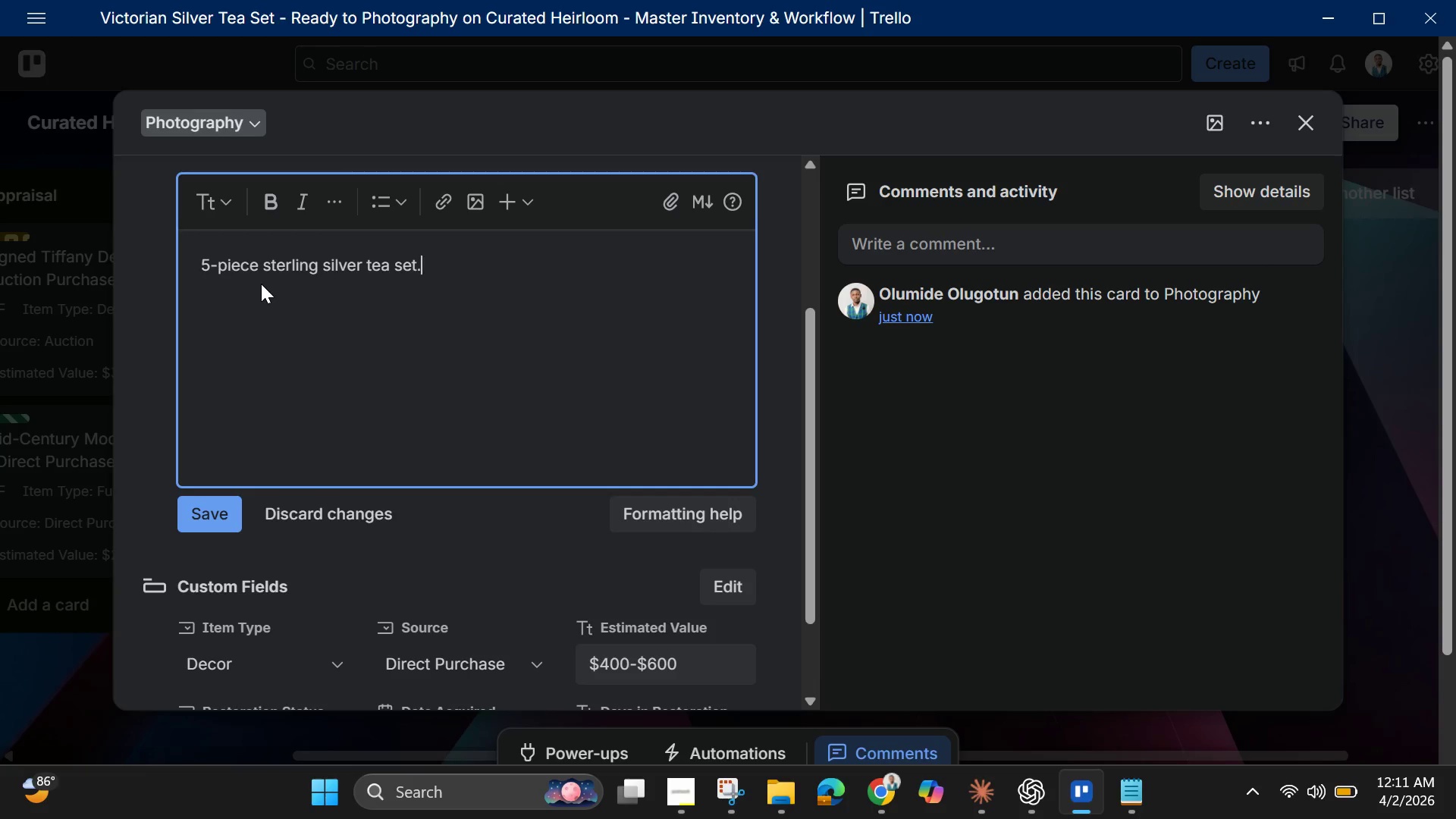 
wait(11.42)
 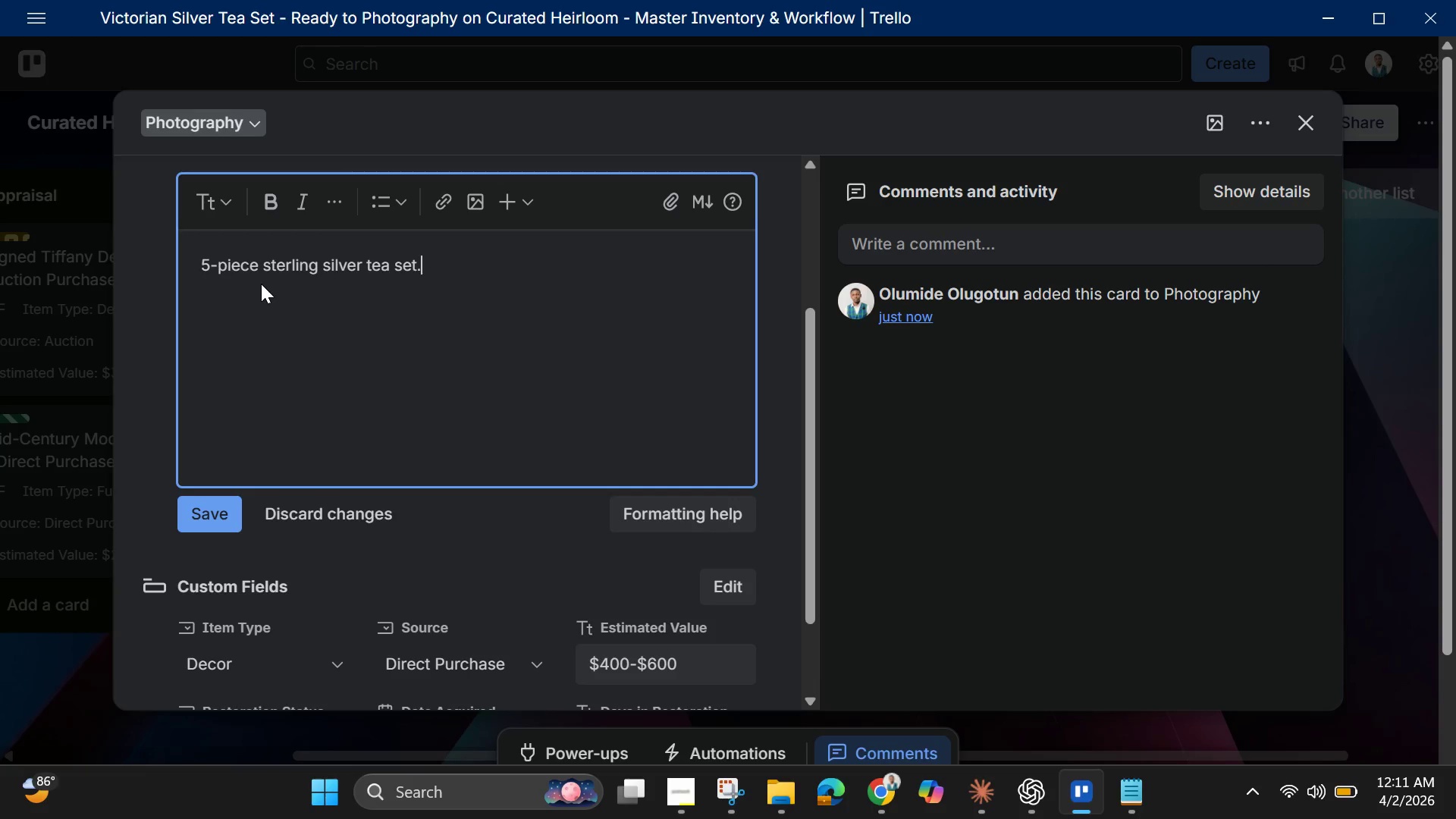 
type(Polishing complete. Hallmarks verified )
 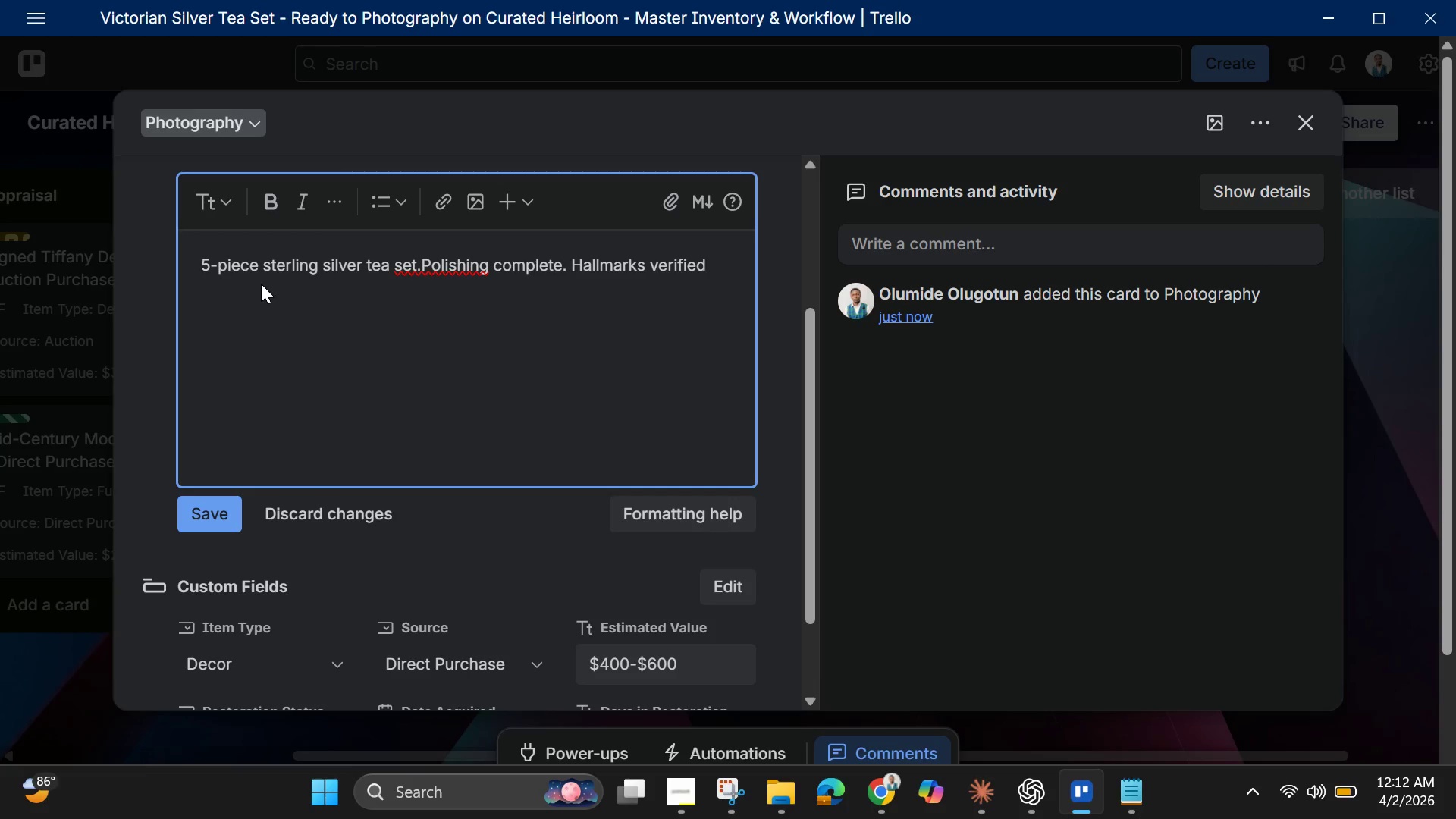 
key(Backspace)
type(. Ready for photography )
key(Backspace)
type(. Needs )
 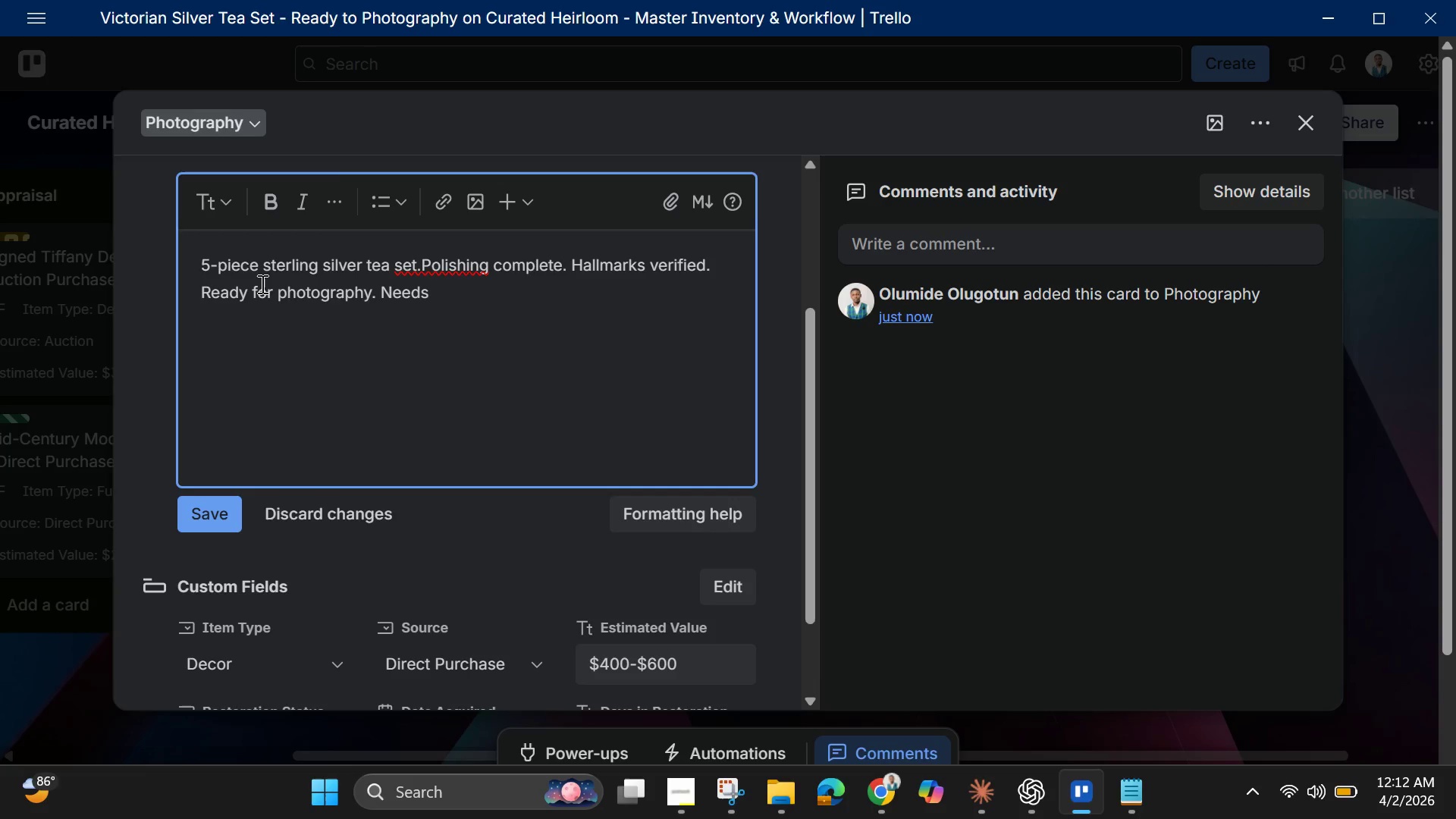 
type(macro shots off hallmark detail. )
 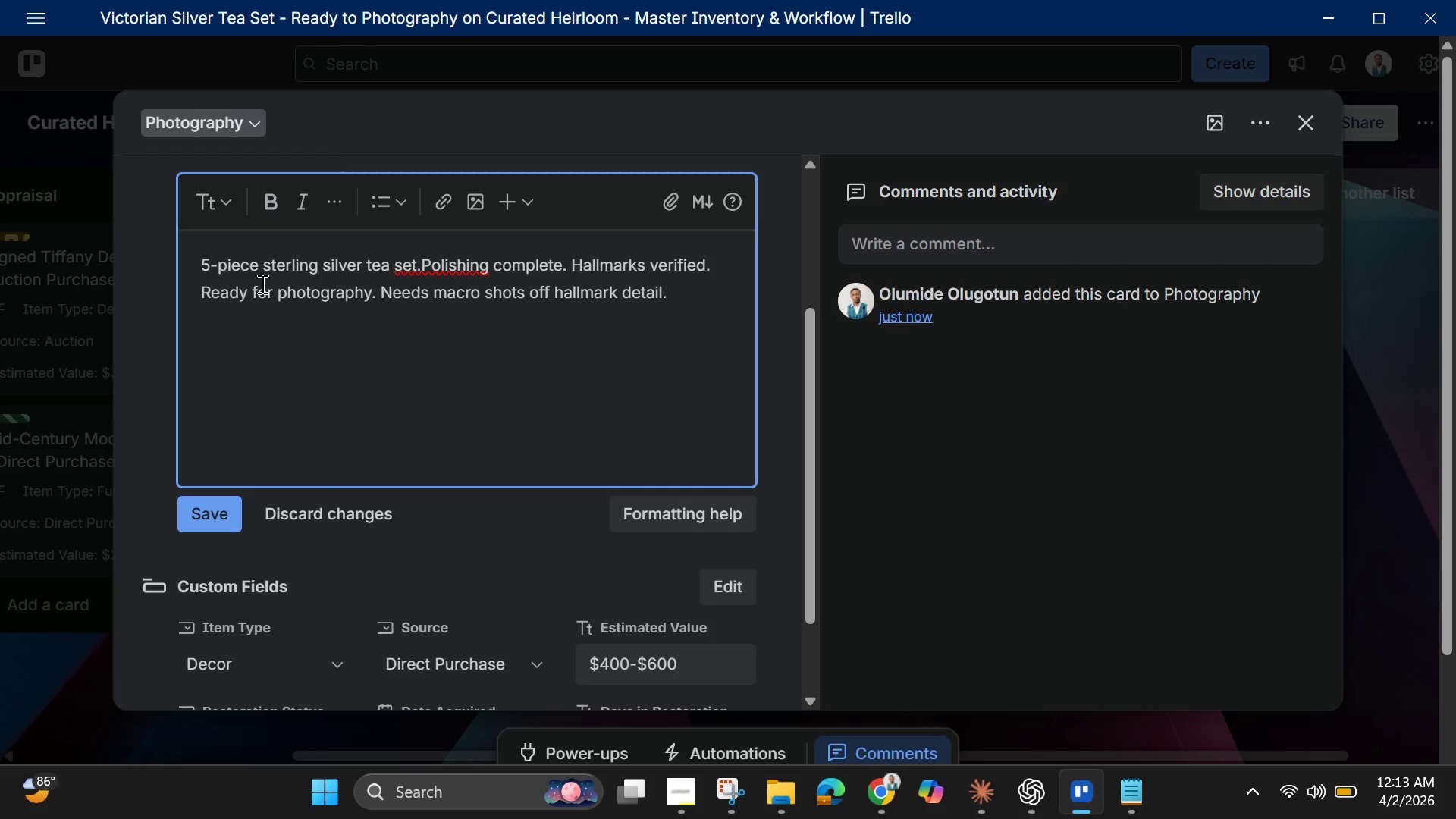 
wait(37.55)
 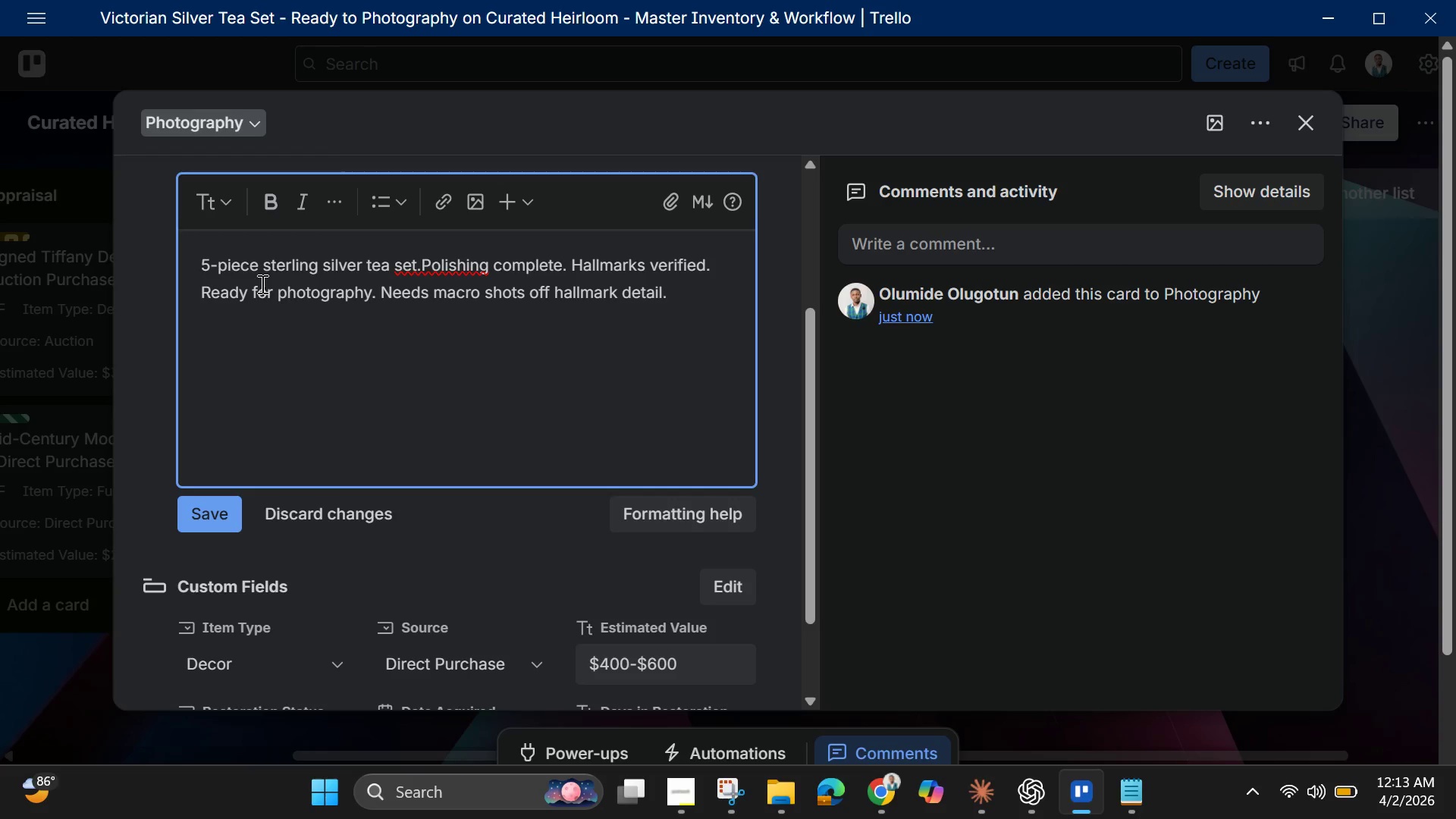 
left_click([421, 270])
 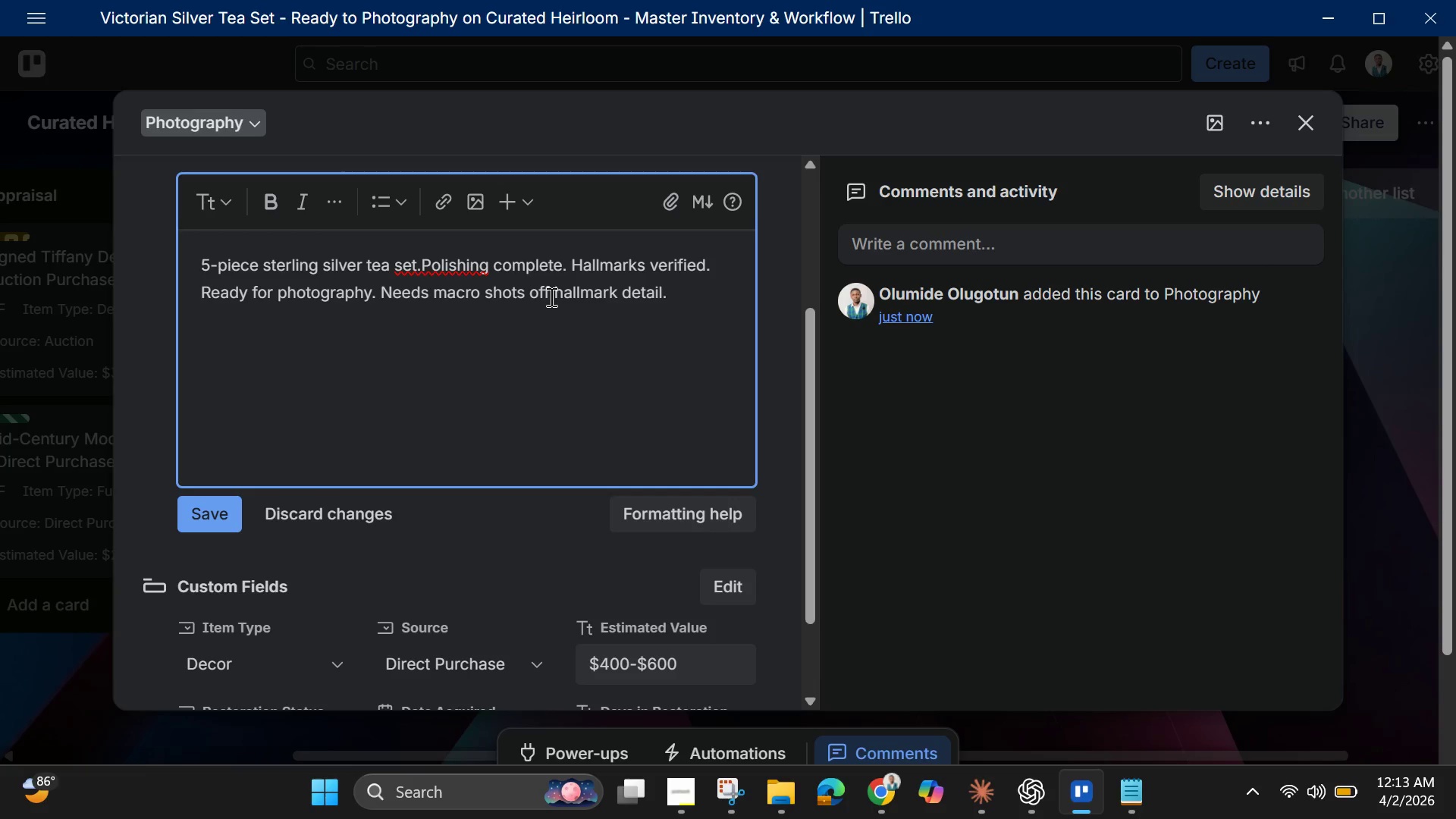 
key(Space)
 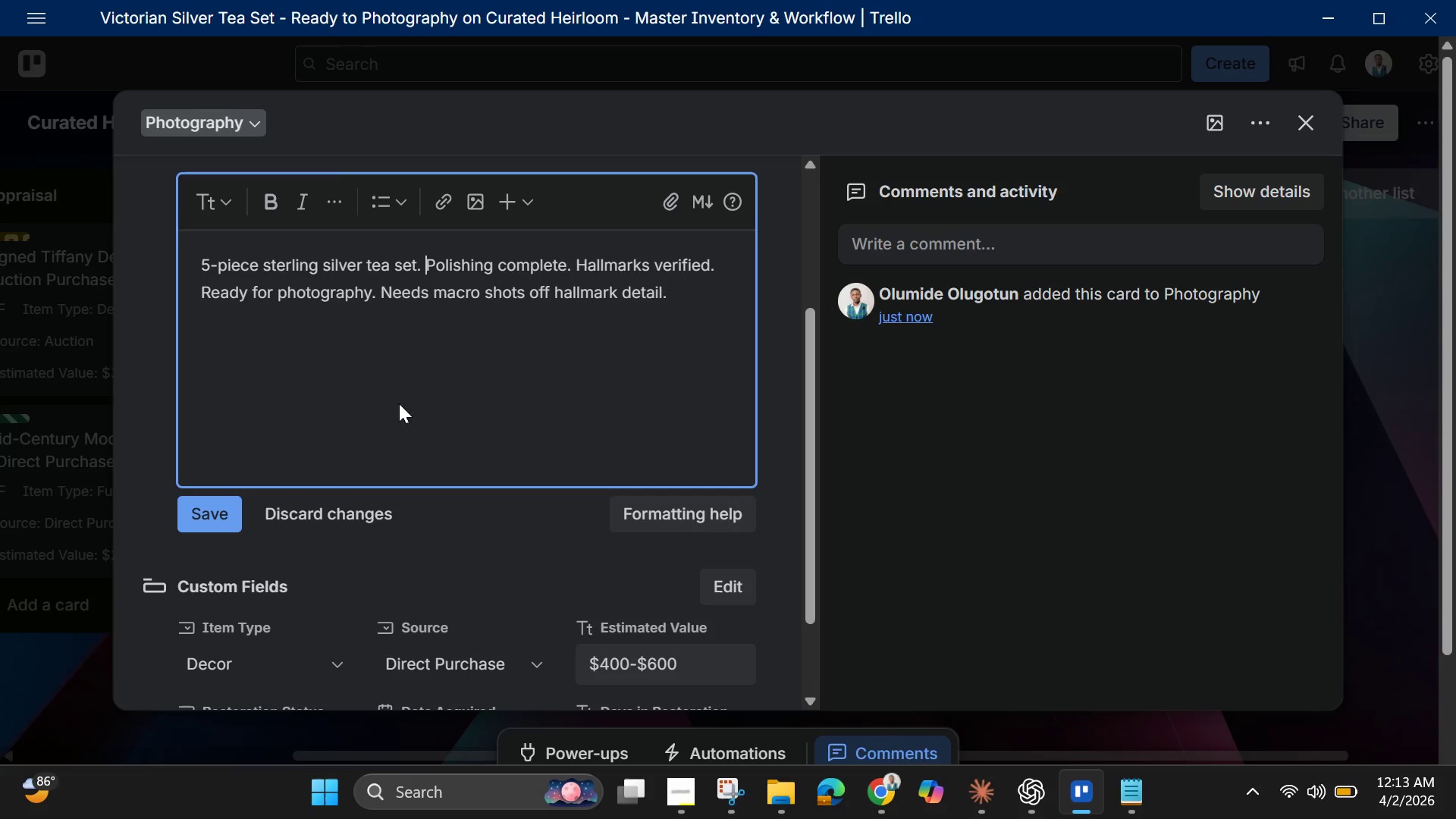 
left_click([224, 518])
 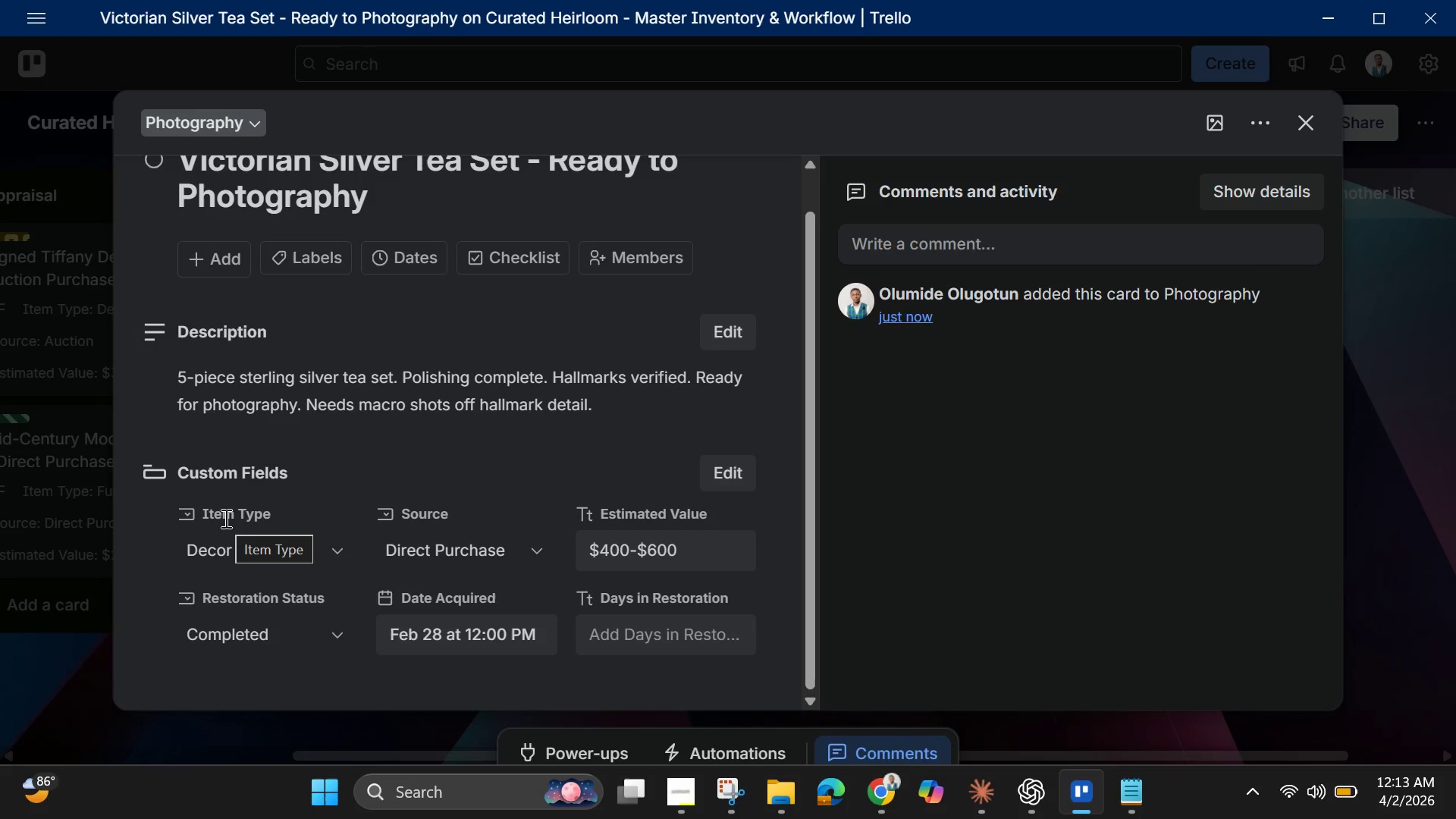 
wait(15.97)
 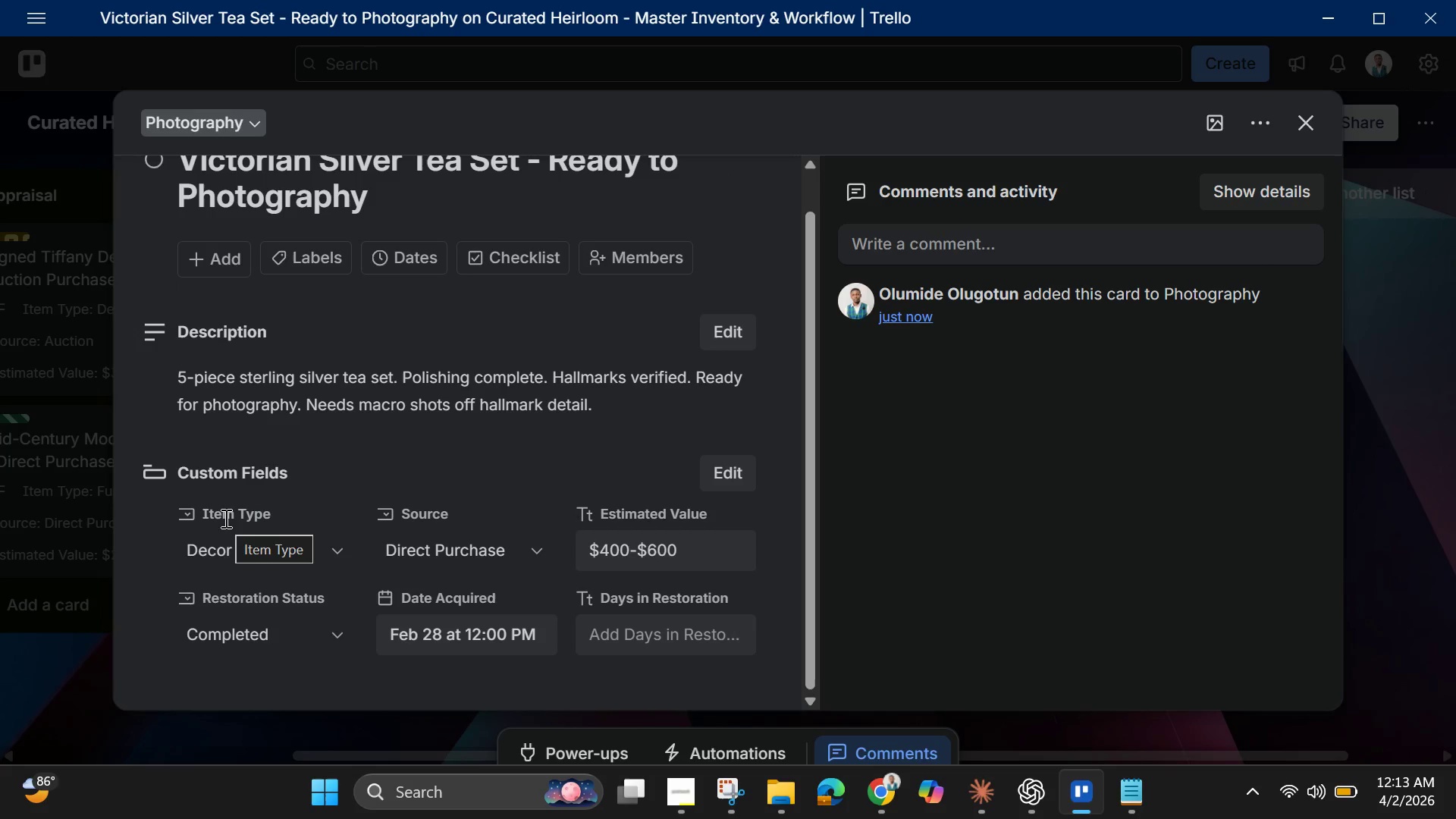 
scroll: coordinate [249, 502], scroll_direction: down, amount: 3.0
 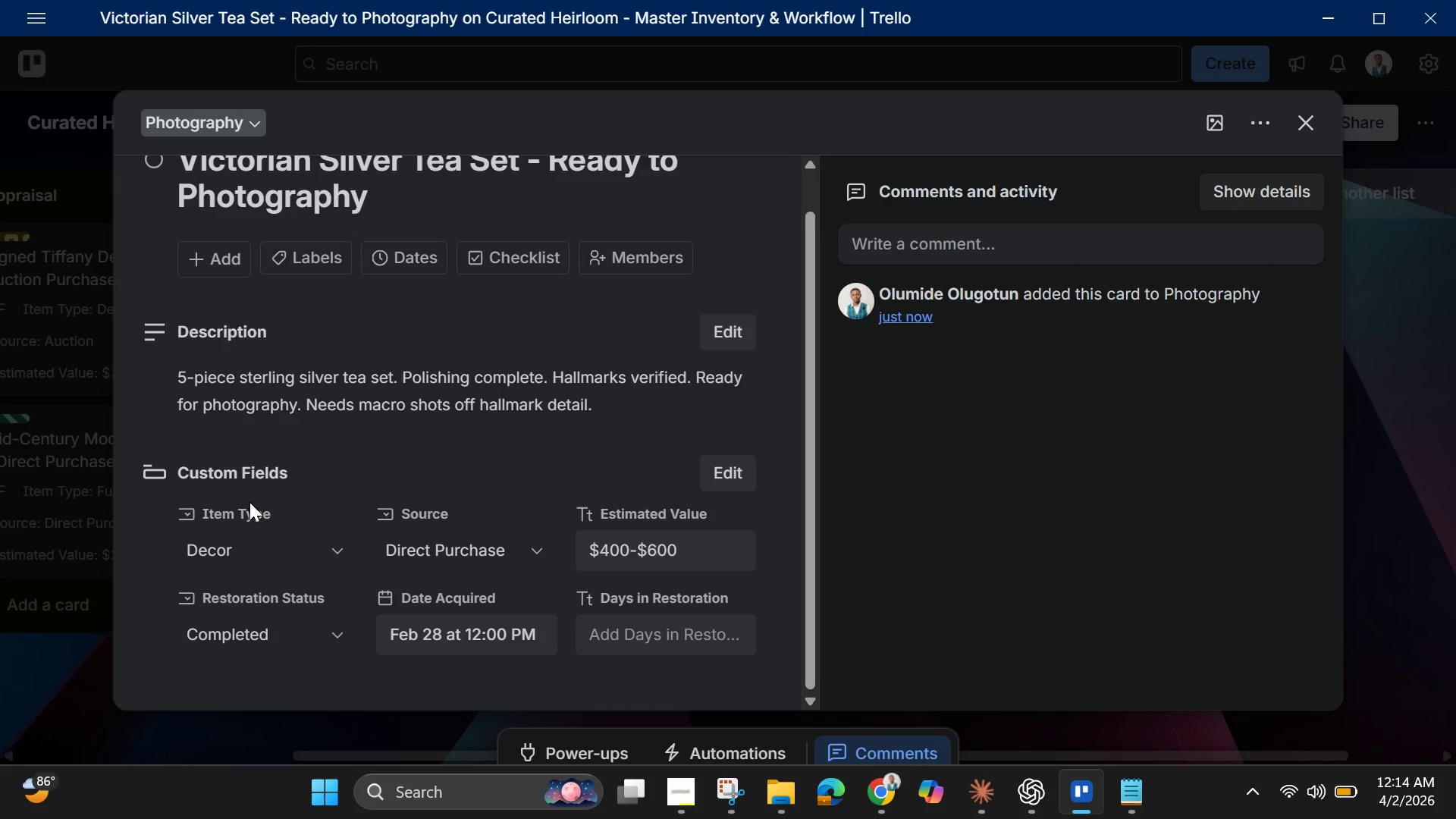 
wait(15.74)
 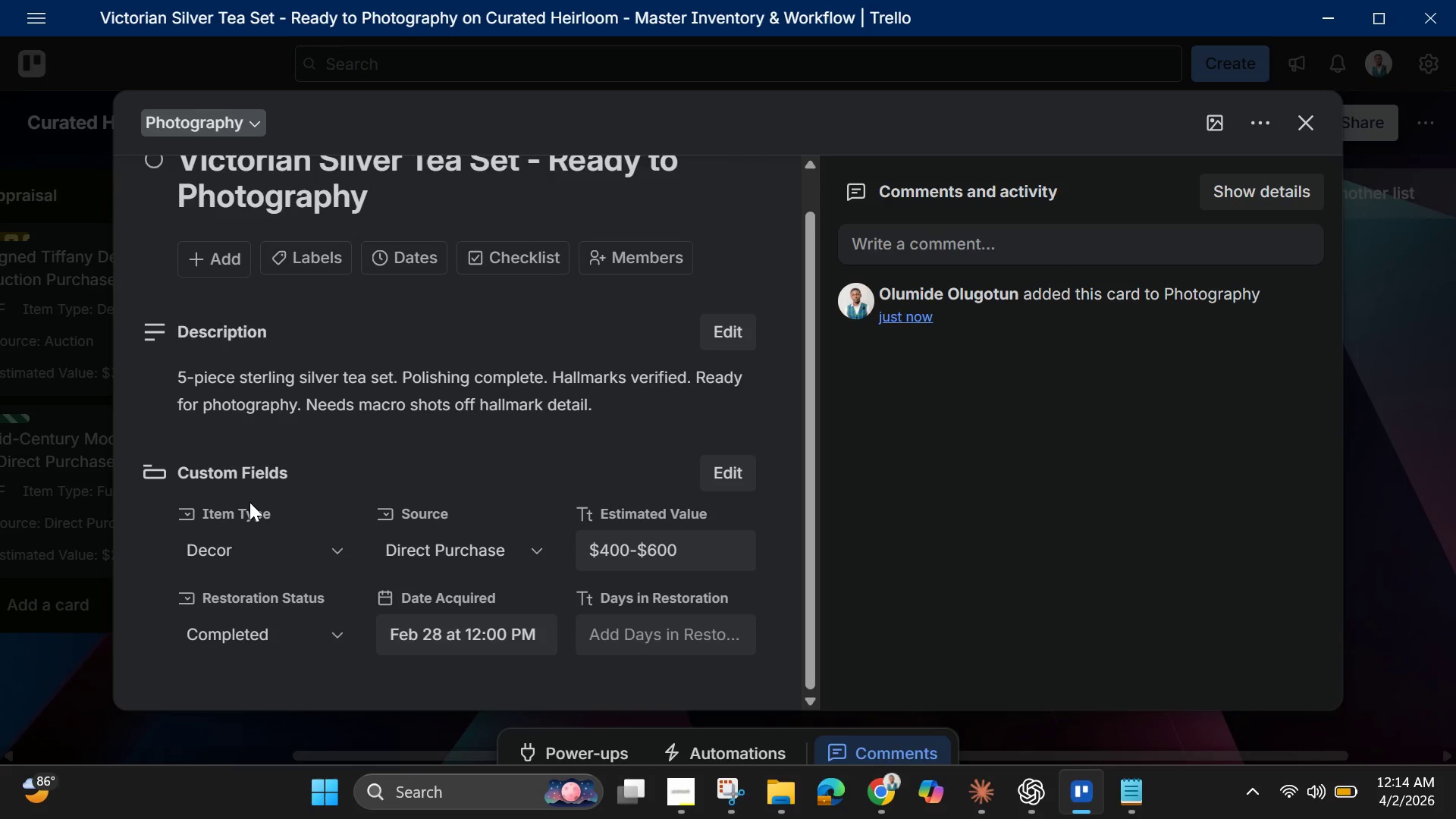 
left_click([1298, 126])
 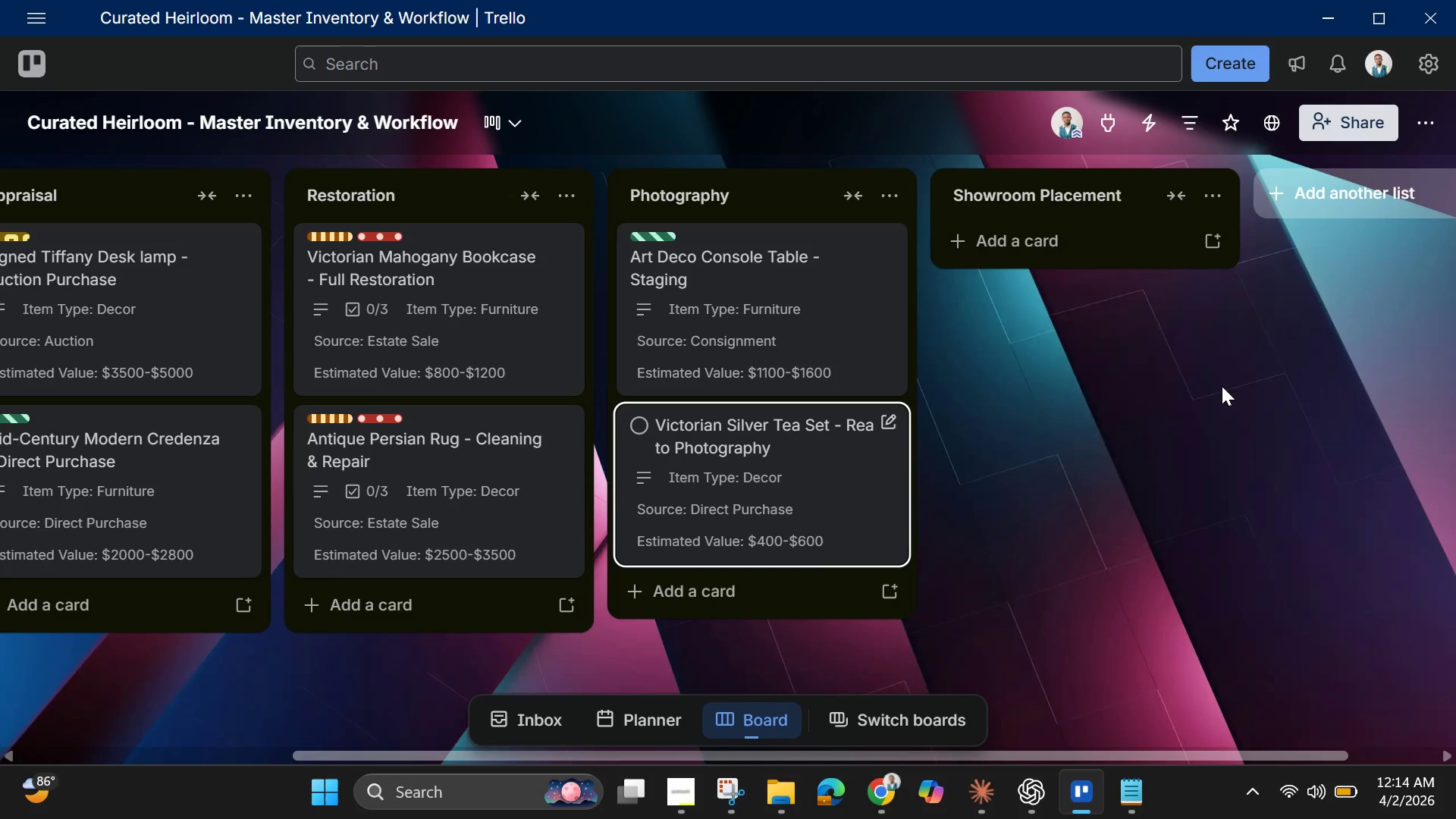 
wait(28.86)
 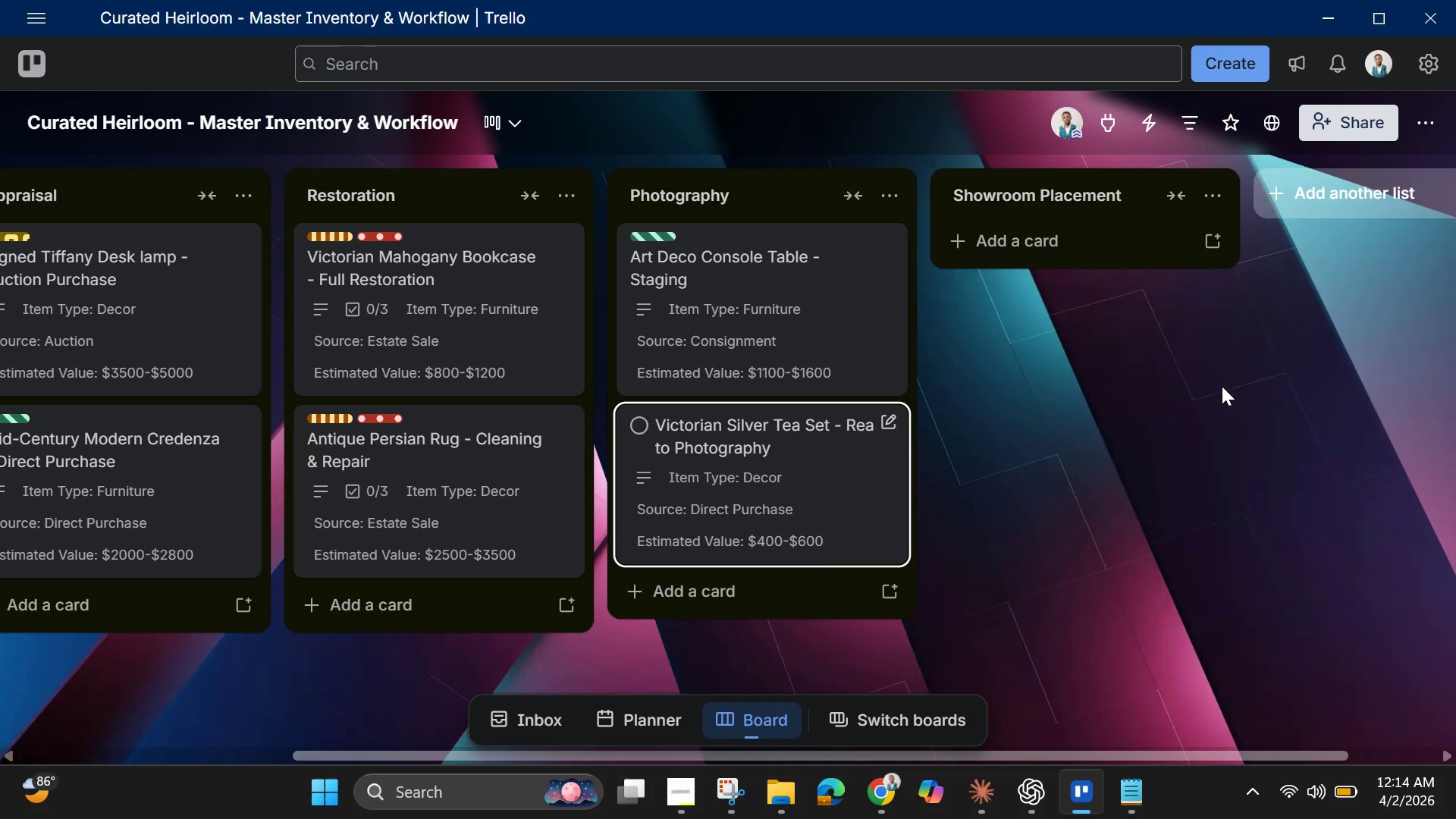 
left_click([1030, 234])
 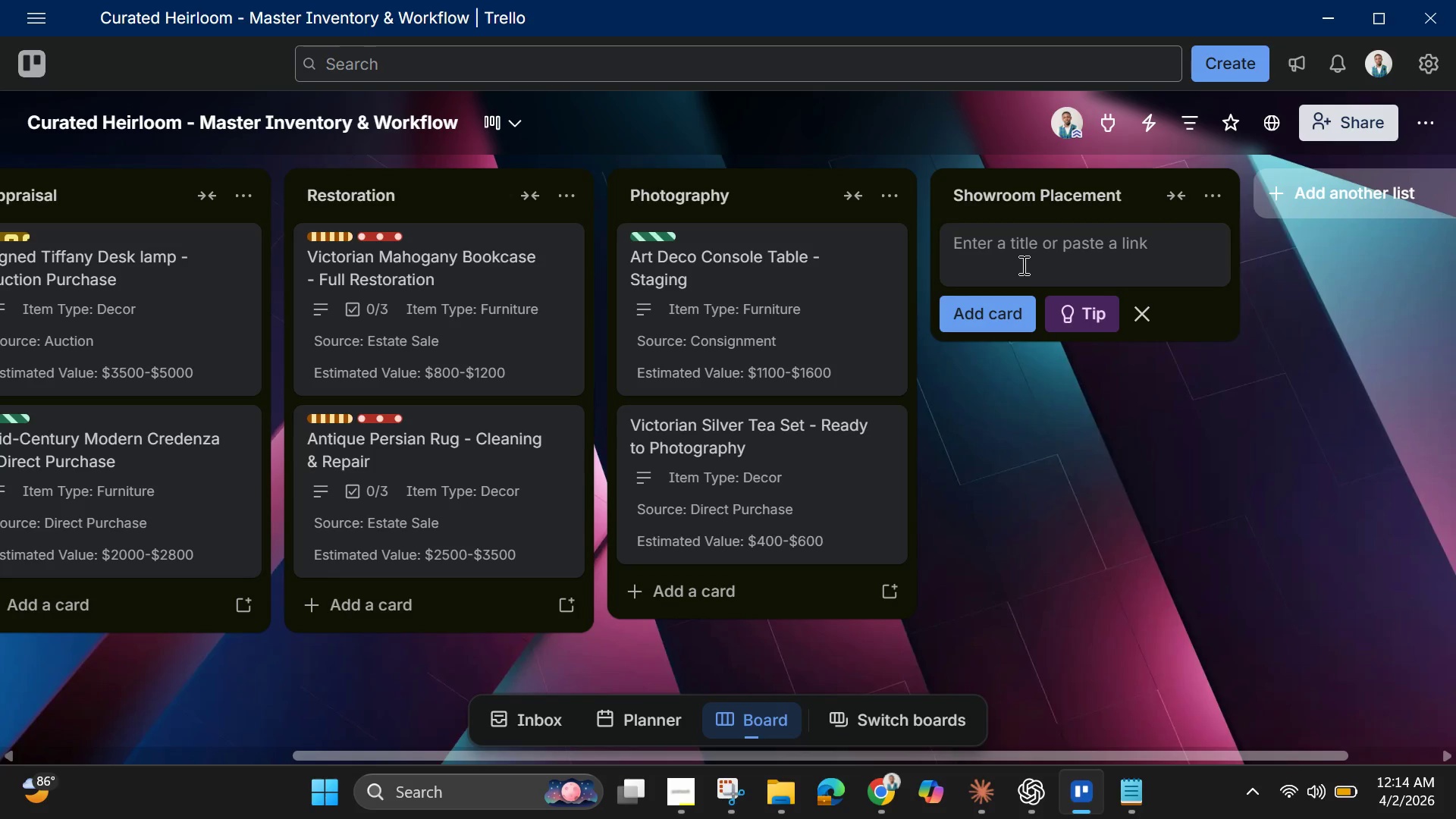 
type(Mid=)
key(Backspace)
type(-Centuary )
key(Backspace)
key(Backspace)
key(Backspace)
key(Backspace)
type(ry Modern Credenza - Sold)
 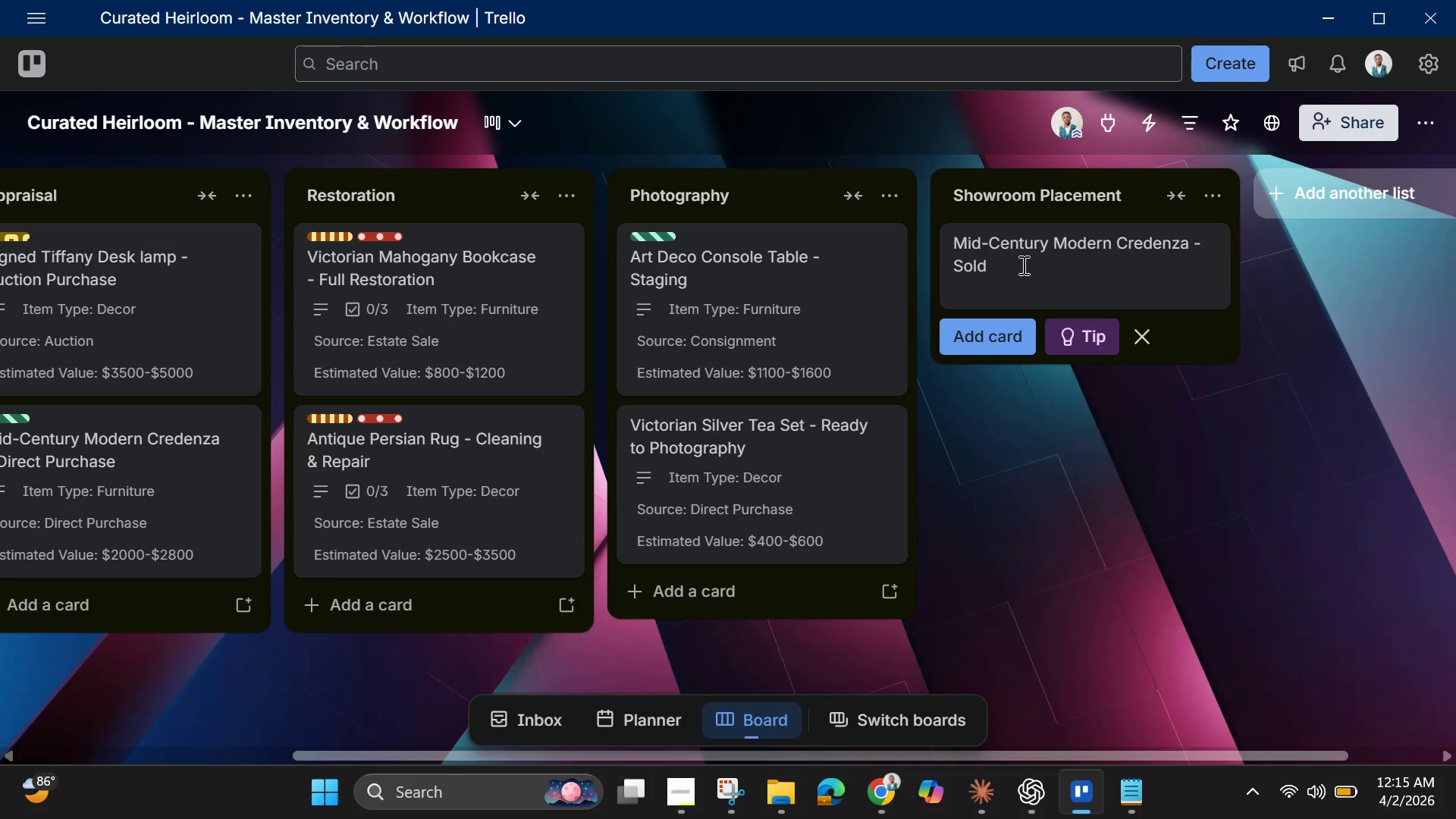 
wait(30.55)
 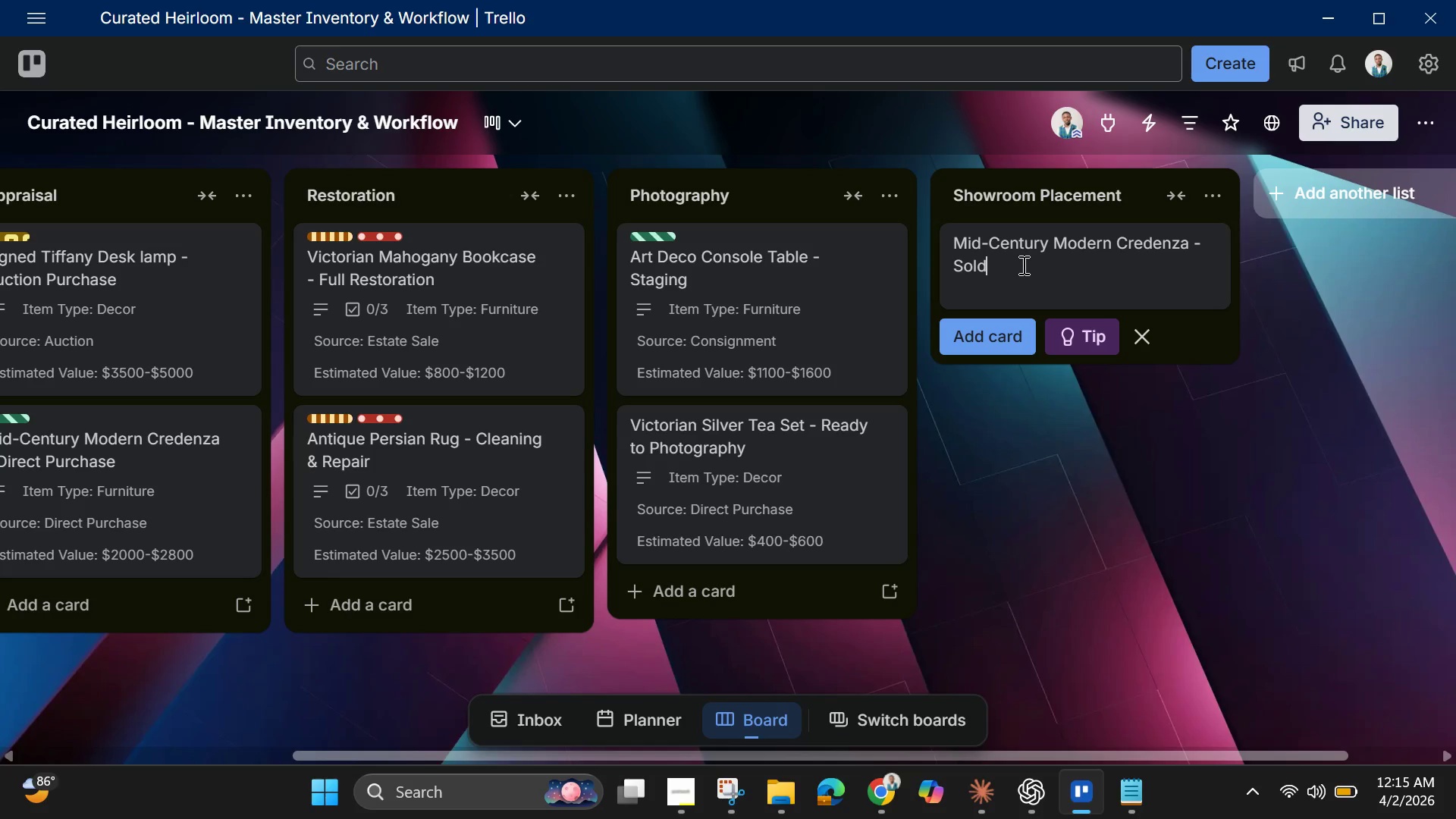 
key(Enter)
 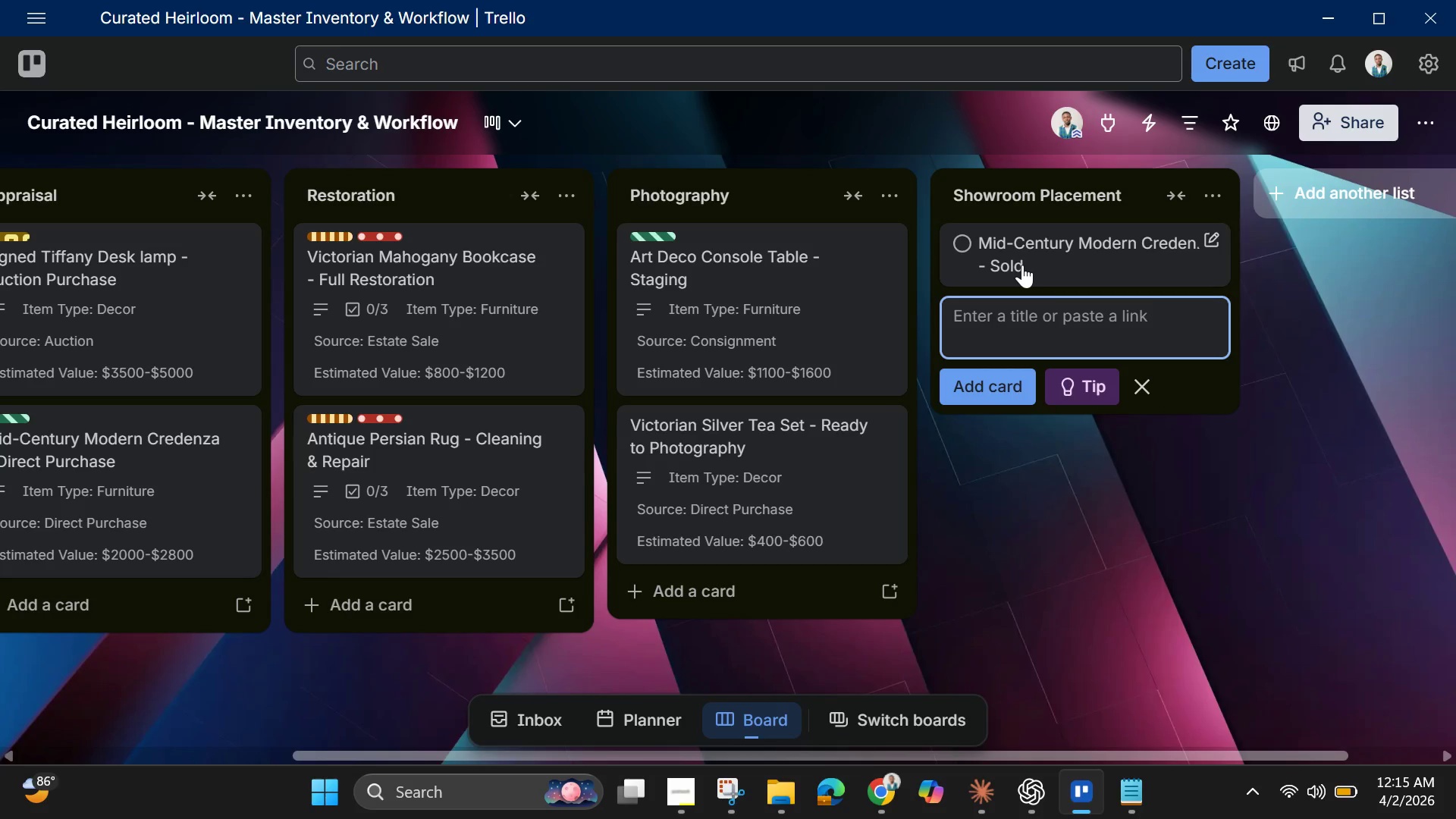 
wait(9.27)
 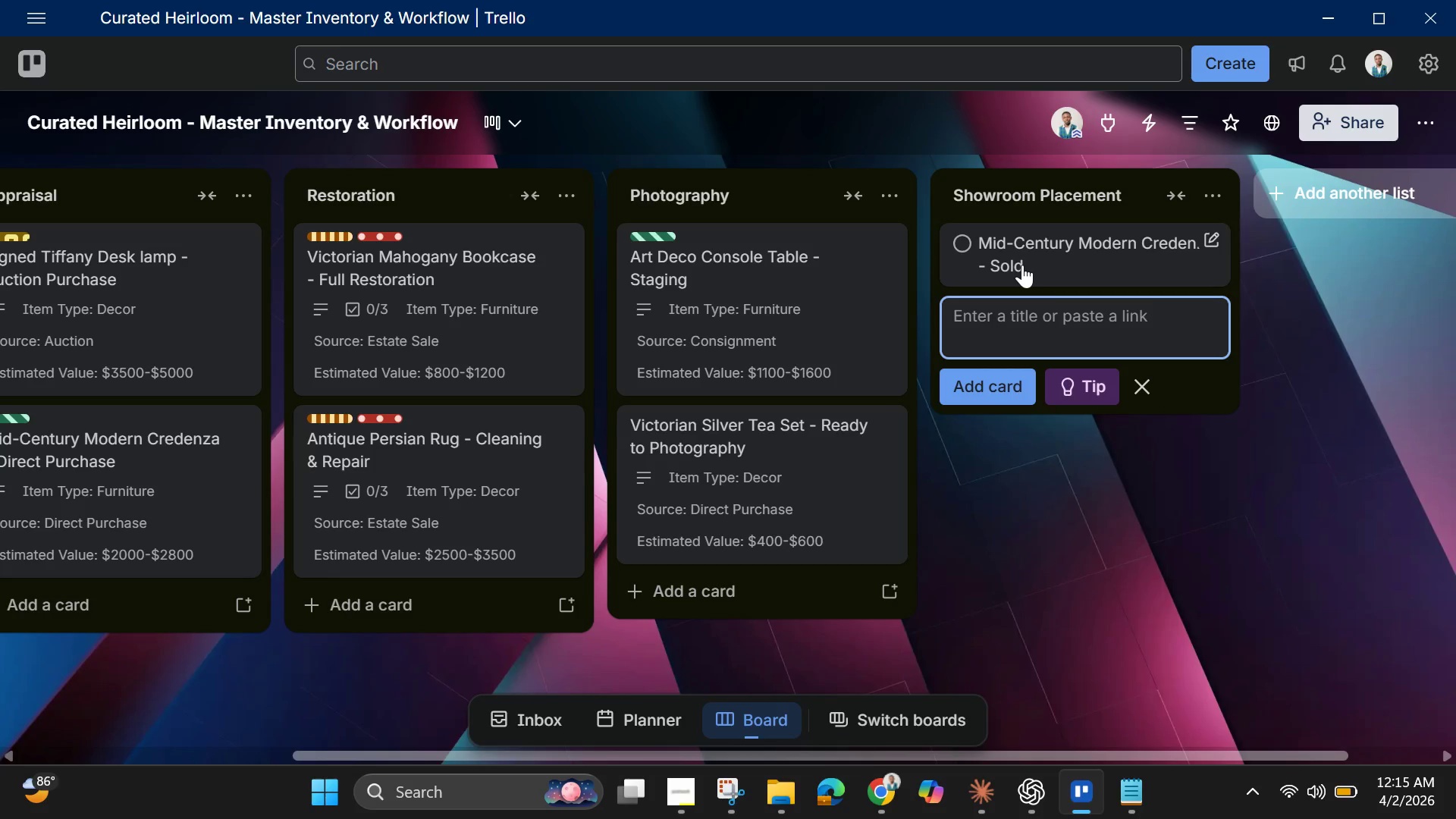 
left_click([1043, 268])
 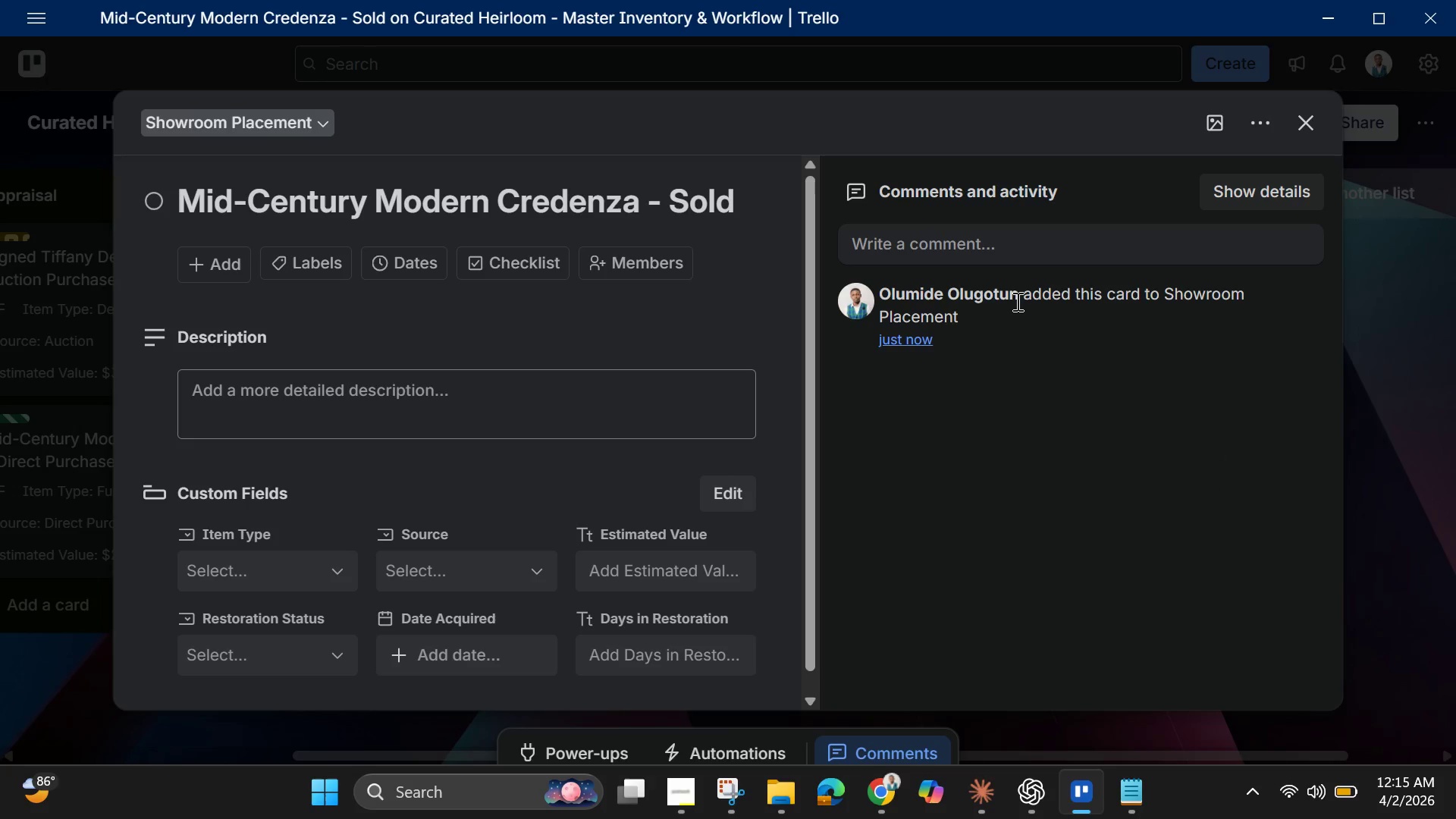 
mouse_move([611, 530])
 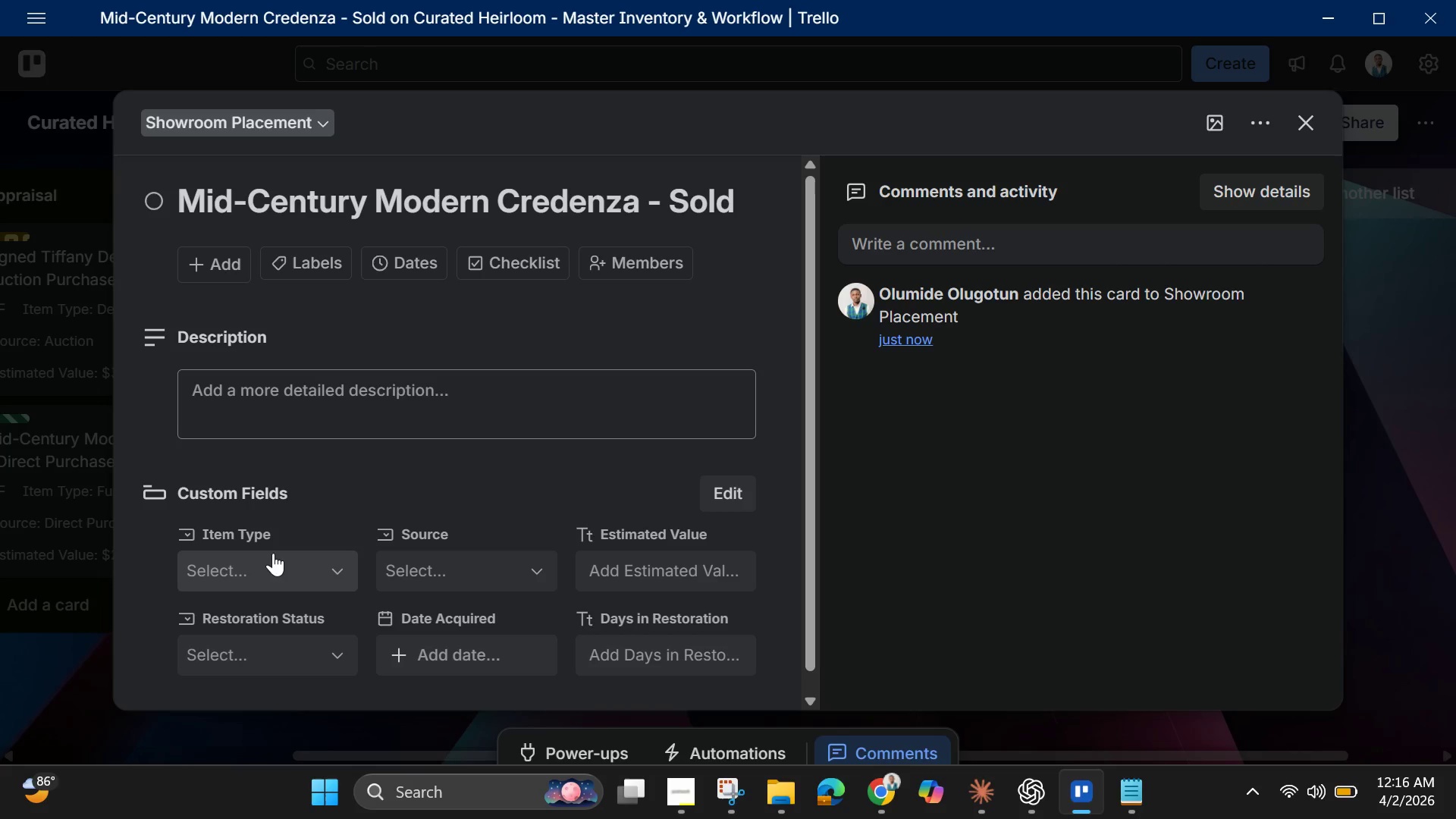 
left_click([273, 553])
 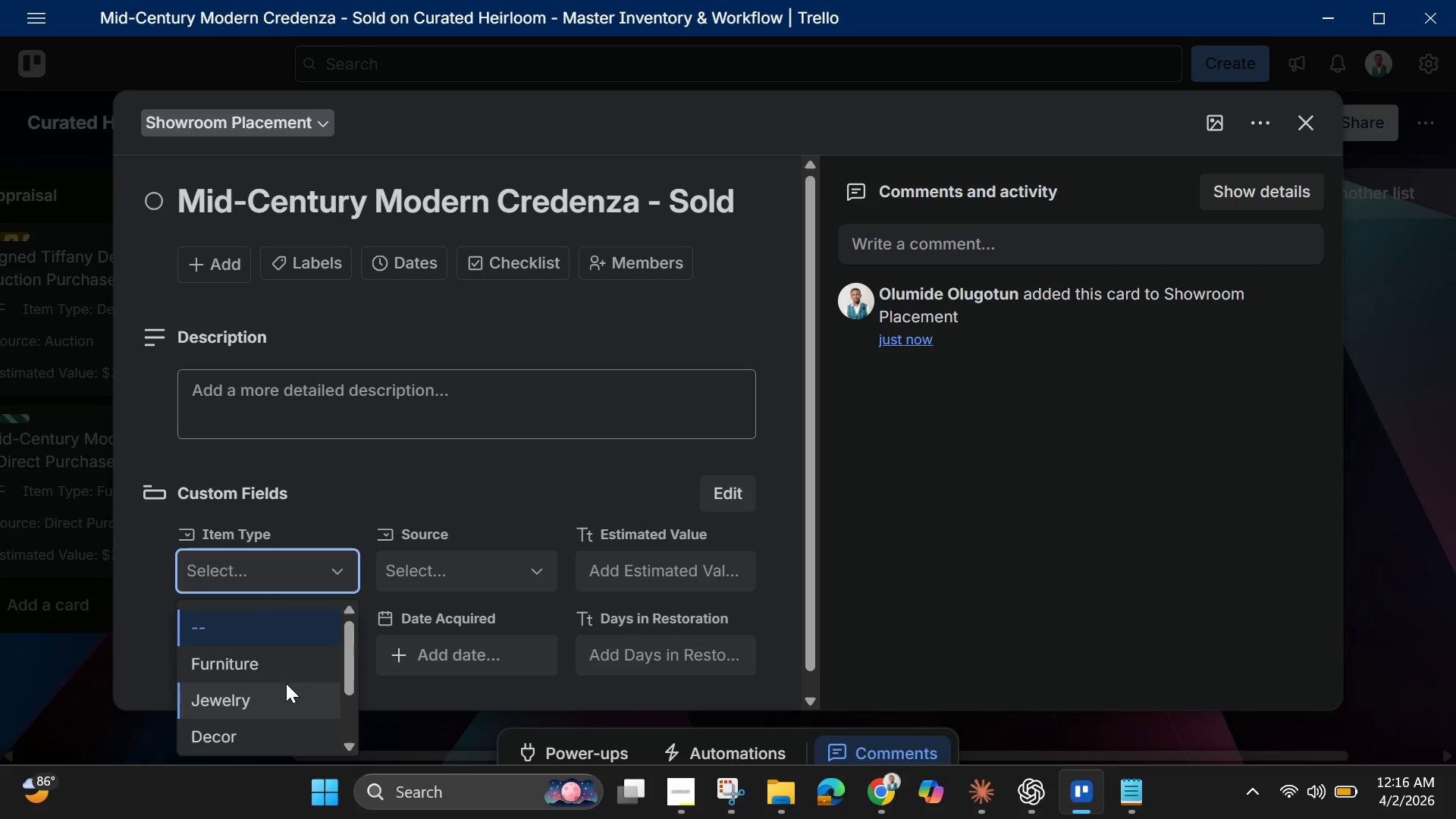 
left_click([268, 649])
 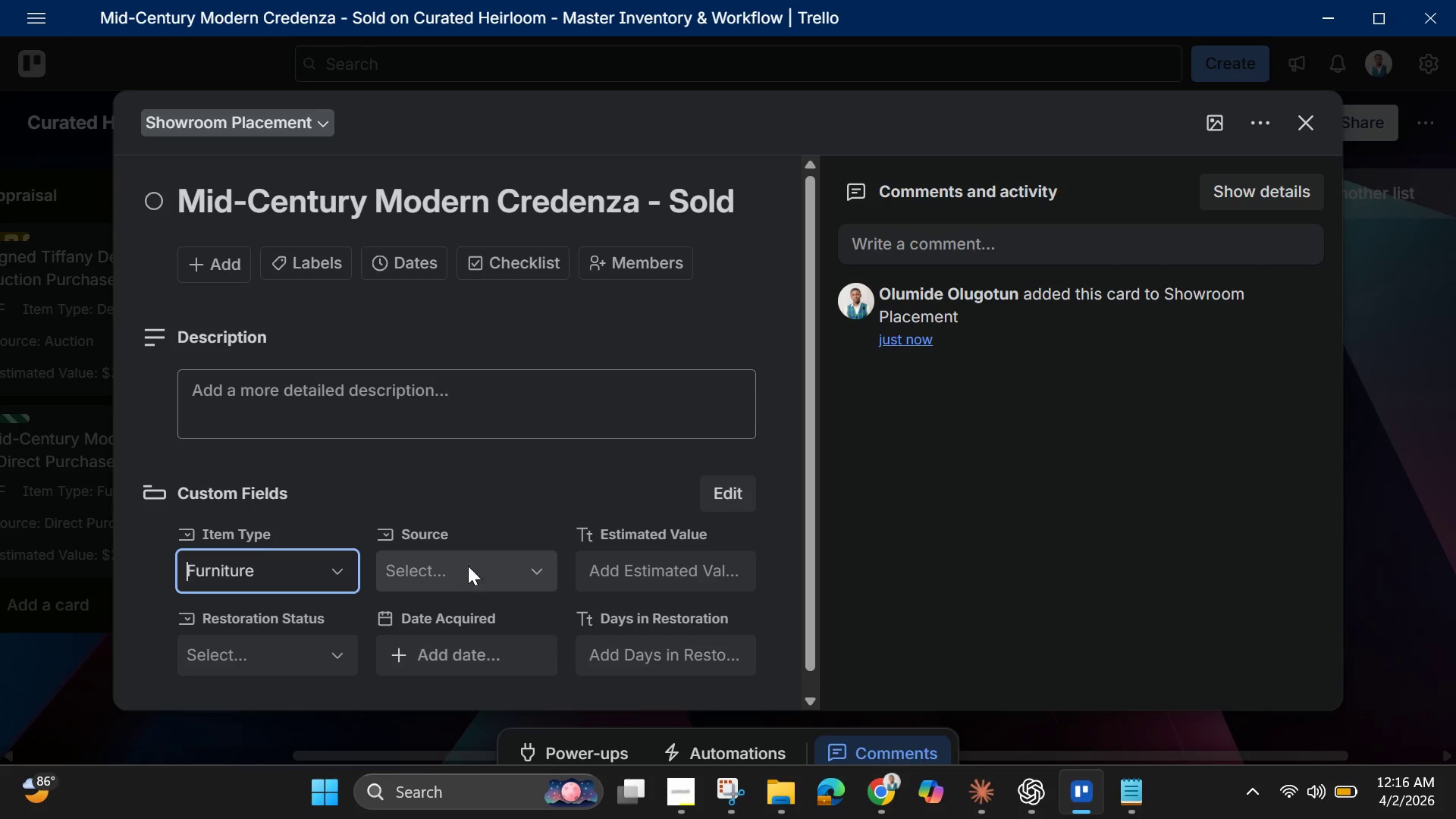 
left_click([468, 566])
 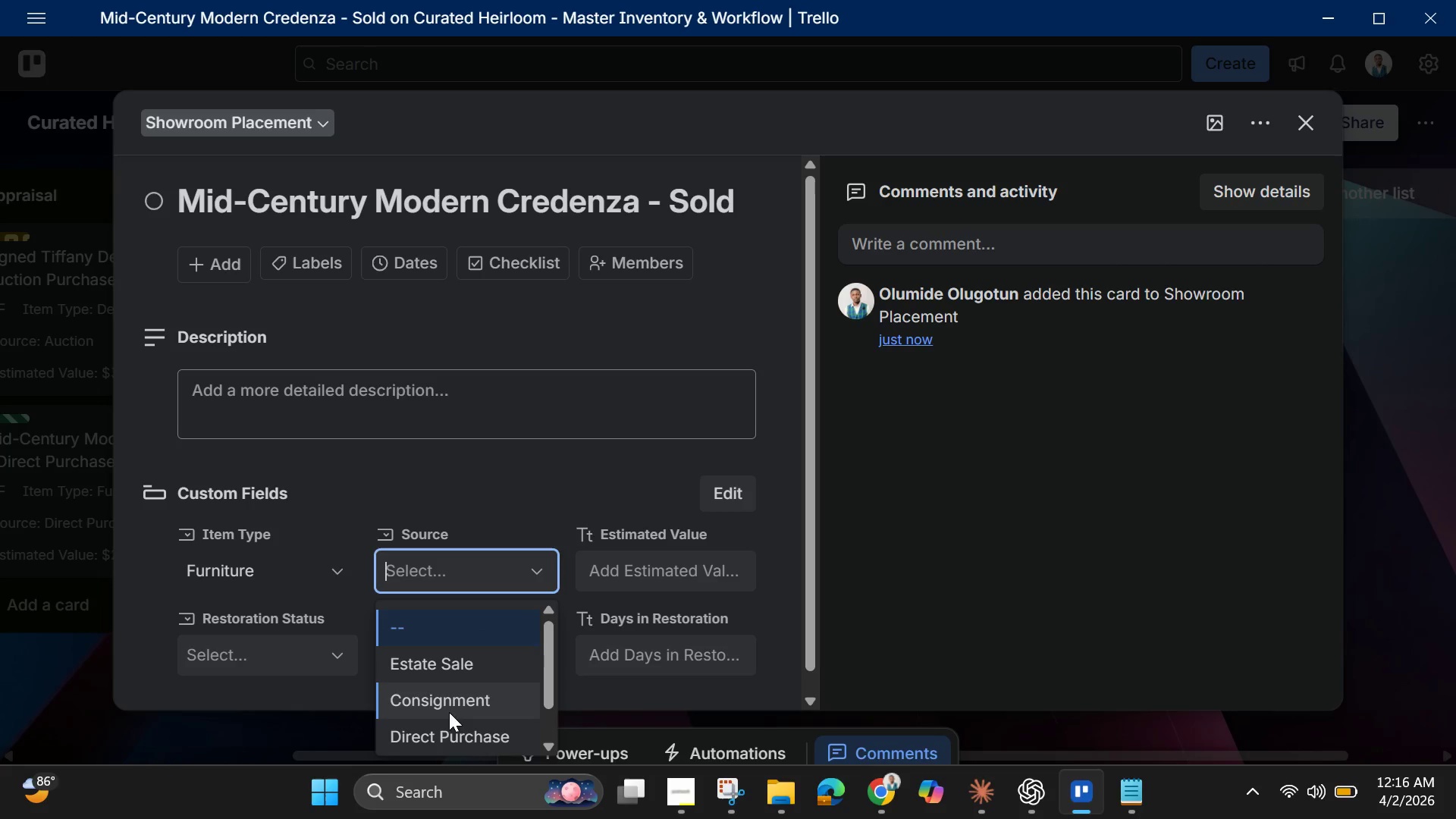 
scroll: coordinate [463, 690], scroll_direction: down, amount: 5.0
 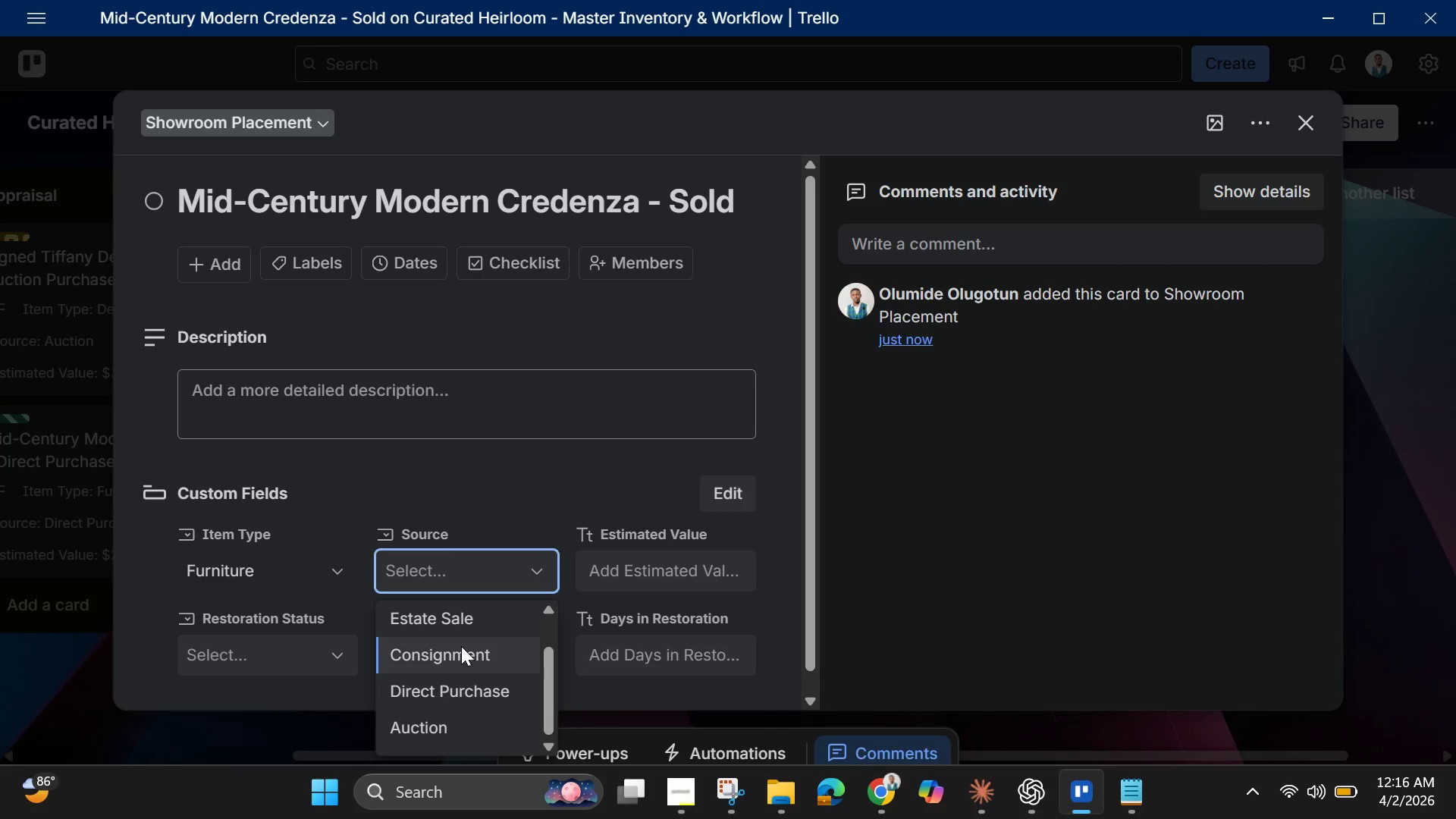 
left_click([465, 691])
 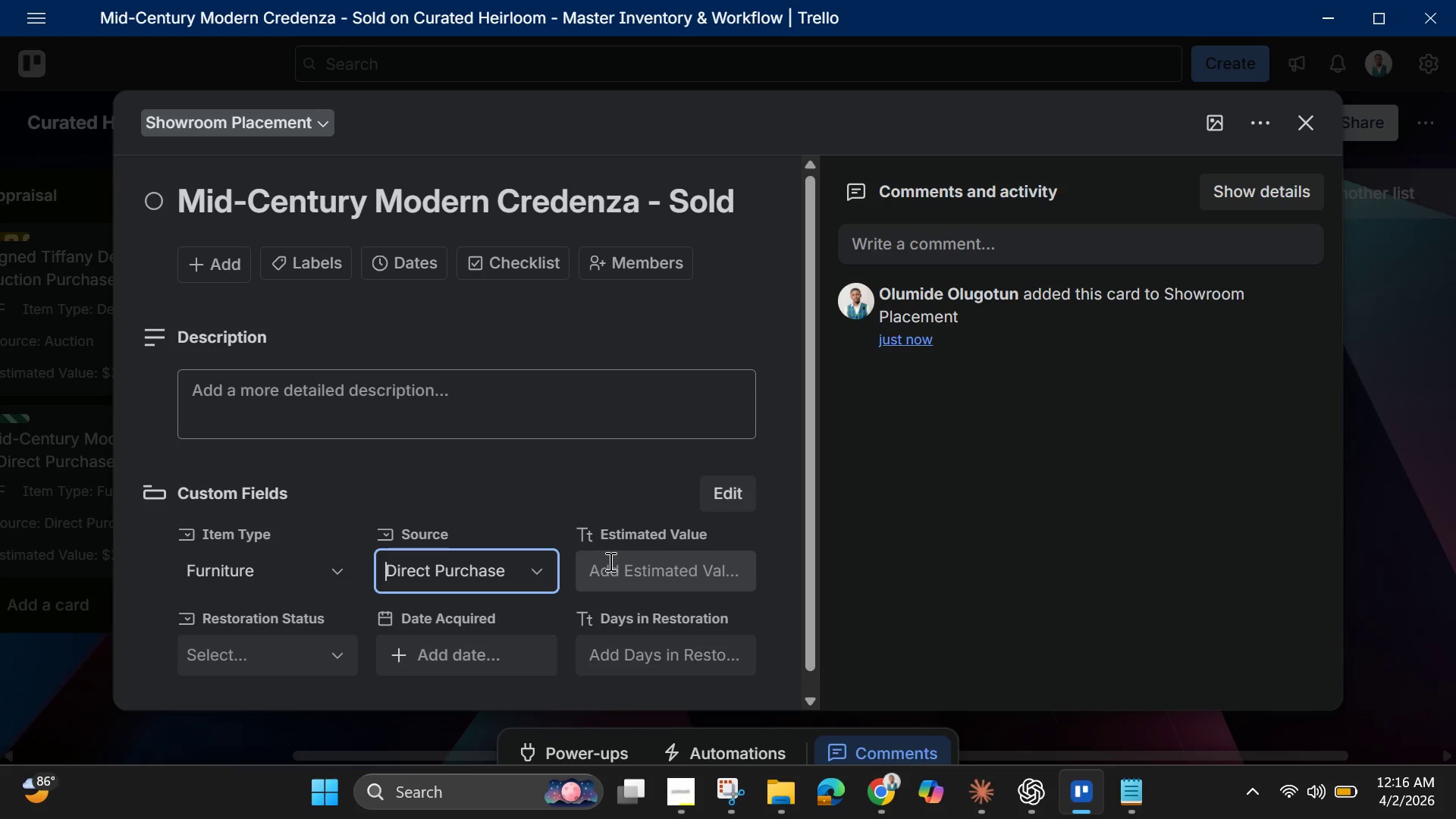 
left_click([613, 566])
 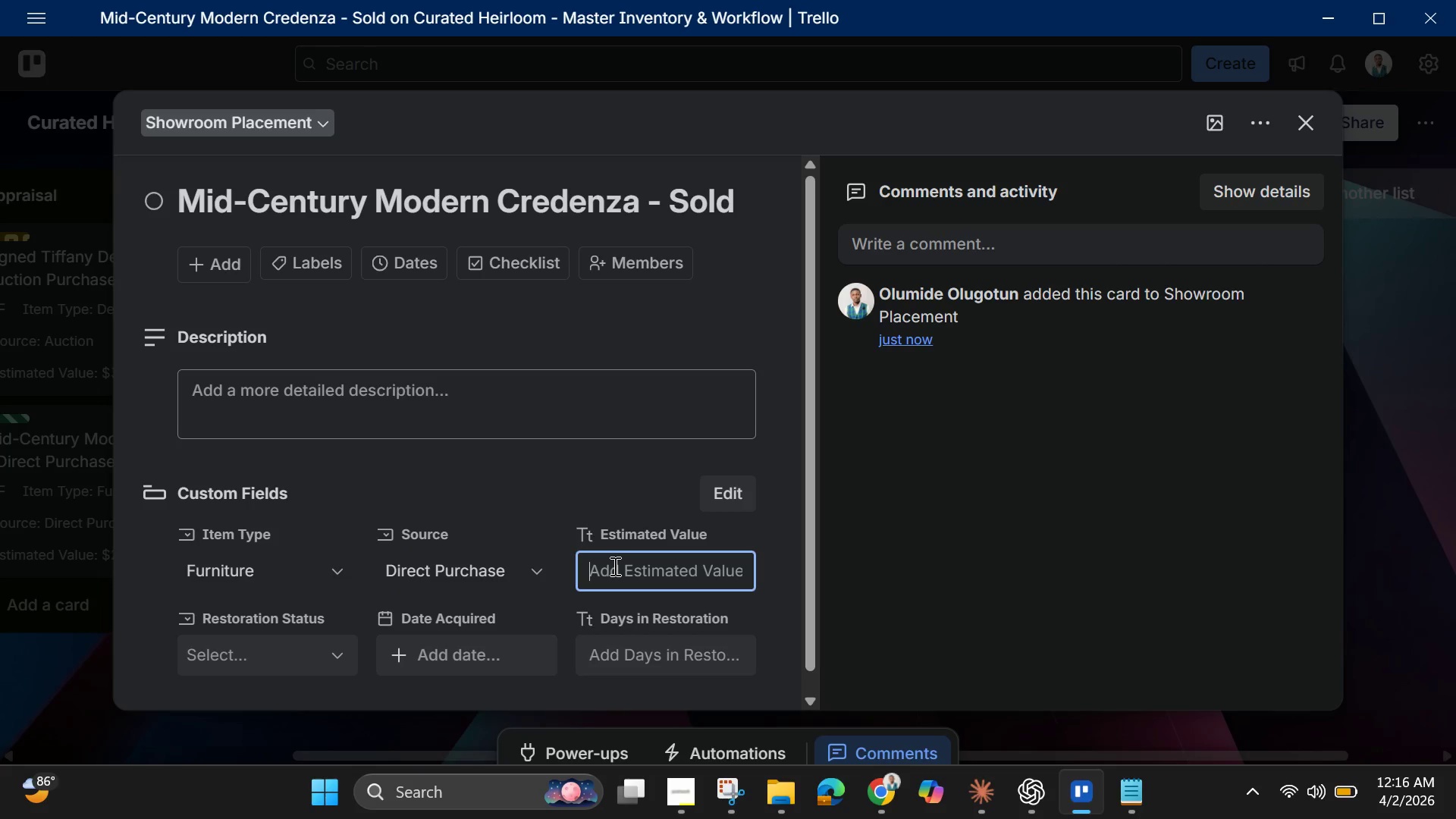 
hold_key(key=ShiftLeft, duration=1.5)
 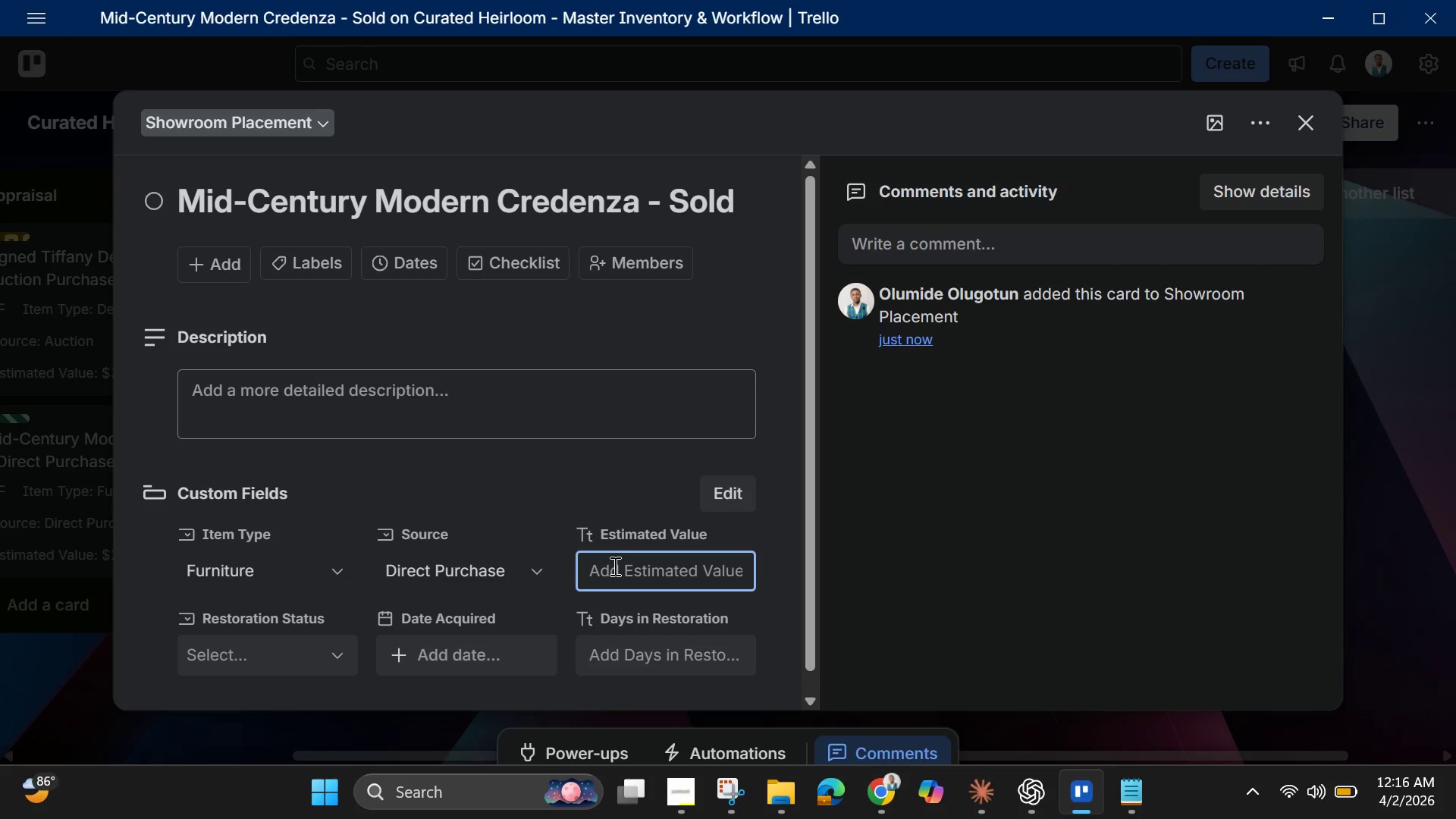 
type($2200)
 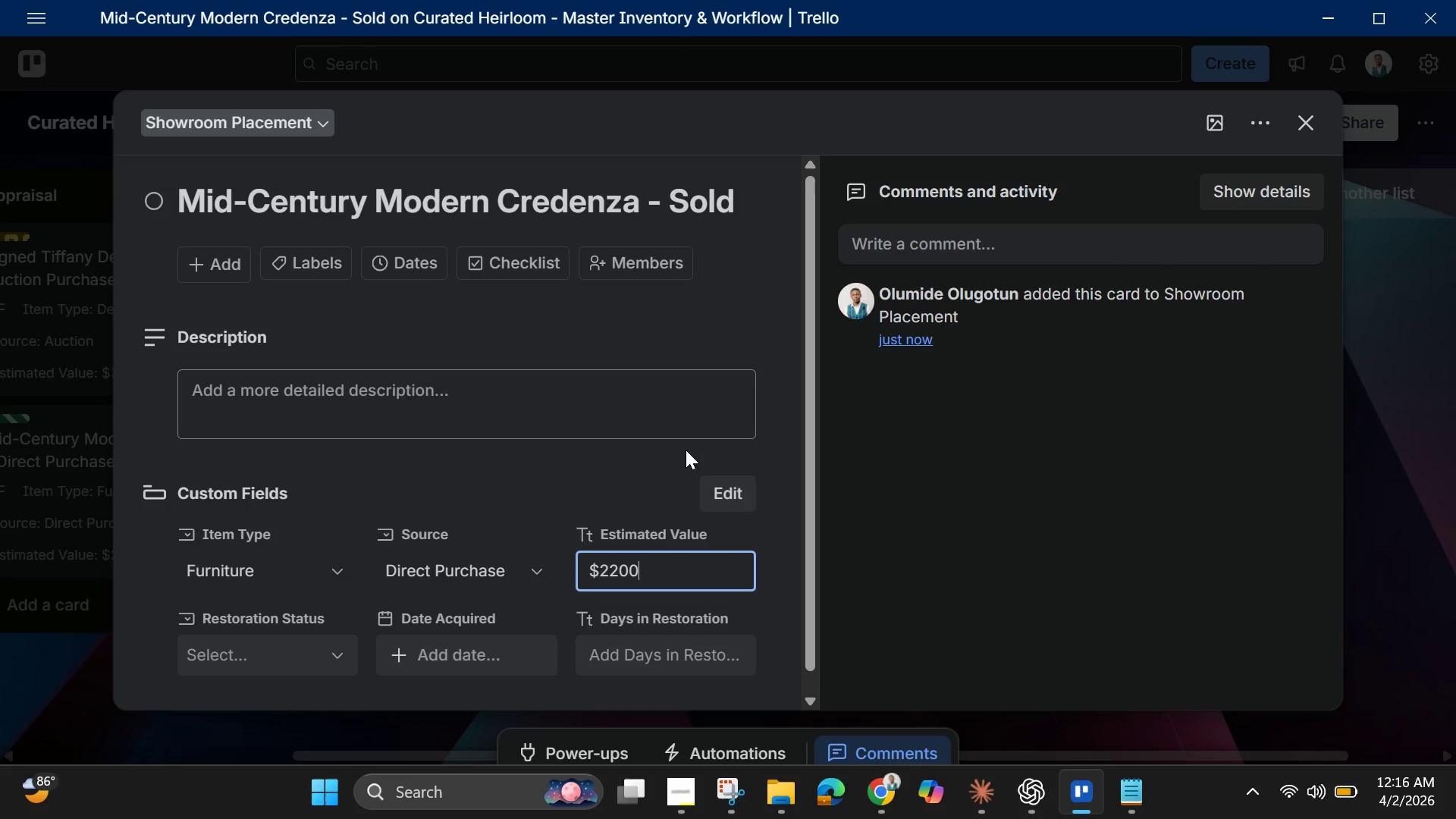 
wait(5.45)
 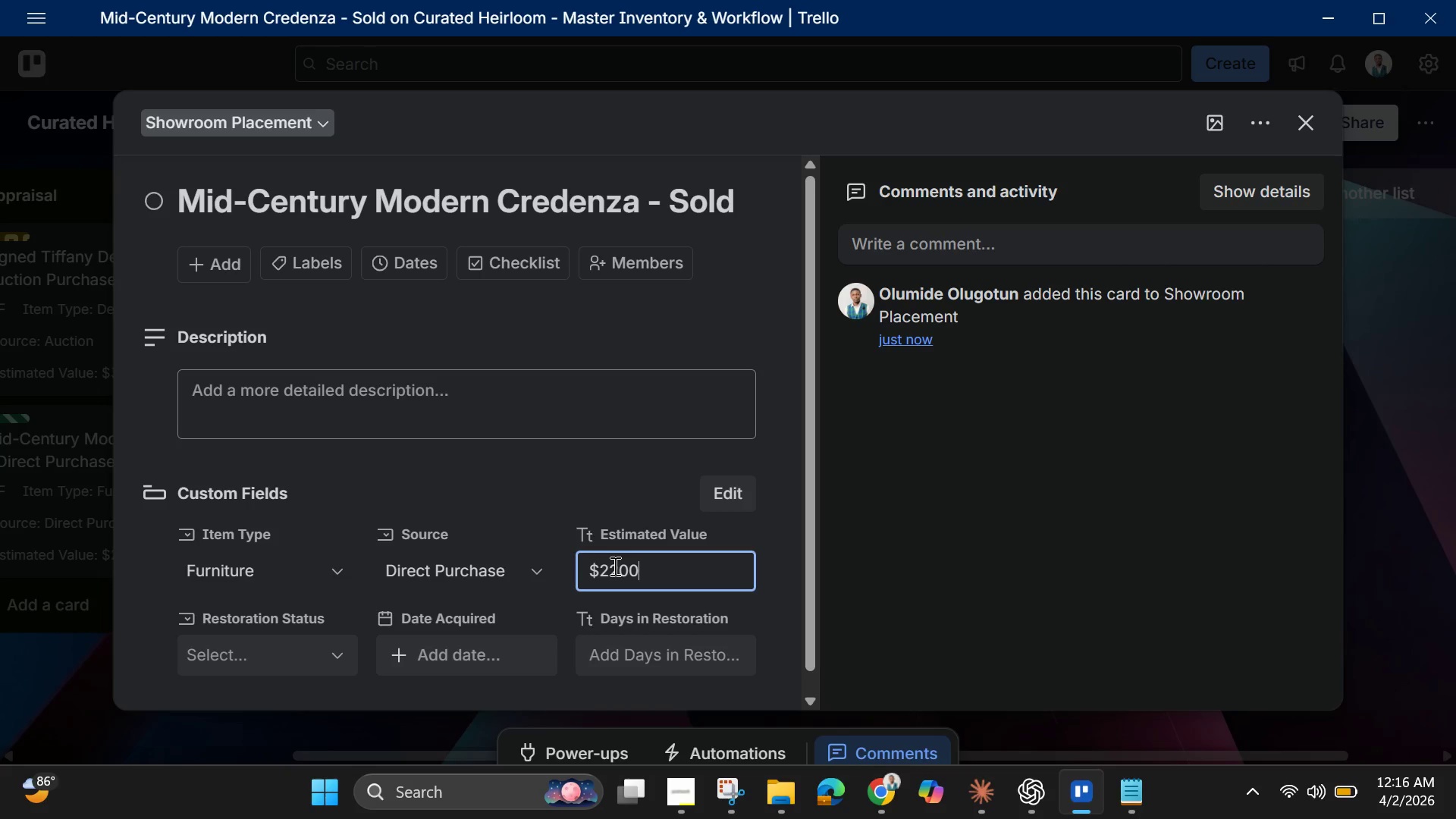 
key(Backspace)
key(Backspace)
key(Backspace)
type(000-)
 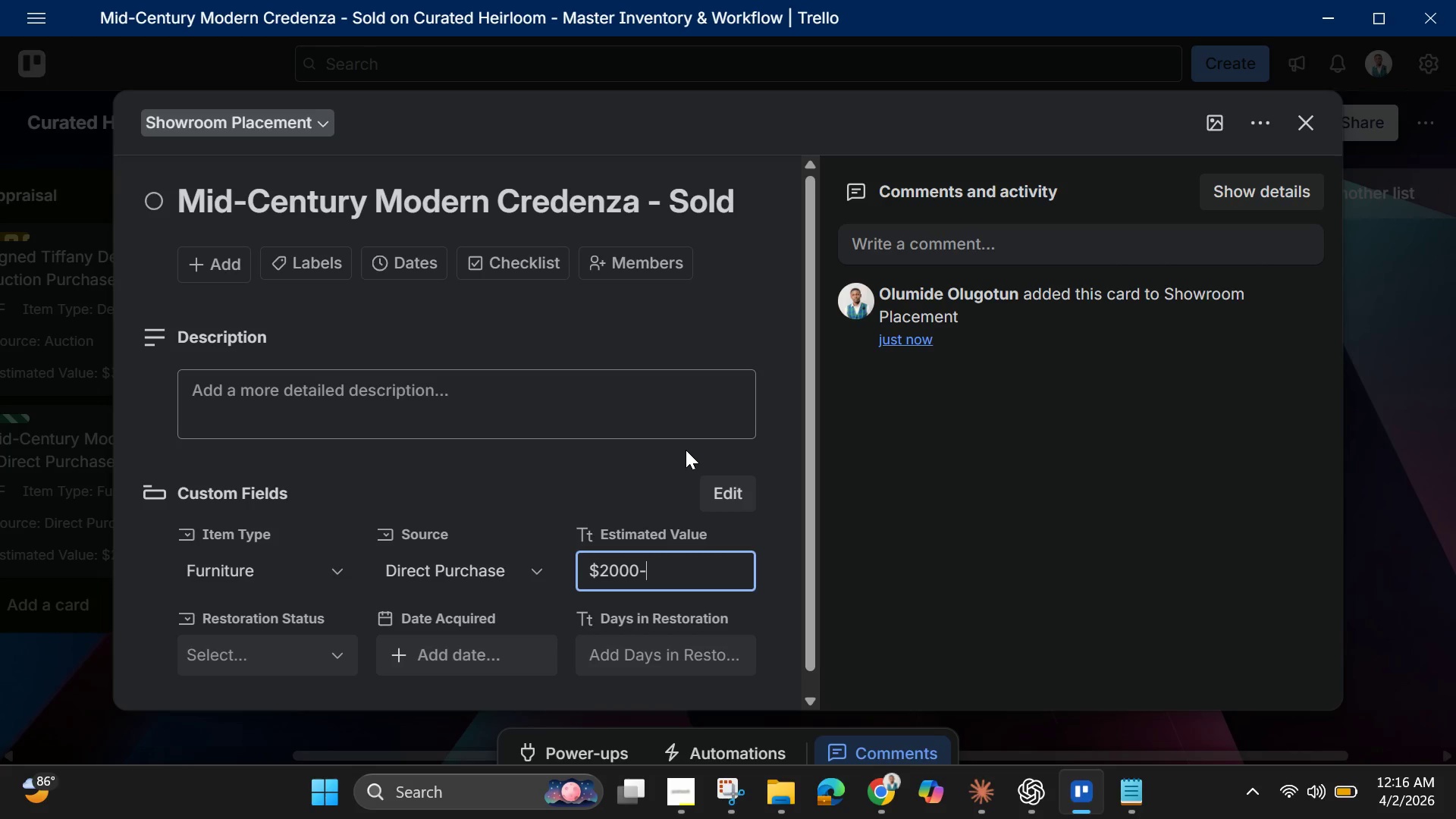 
key(Control+ControlLeft)
 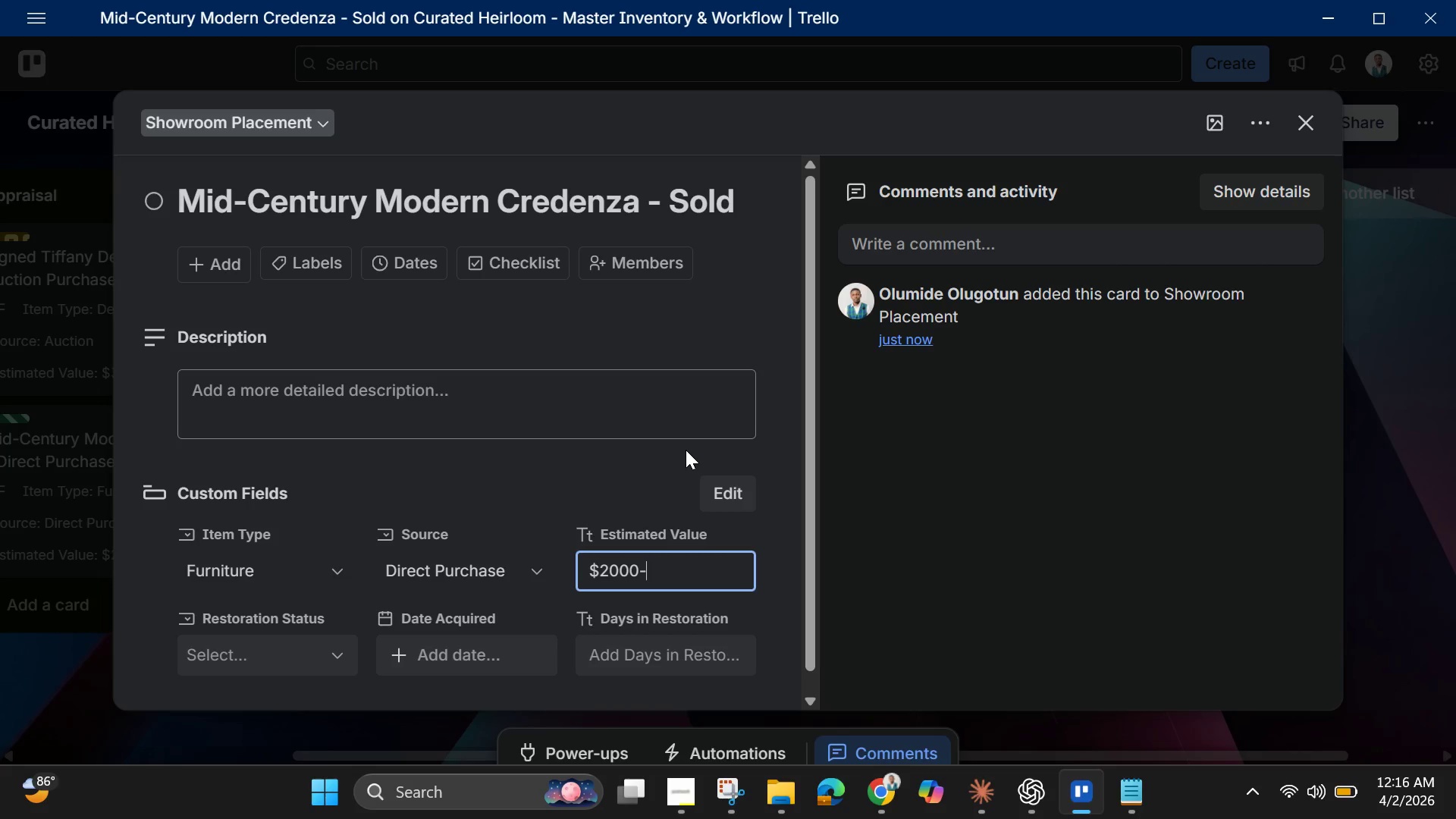 
type($2800)
 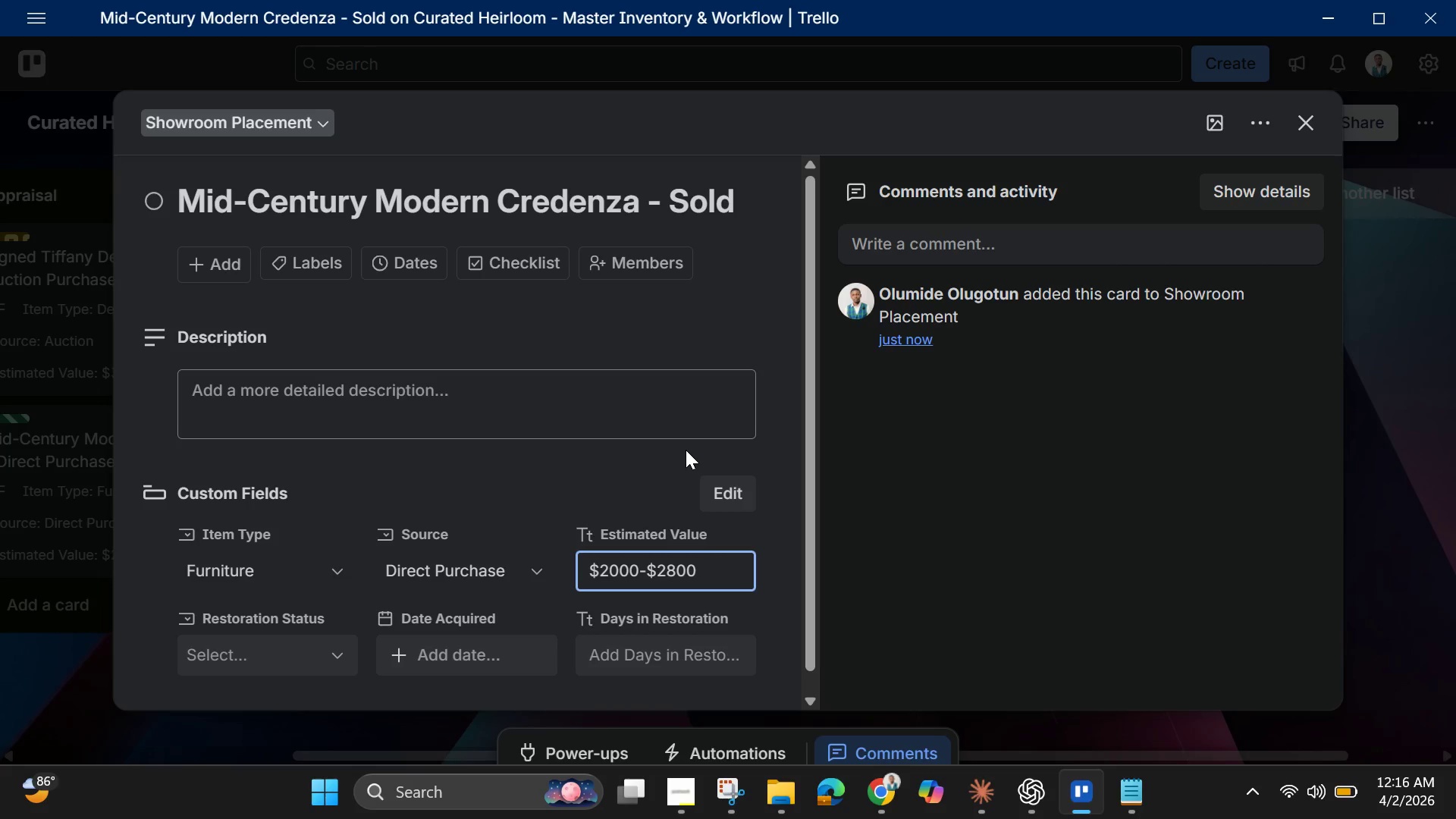 
key(Enter)
 